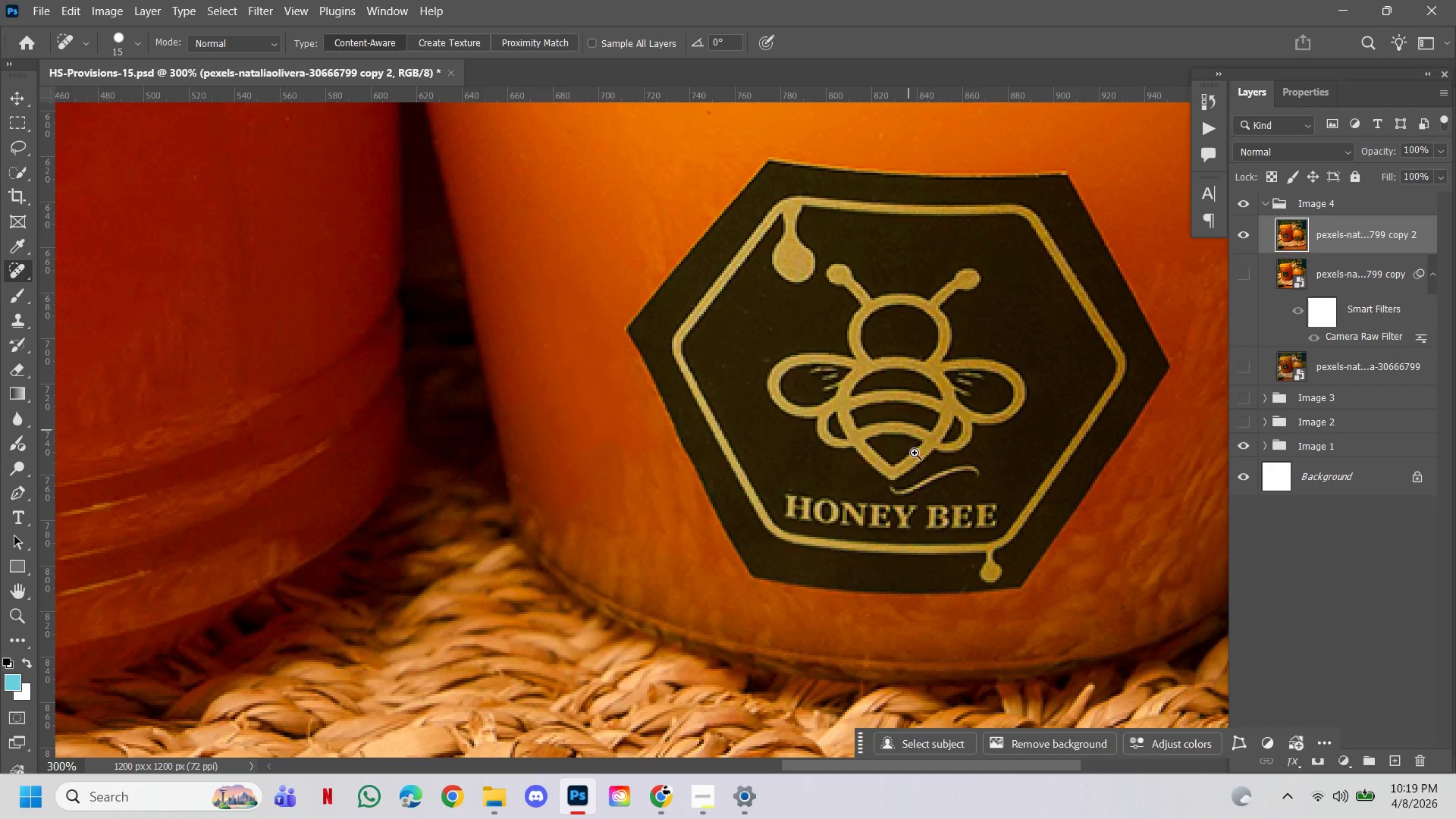 
hold_key(key=AltLeft, duration=0.67)
double_click([994, 435])
 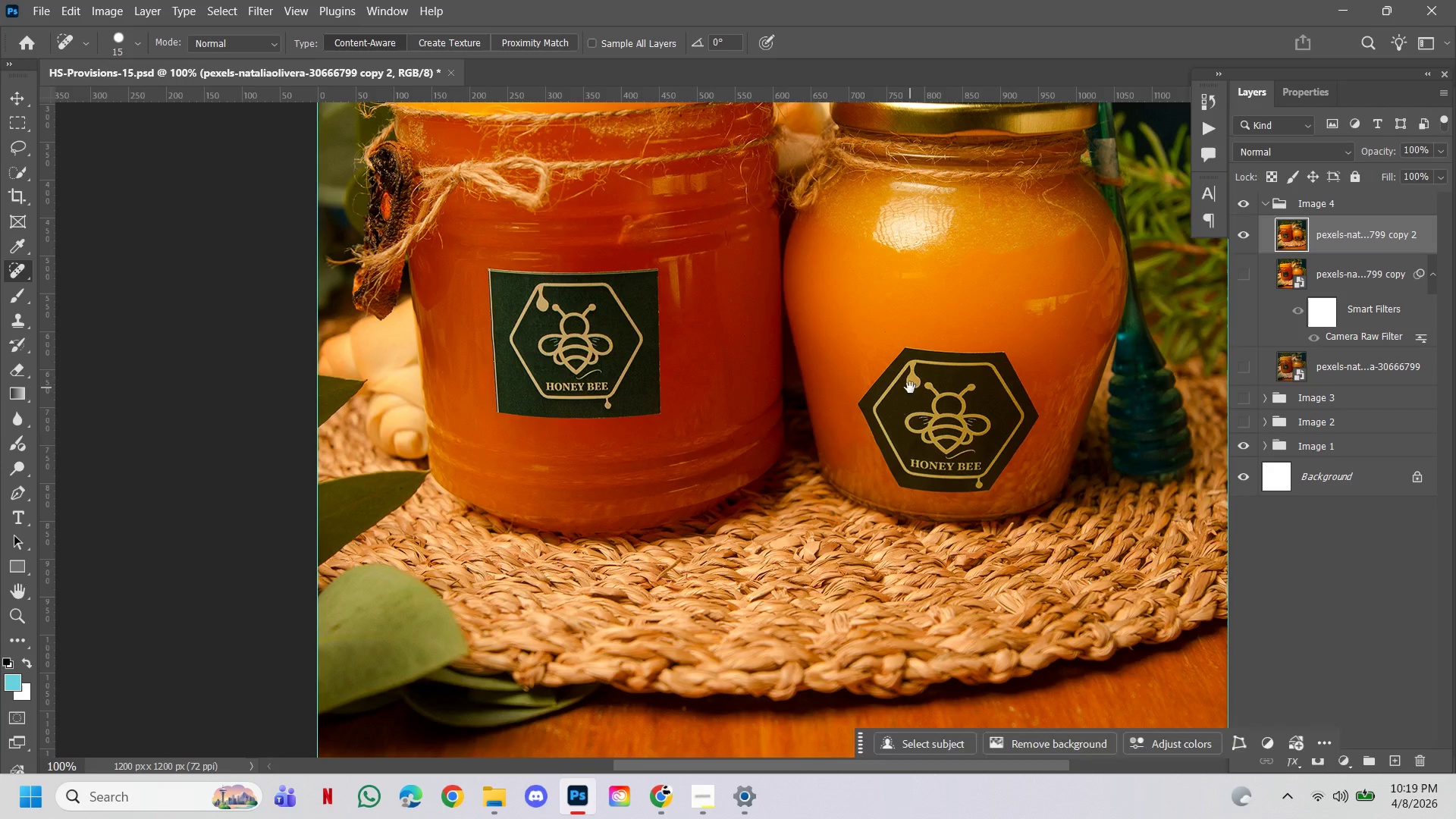 
left_click_drag(start_coordinate=[906, 398], to_coordinate=[852, 479])
 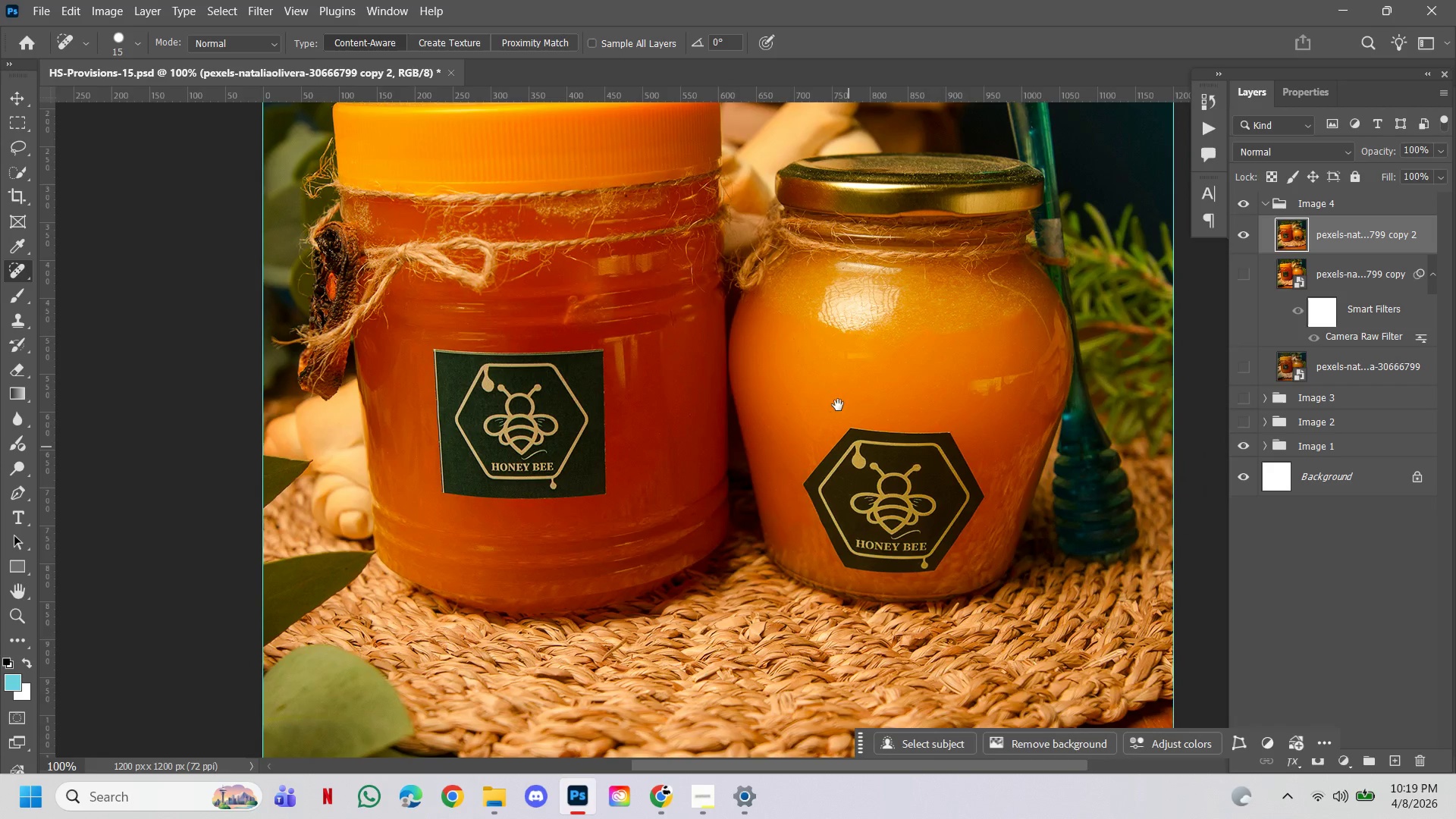 
hold_key(key=ControlLeft, duration=0.72)
 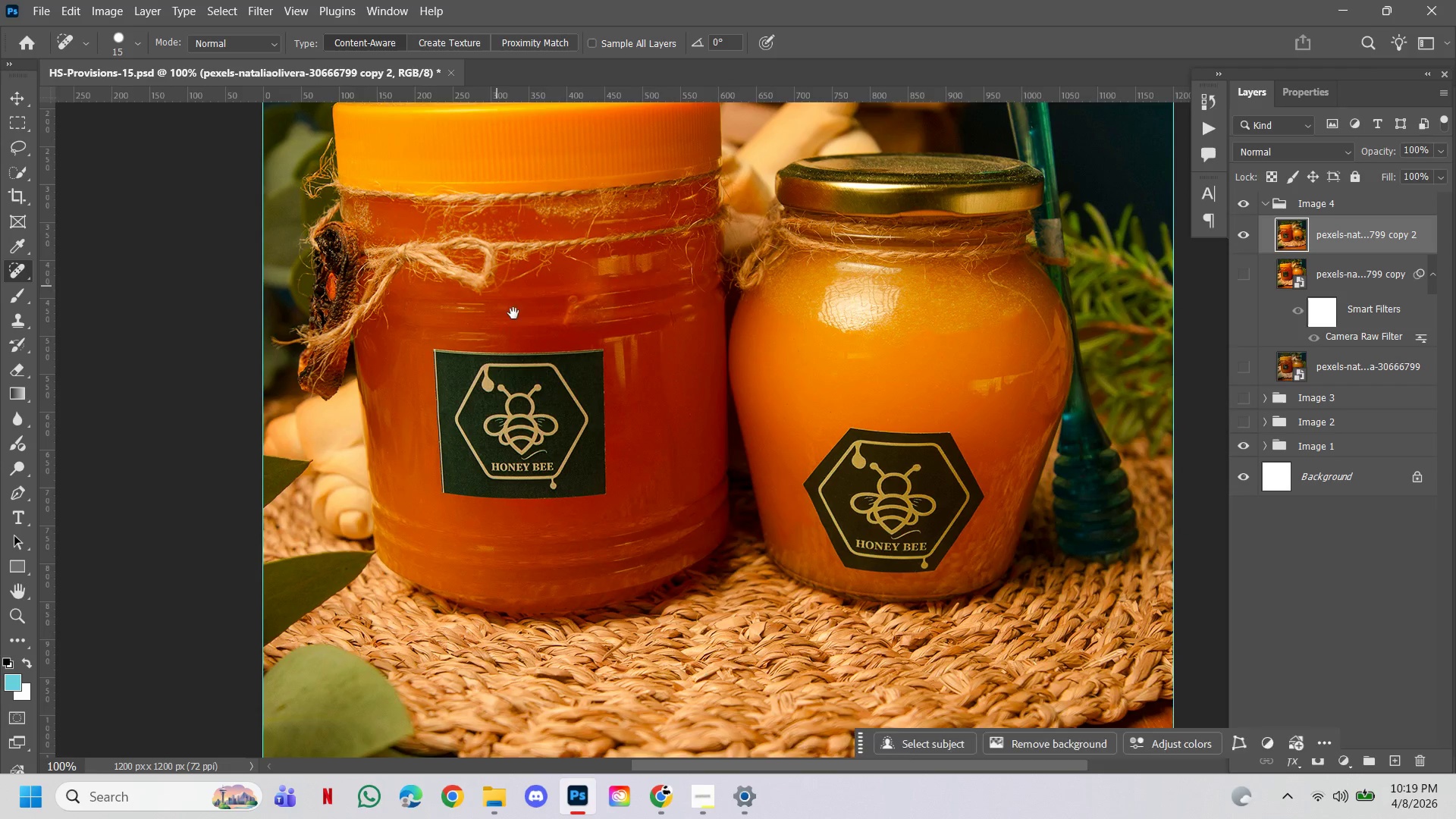 
left_click_drag(start_coordinate=[513, 313], to_coordinate=[522, 324])
 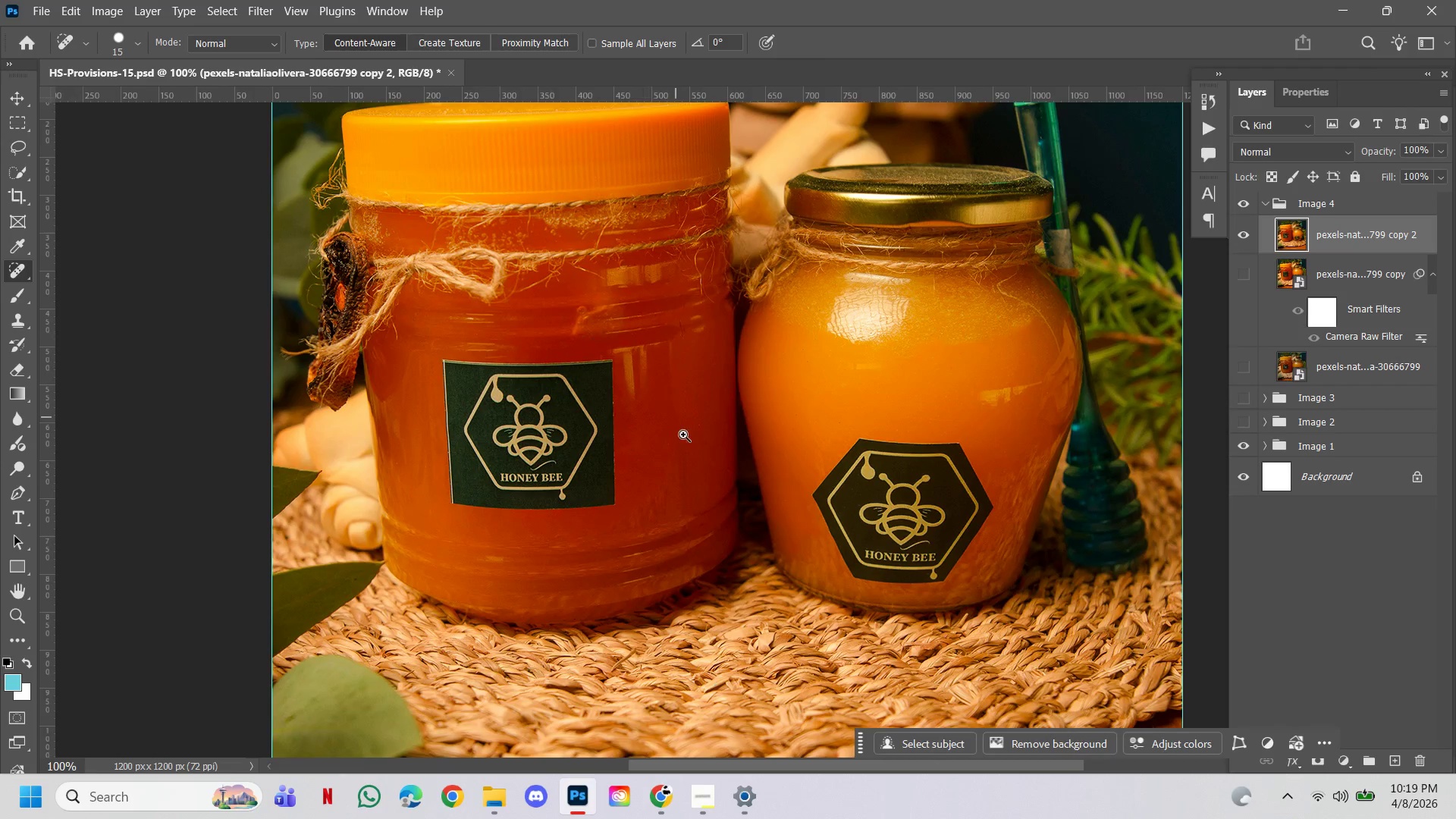 
hold_key(key=ControlLeft, duration=0.45)
 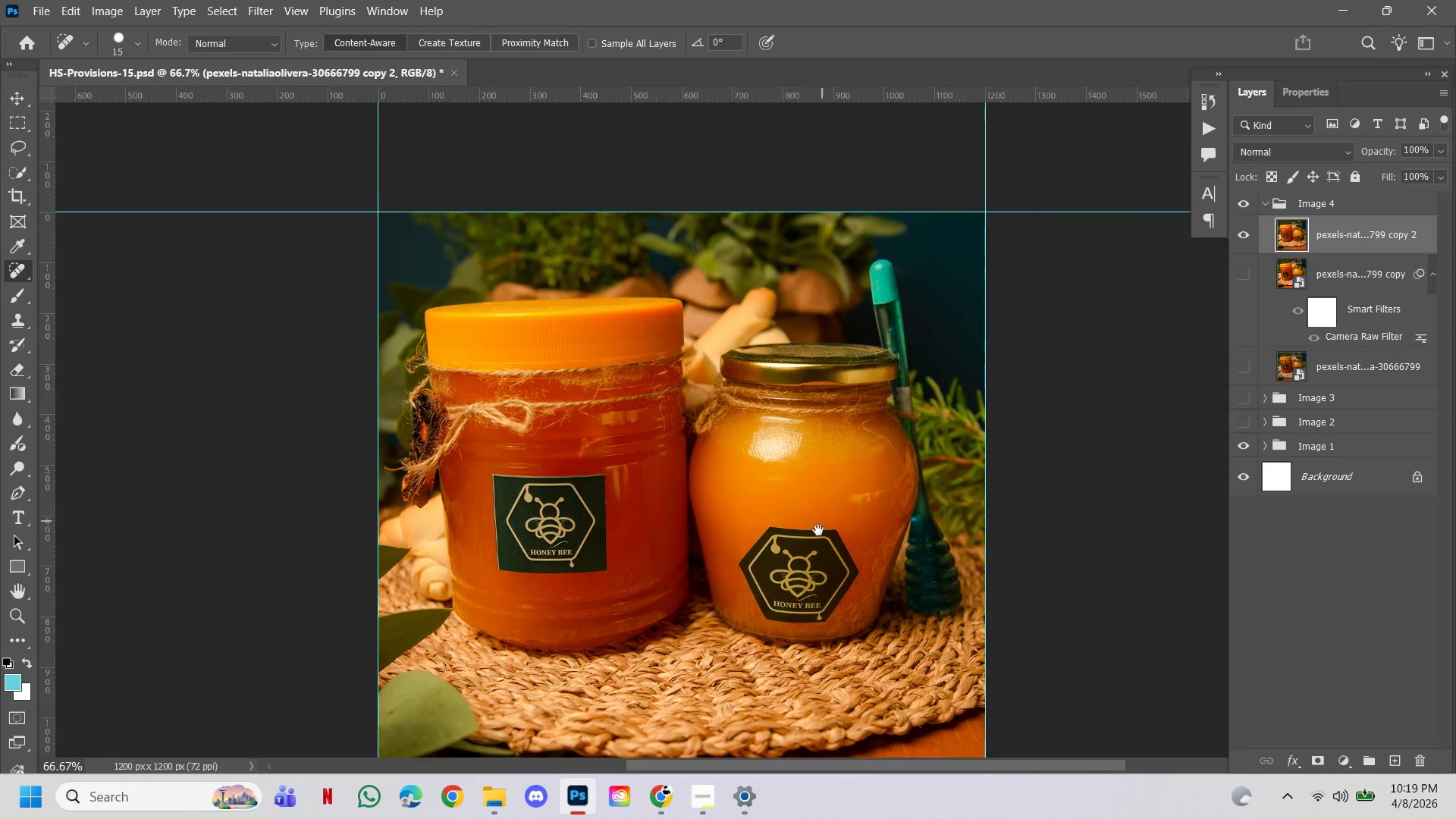 
hold_key(key=AltLeft, duration=0.38)
 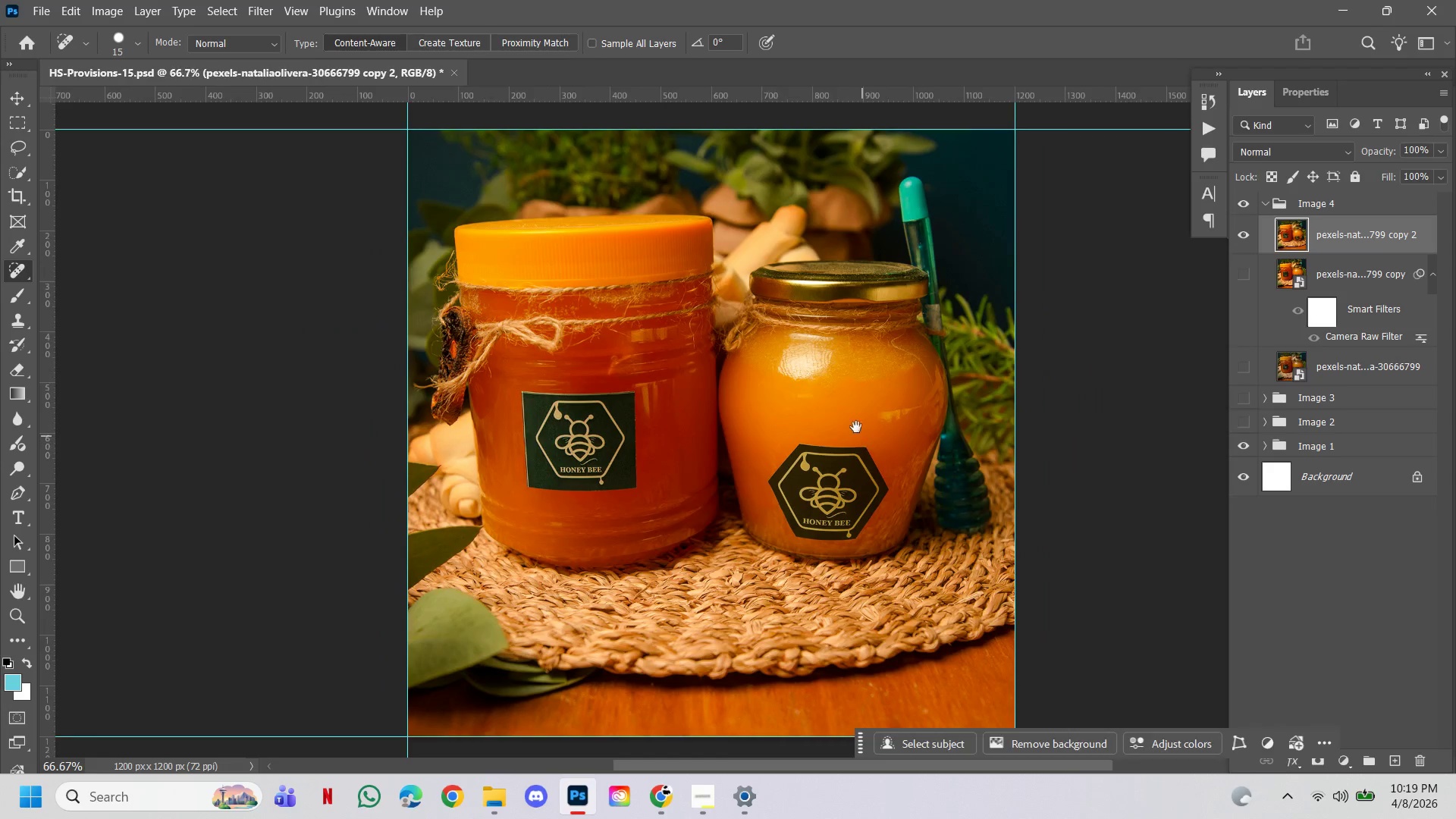 
left_click_drag(start_coordinate=[856, 427], to_coordinate=[818, 530])
 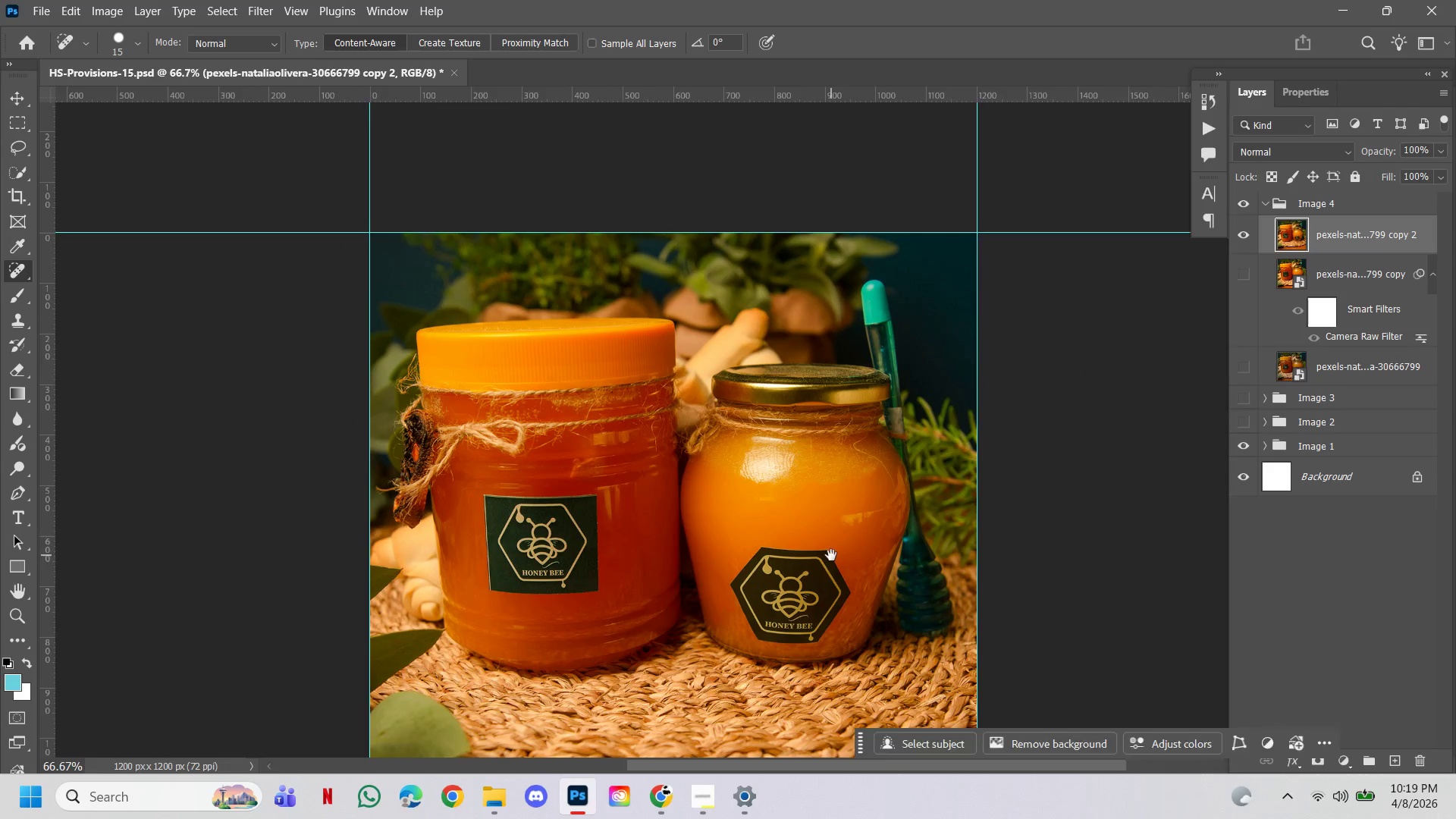 
left_click_drag(start_coordinate=[831, 555], to_coordinate=[774, 415])
 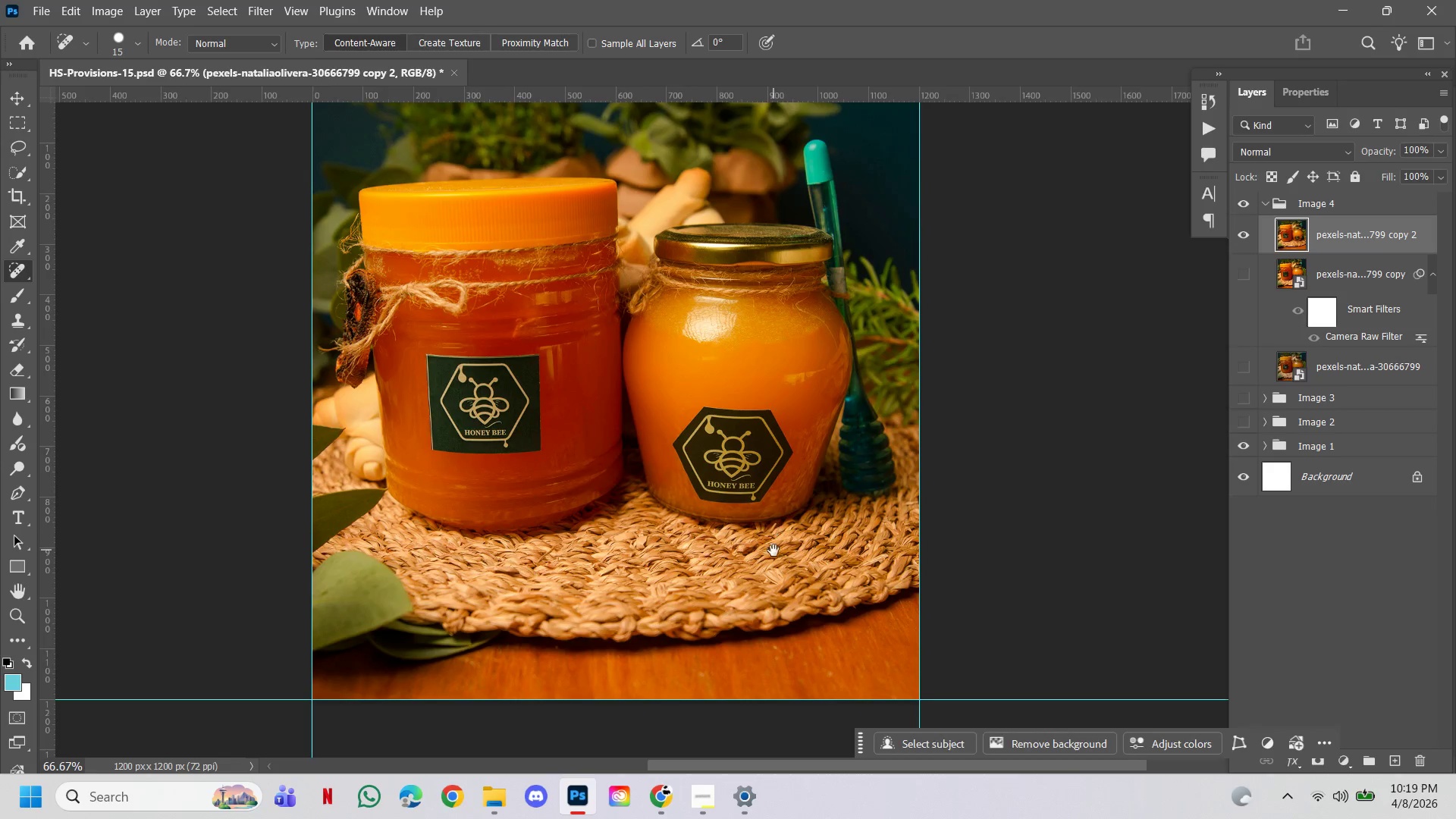 
left_click_drag(start_coordinate=[774, 551], to_coordinate=[828, 444])
 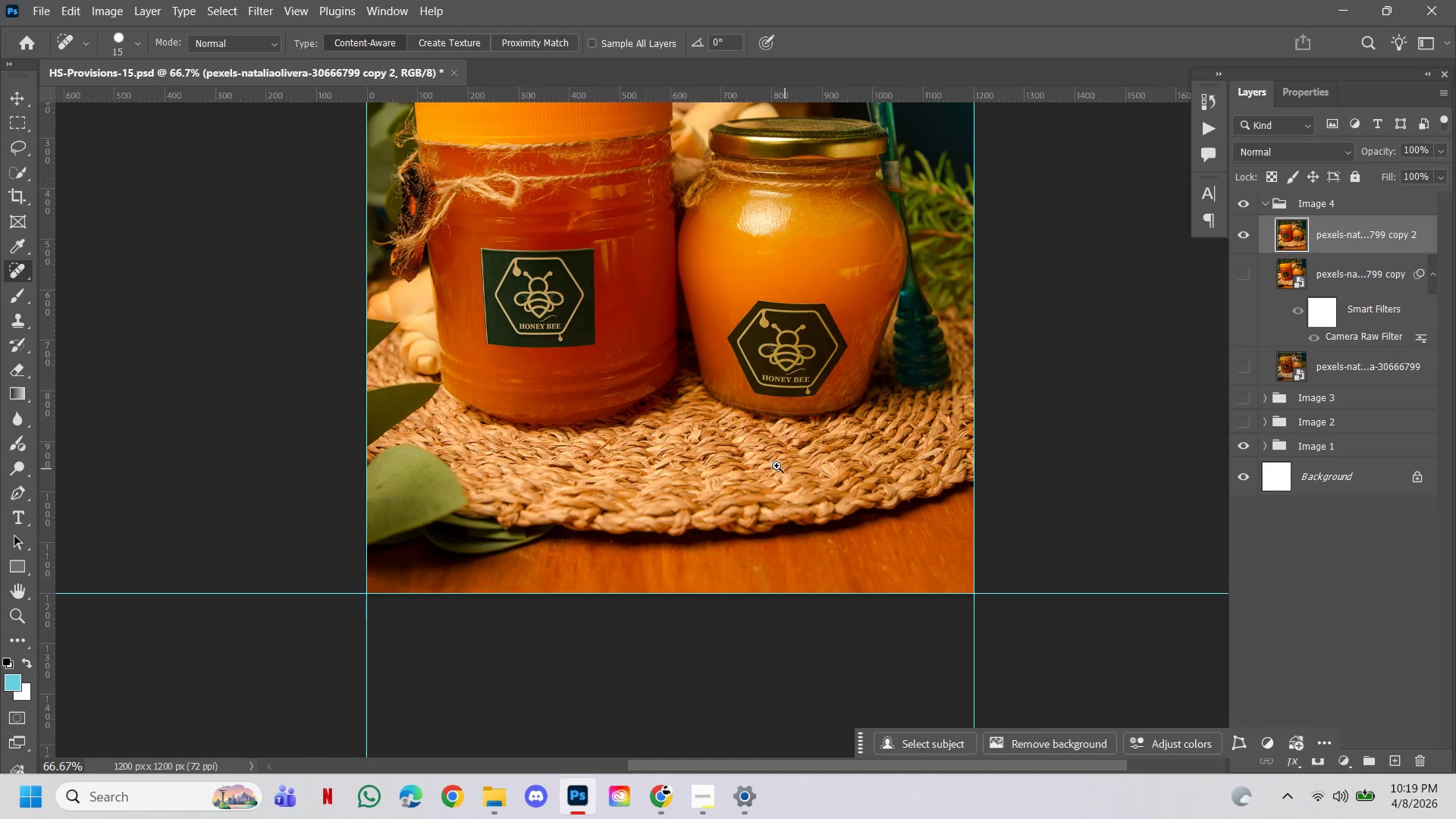 
hold_key(key=ControlLeft, duration=1.67)
 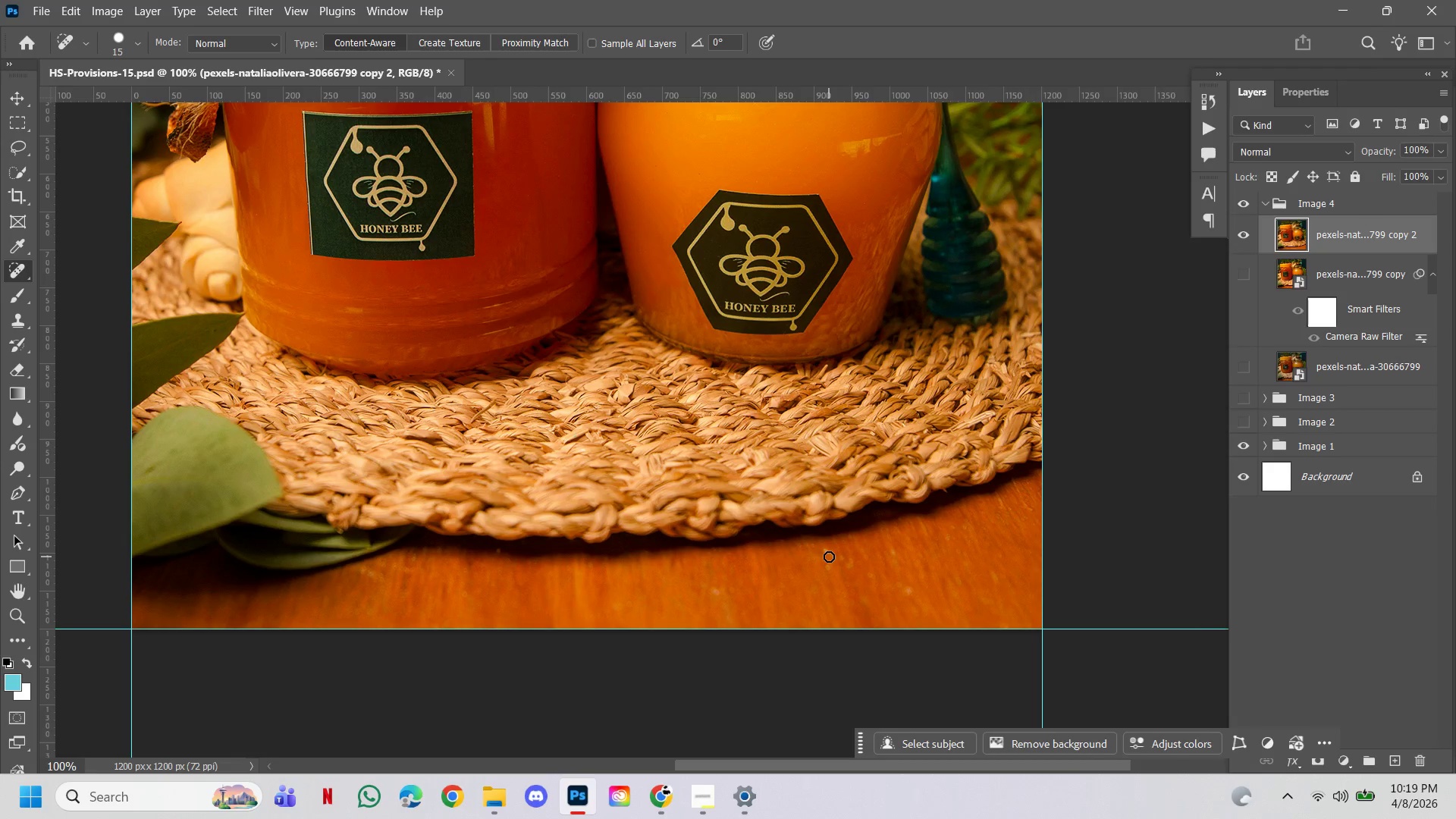 
hold_key(key=ControlLeft, duration=0.45)
 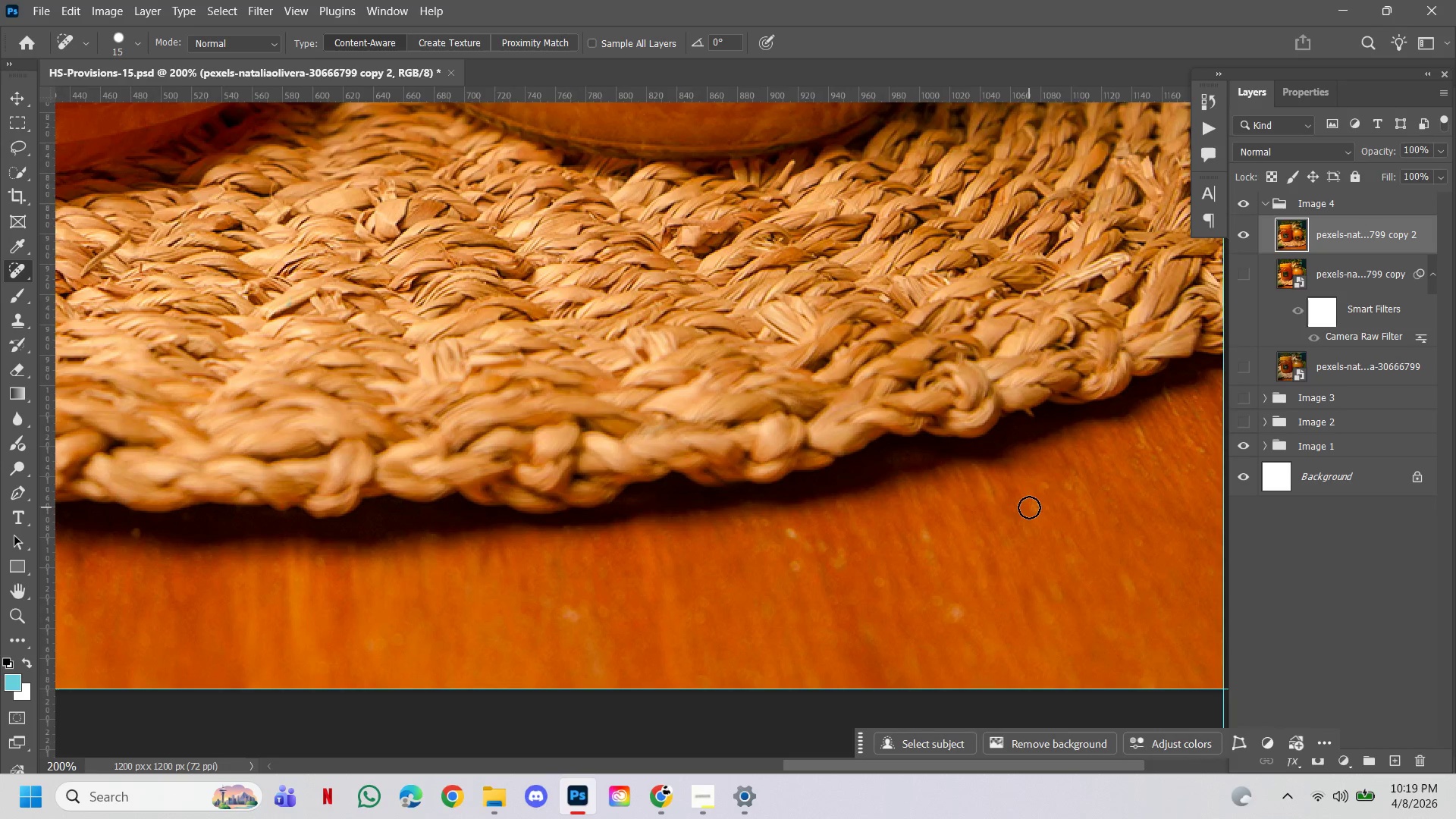 
hold_key(key=Space, duration=0.42)
 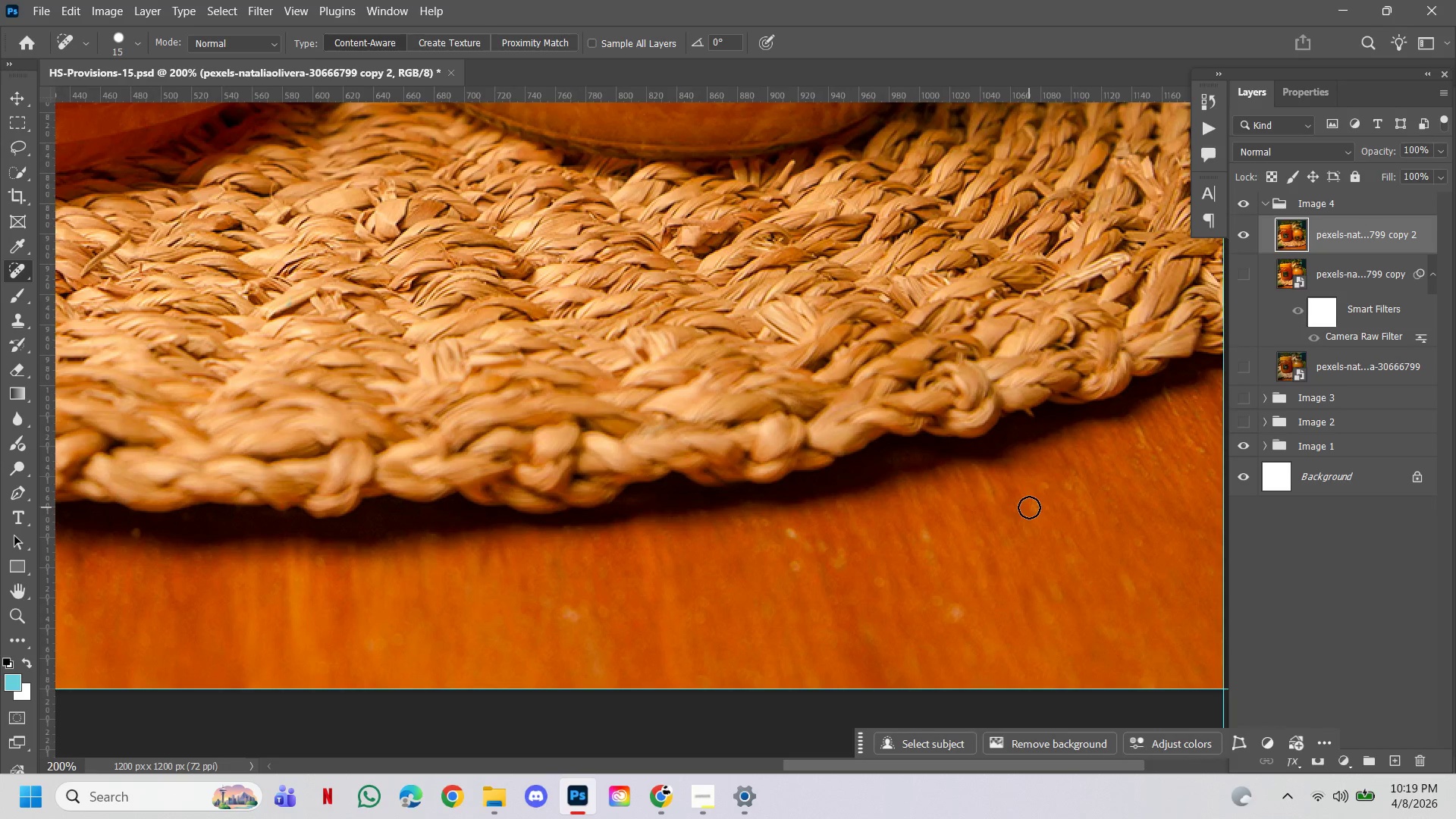 
left_click([861, 569])
 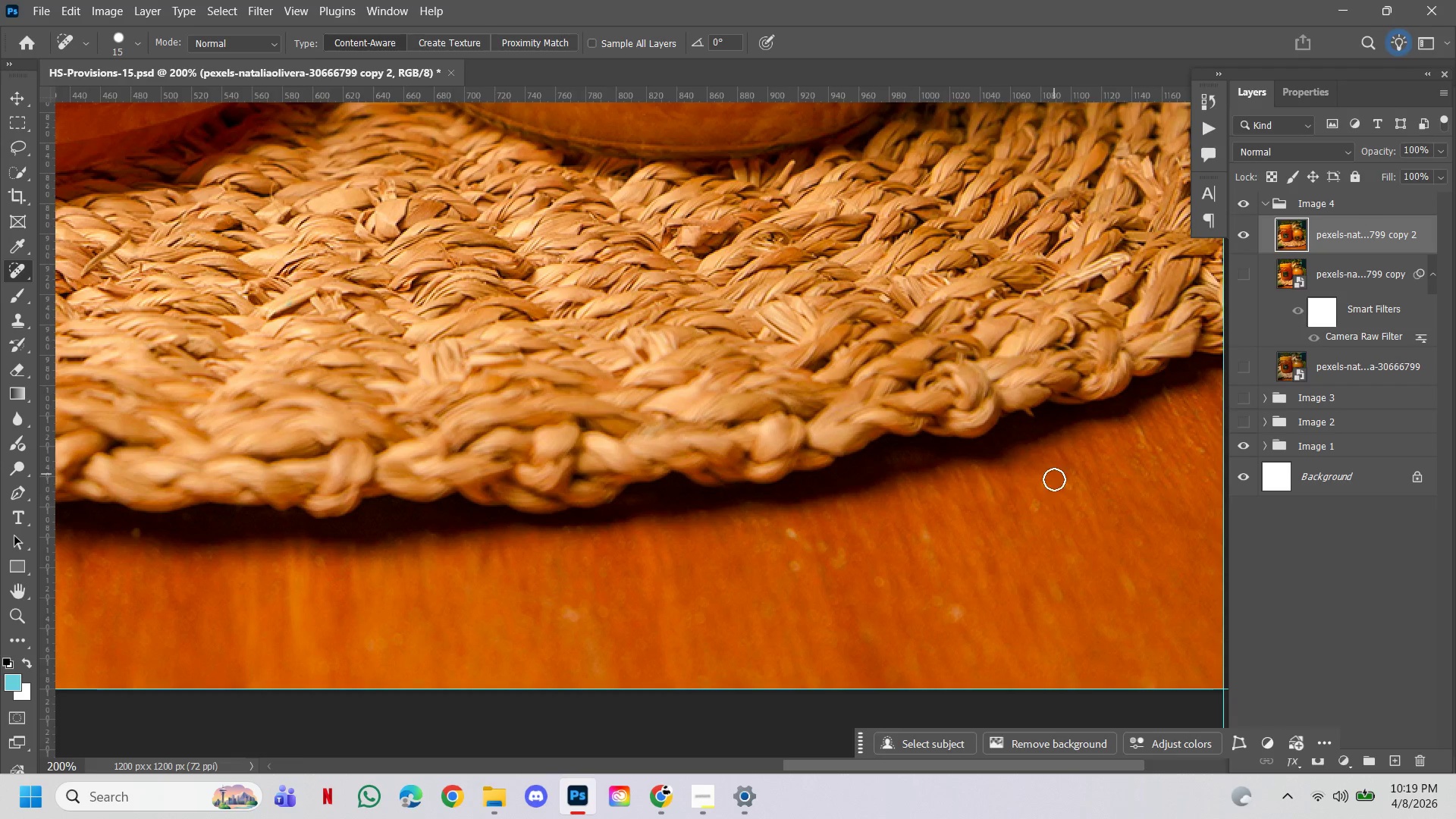 
key(BracketRight)
 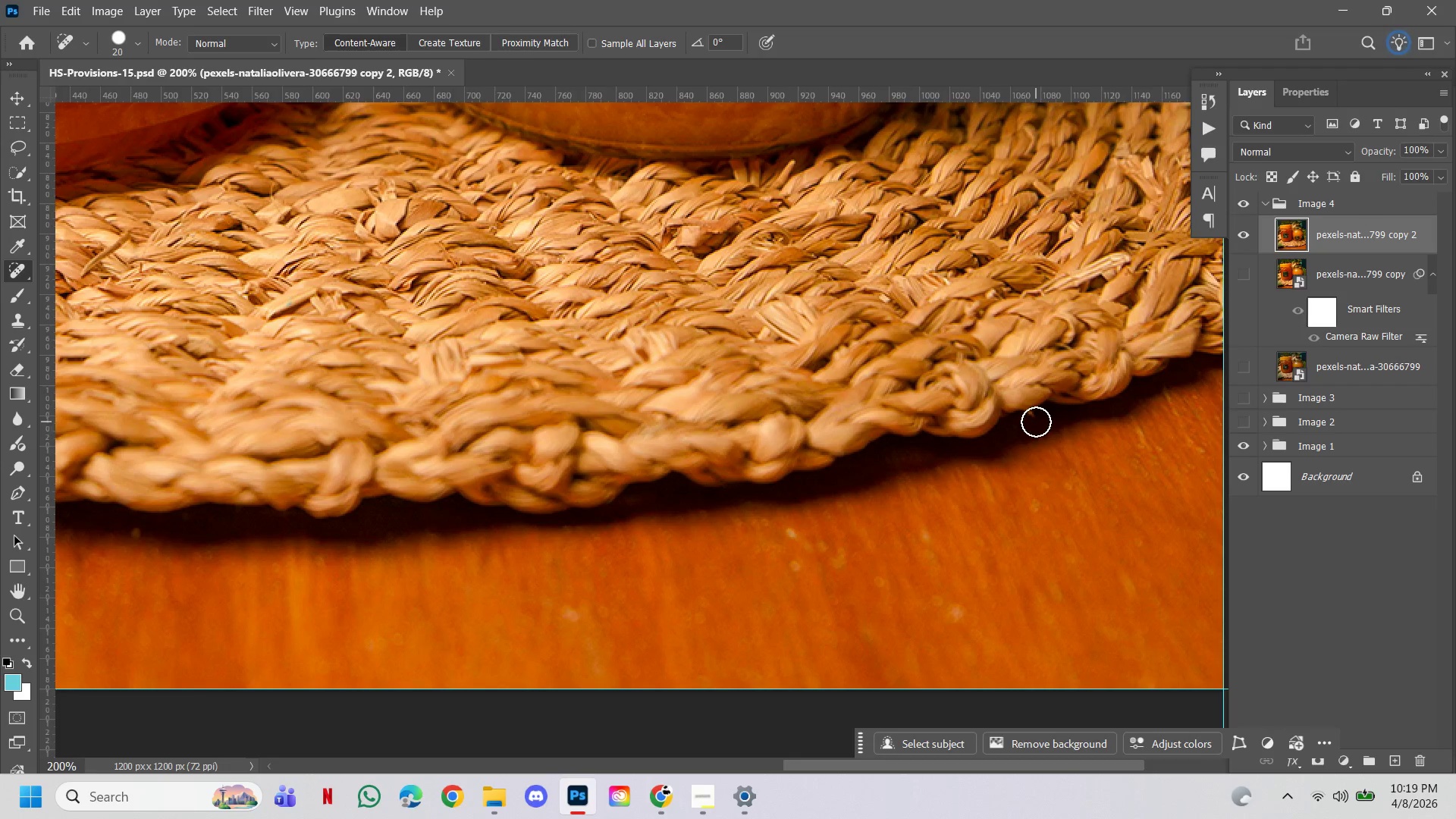 
left_click_drag(start_coordinate=[1036, 422], to_coordinate=[1036, 431])
 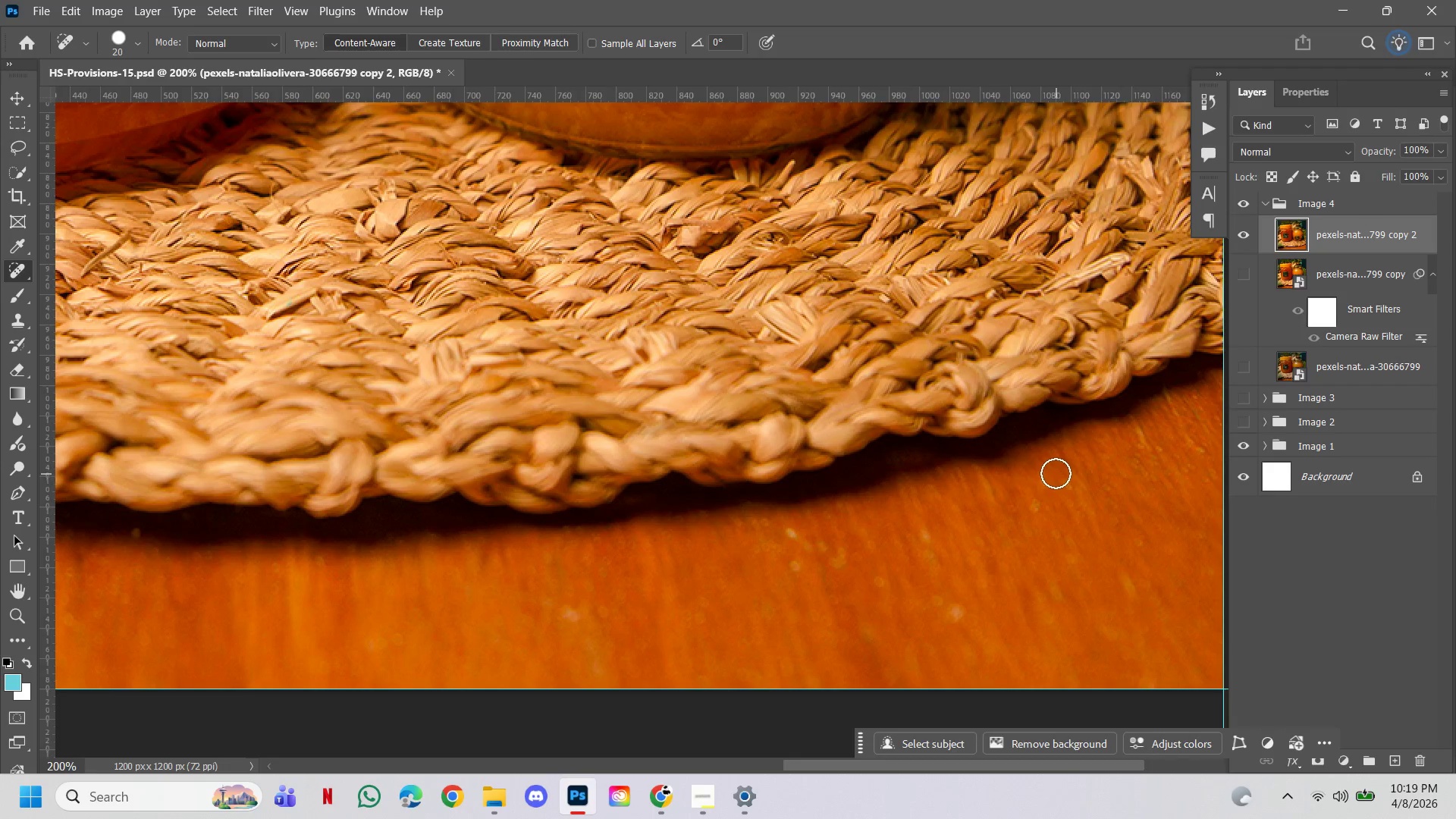 
hold_key(key=Space, duration=1.48)
 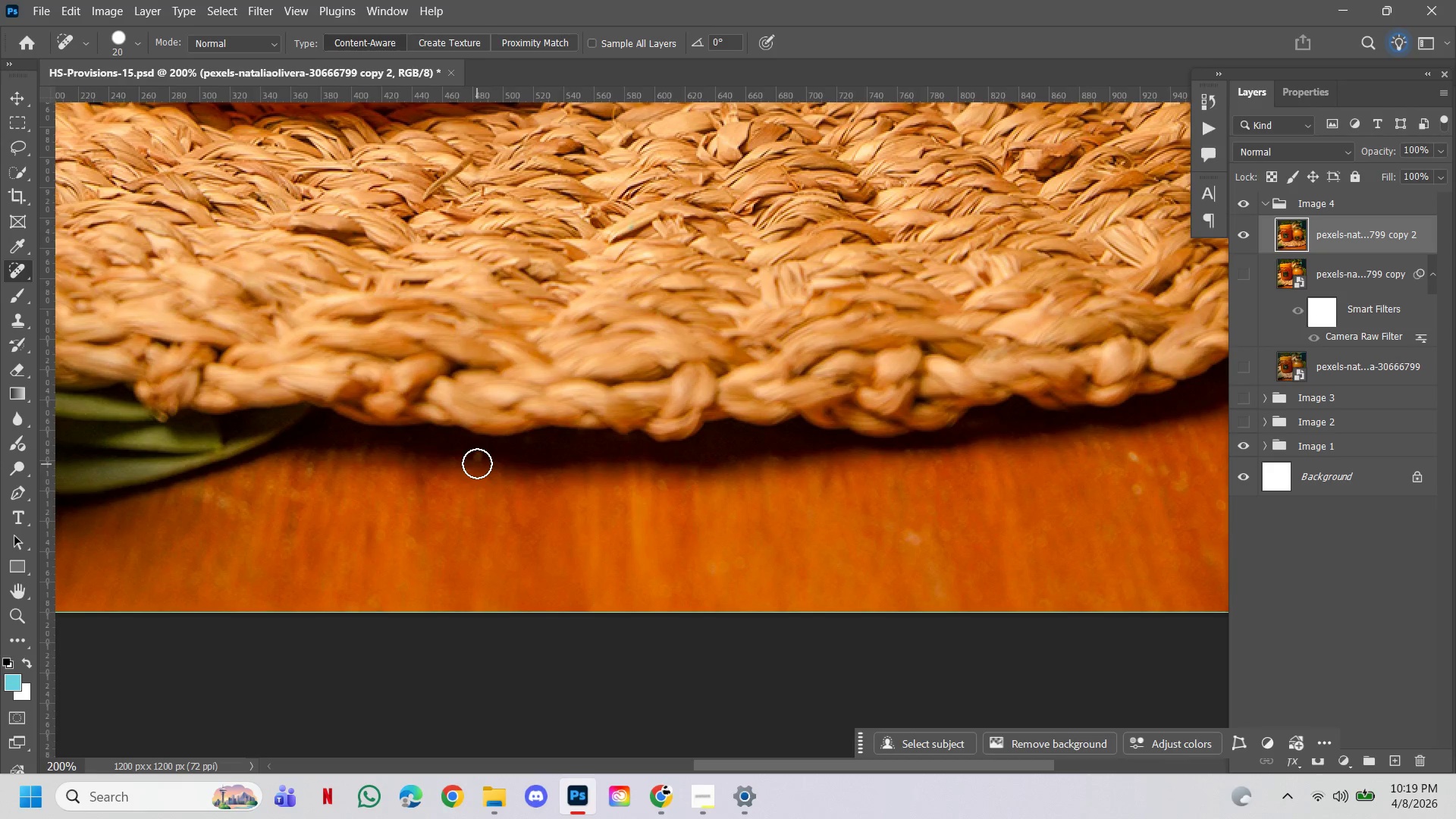 
left_click_drag(start_coordinate=[732, 582], to_coordinate=[941, 505])
 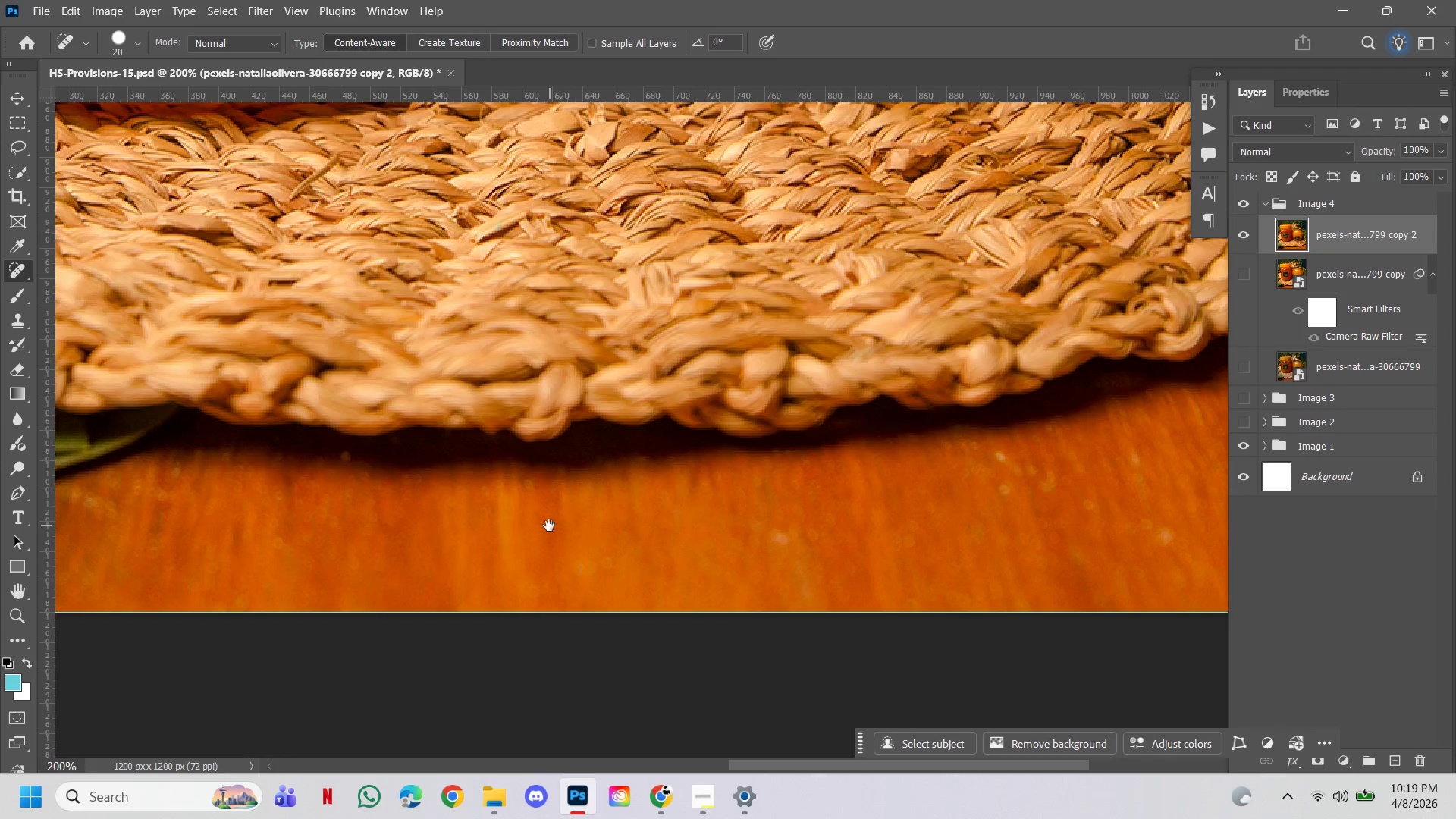 
left_click_drag(start_coordinate=[549, 526], to_coordinate=[682, 526])
 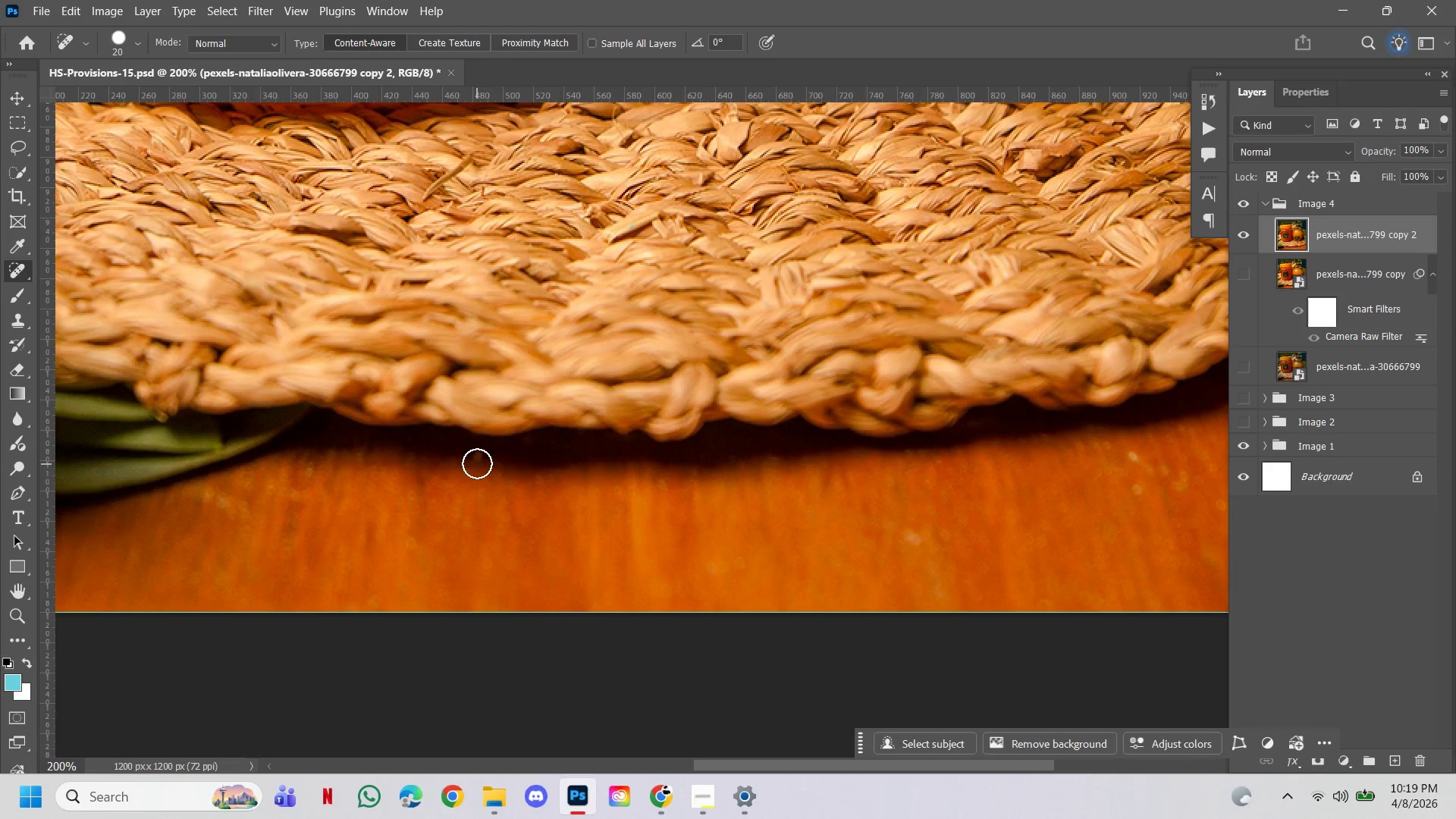 
left_click([477, 463])
 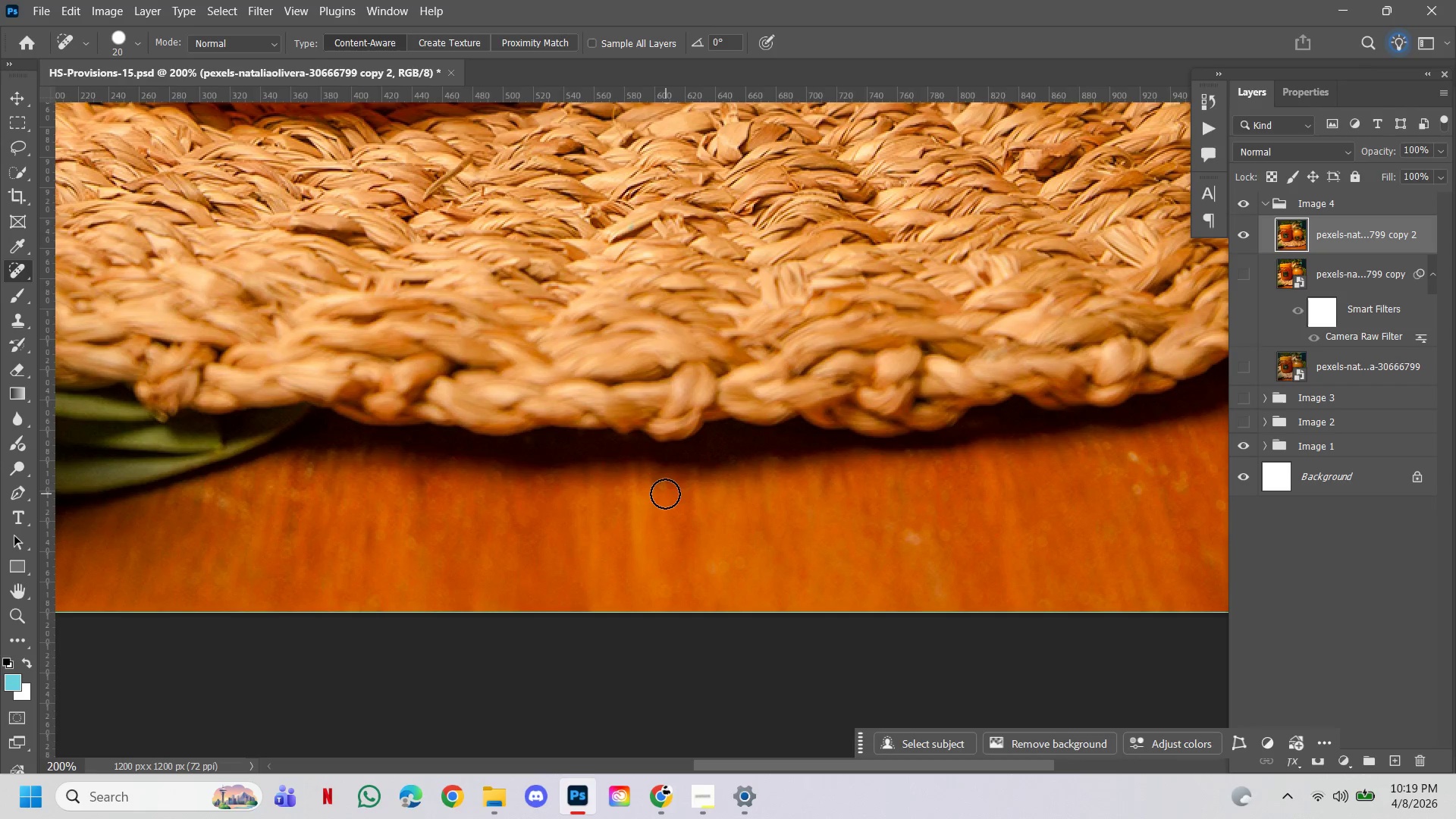 
left_click([661, 489])
 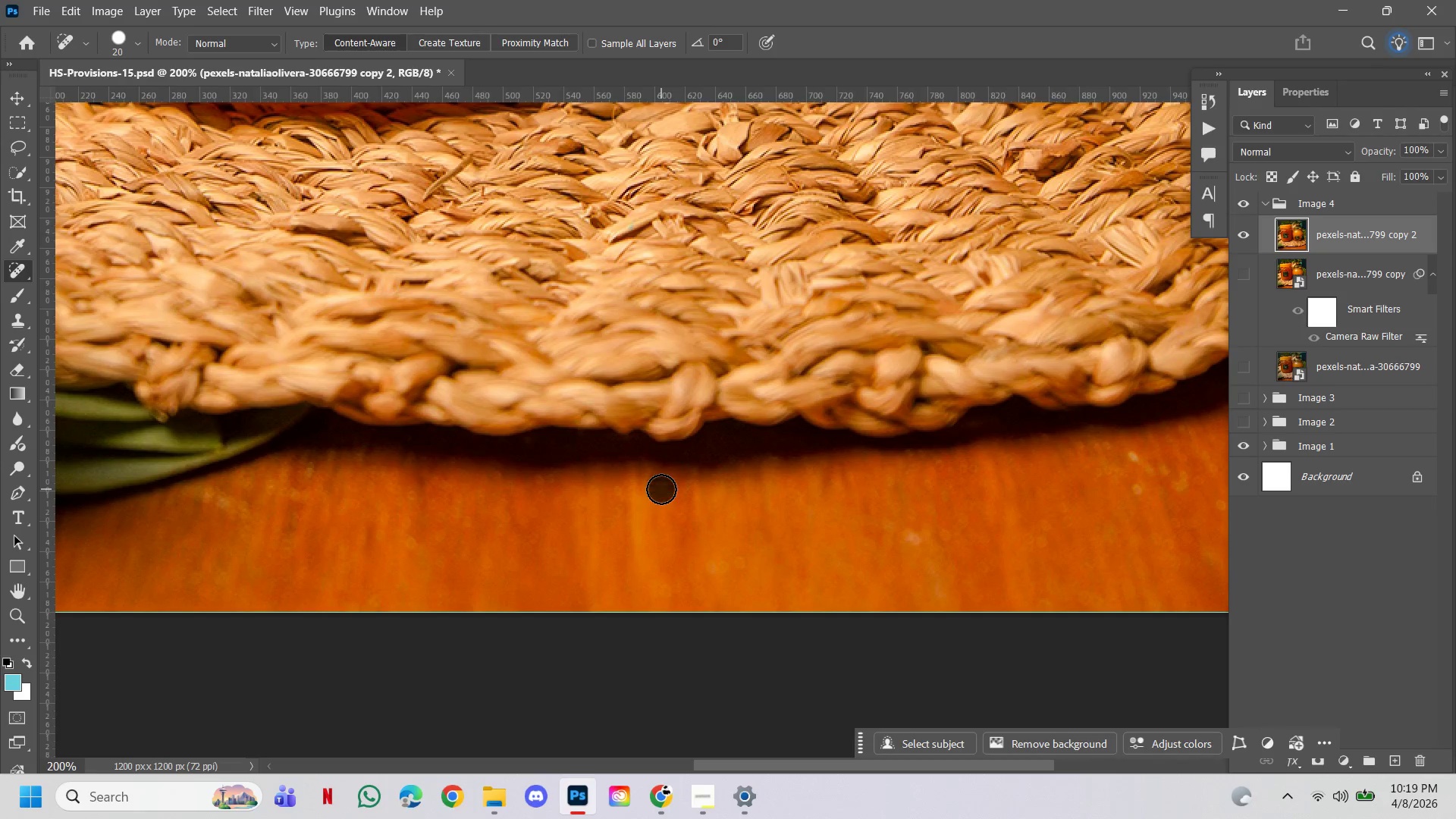 
hold_key(key=Space, duration=2.55)
 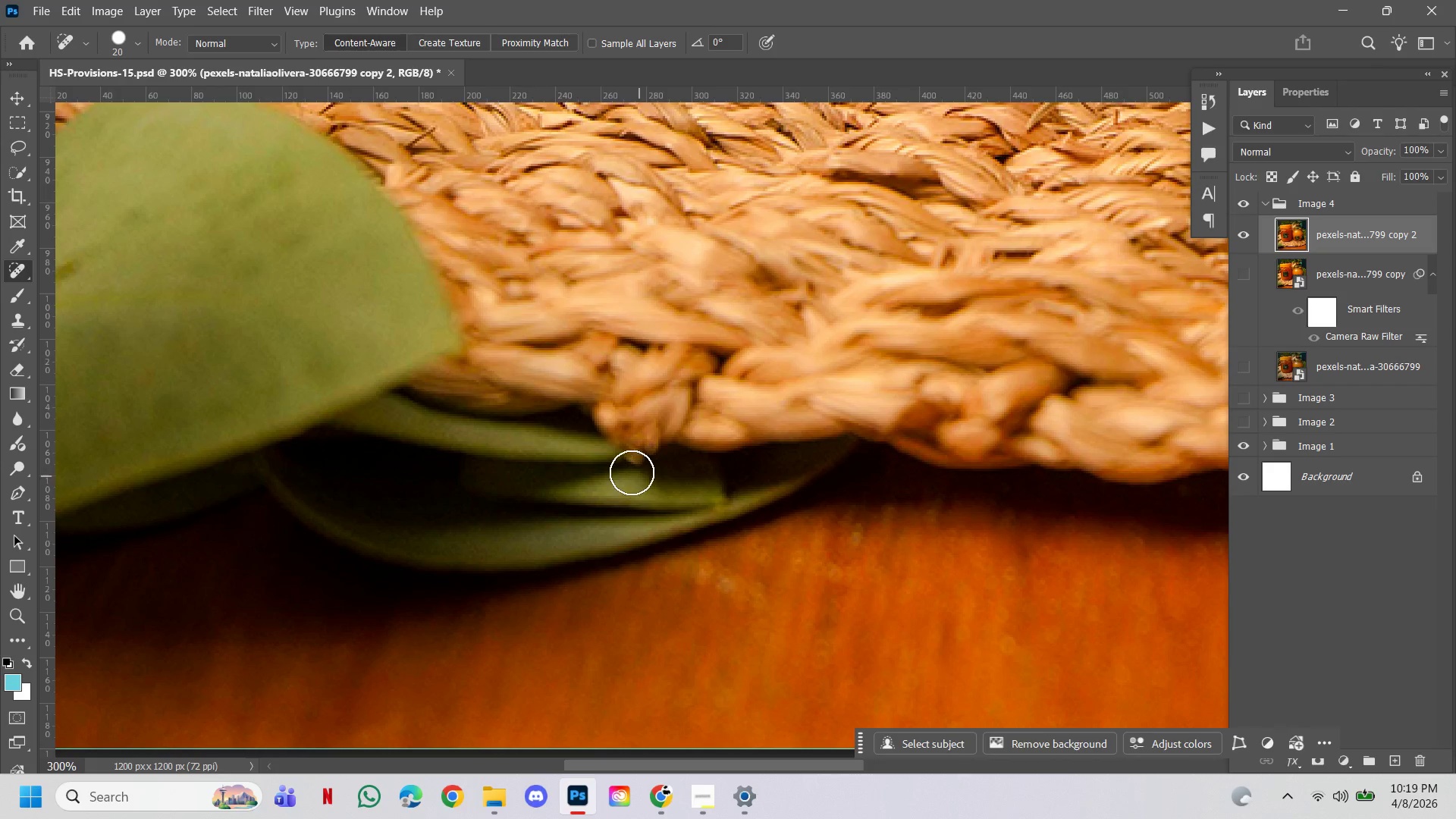 
hold_key(key=ControlLeft, duration=0.72)
hold_key(key=AltLeft, duration=0.69)
left_click([858, 495])
 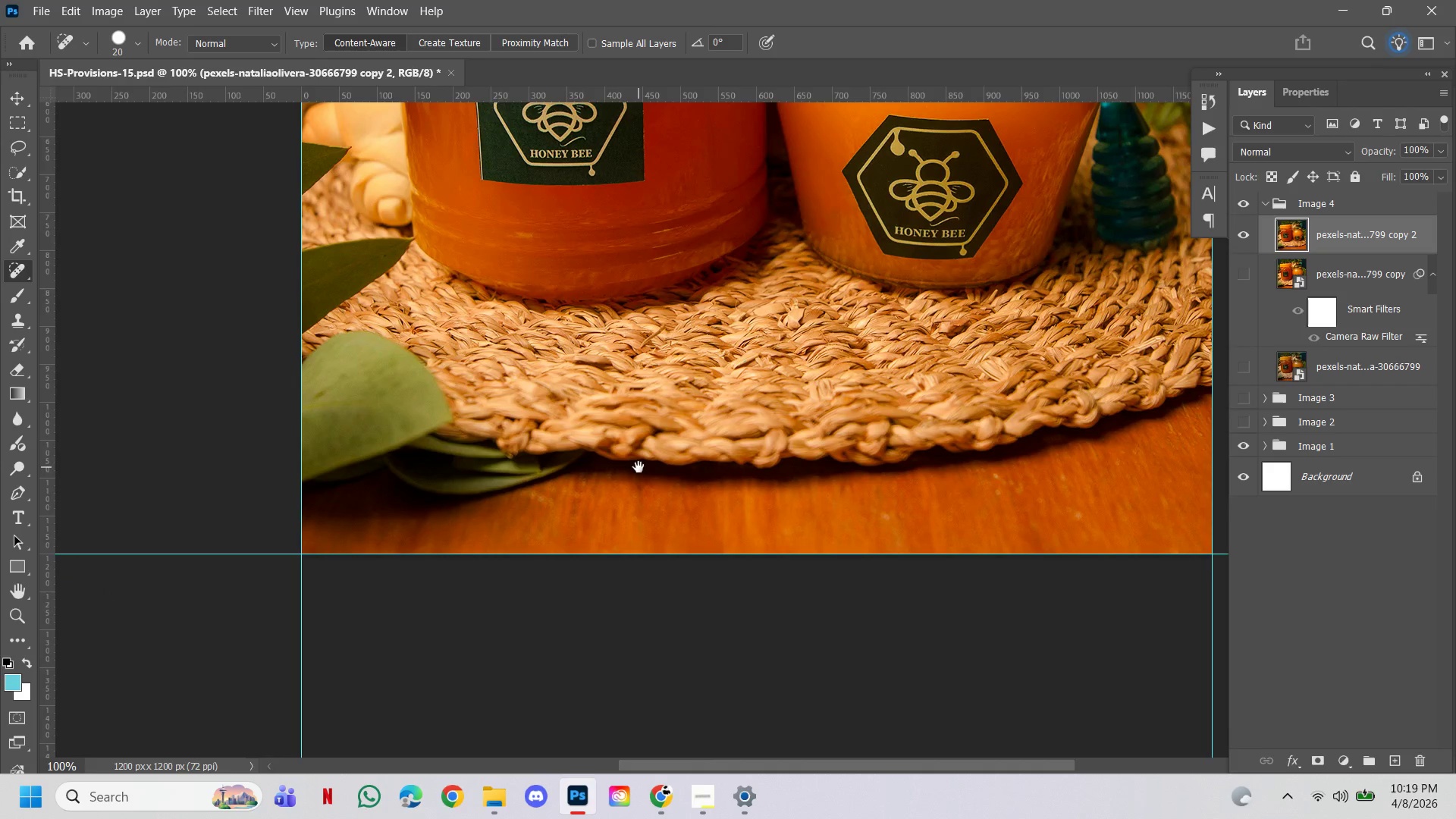 
hold_key(key=ControlLeft, duration=0.92)
double_click([444, 455])
 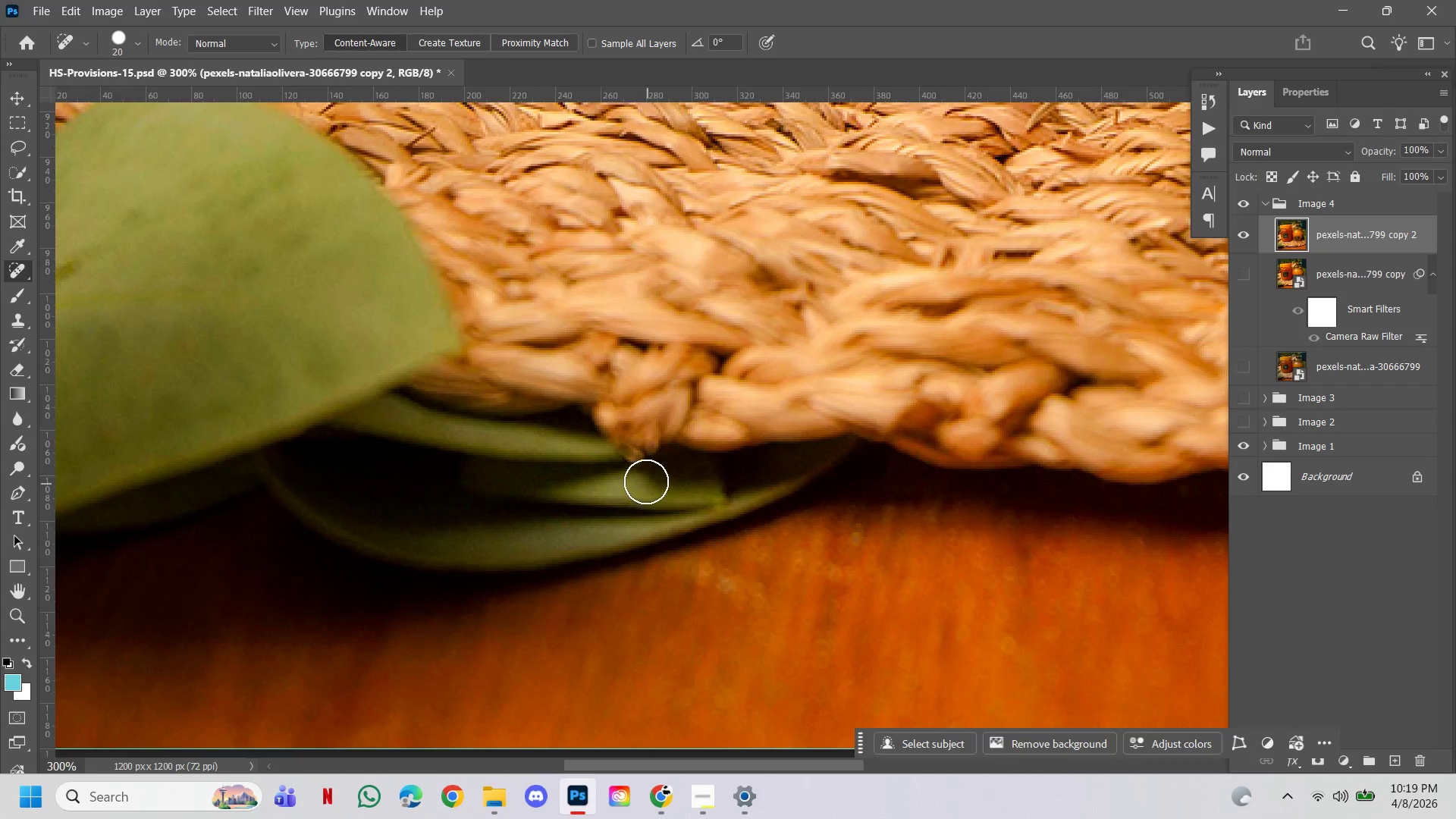 
left_click([632, 472])
 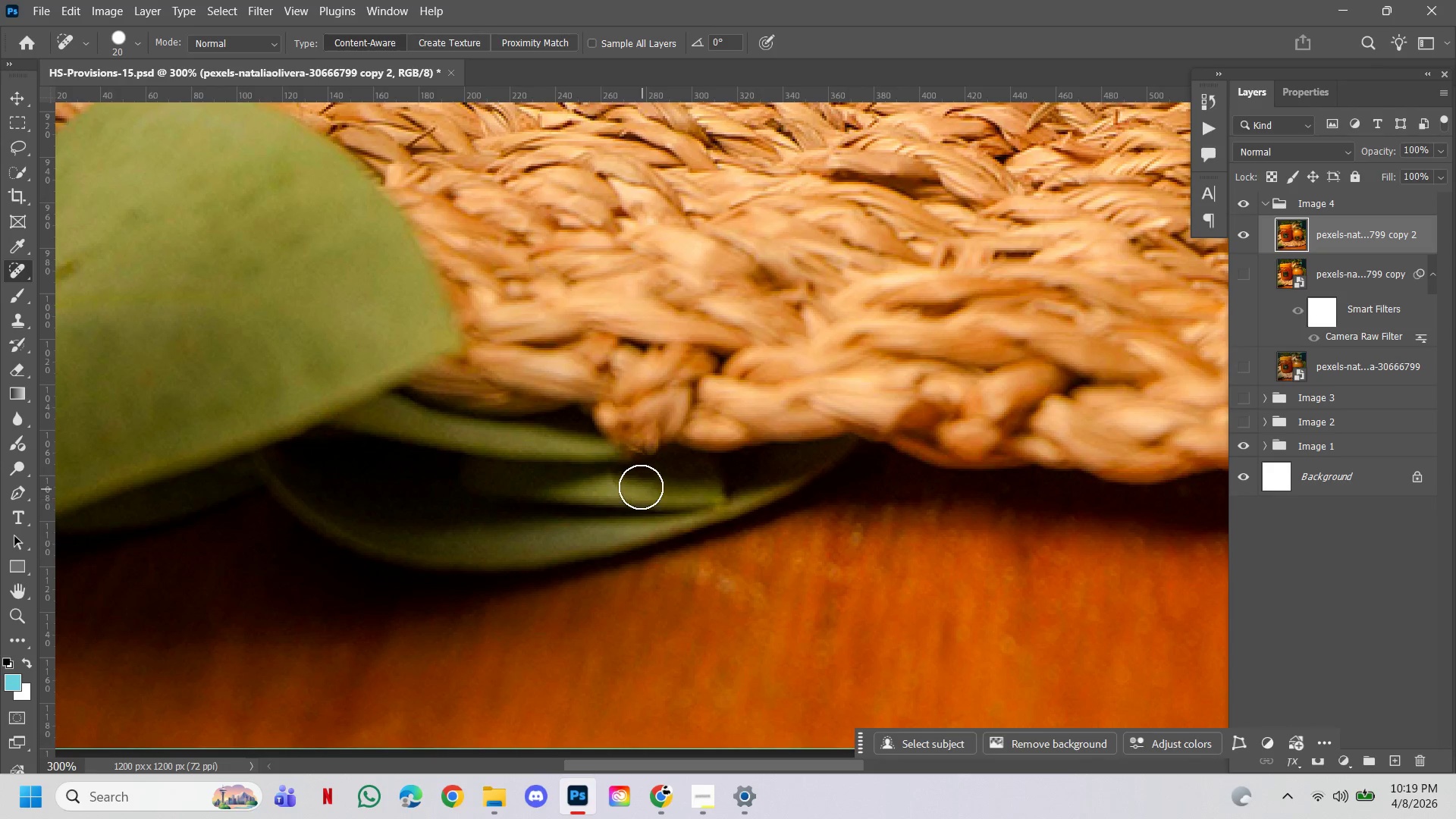 
key(Control+Z)
 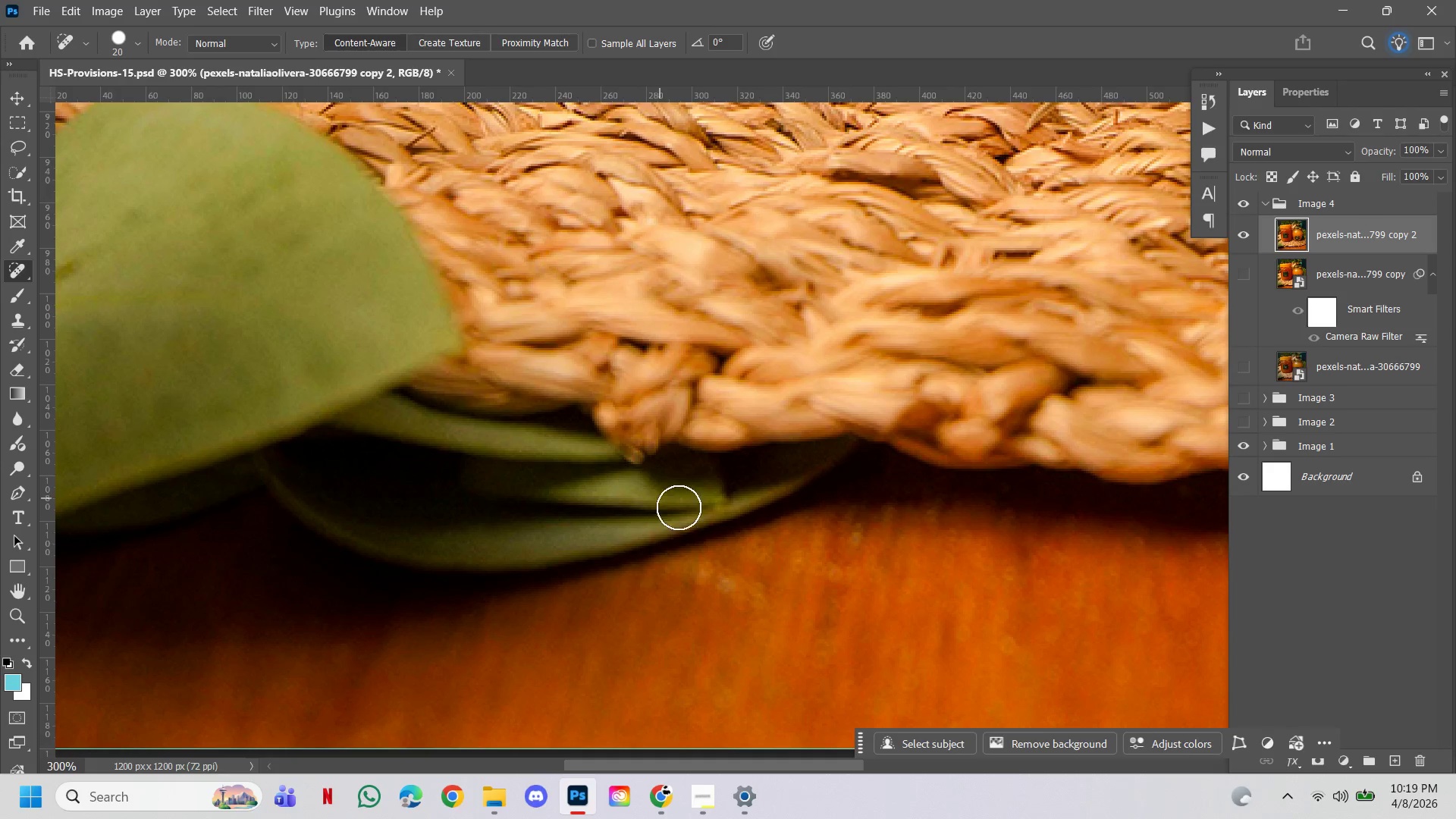 
hold_key(key=ControlLeft, duration=1.17)
 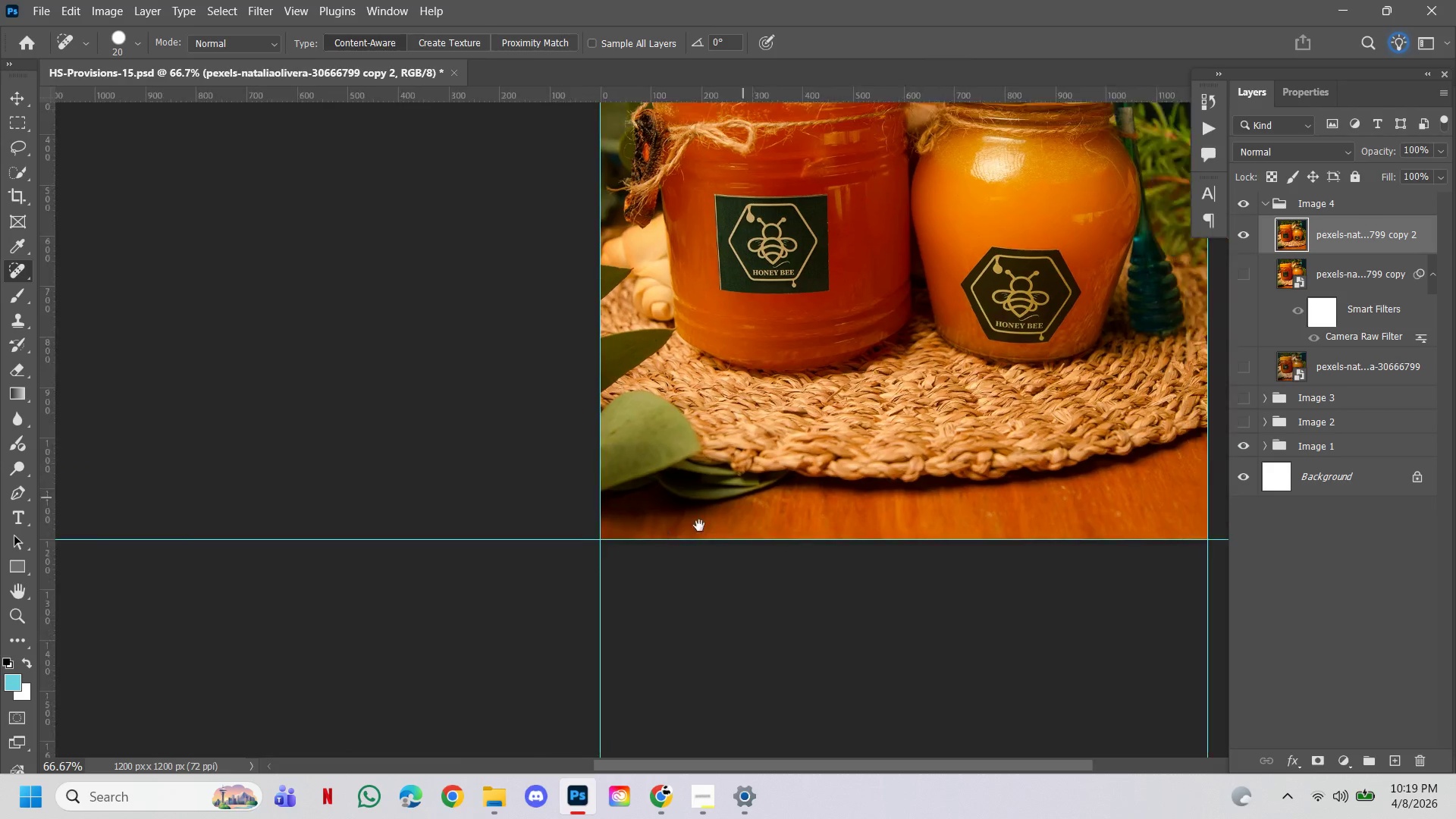 
hold_key(key=AltLeft, duration=0.97)
 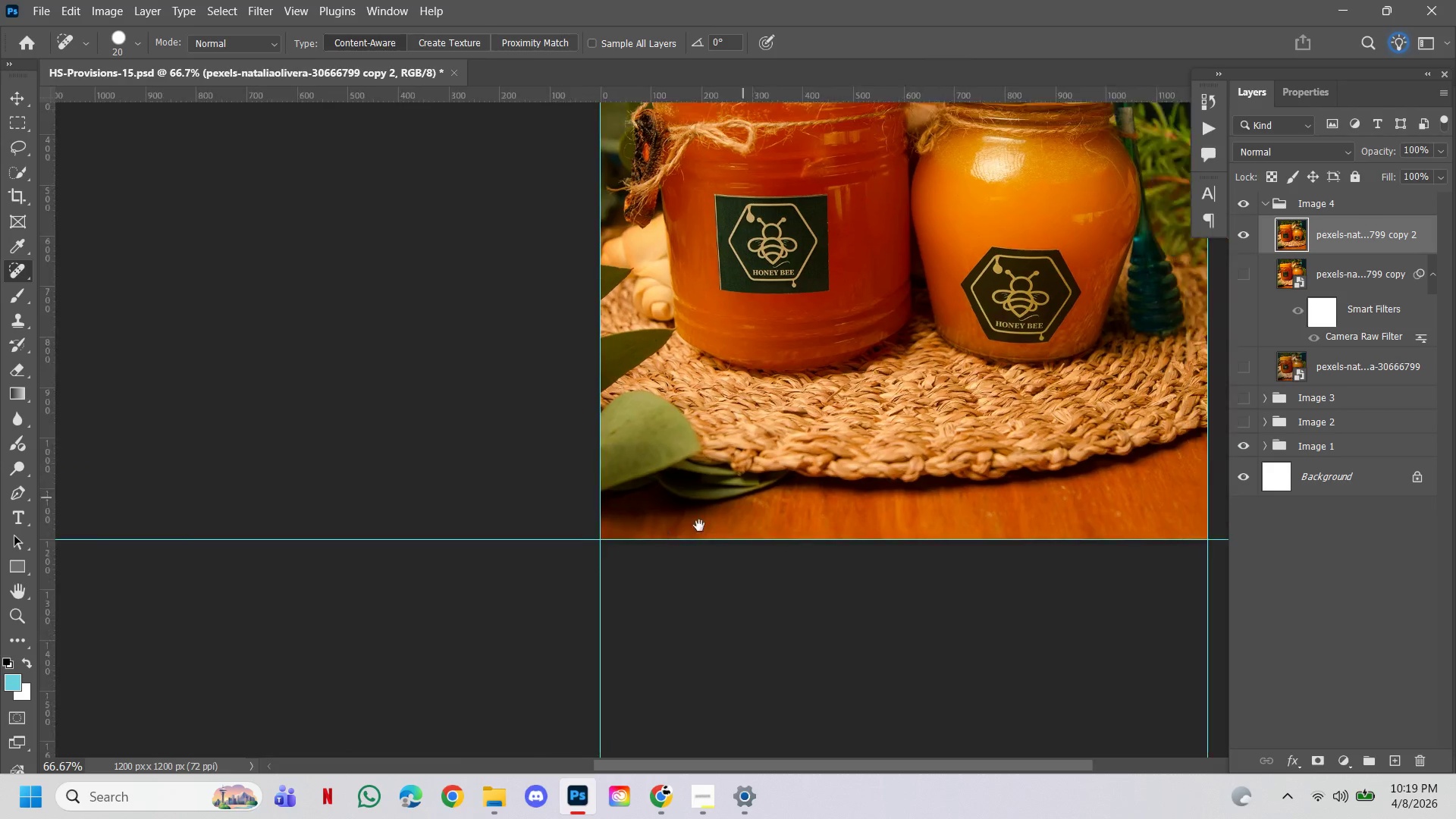 
hold_key(key=Space, duration=1.52)
 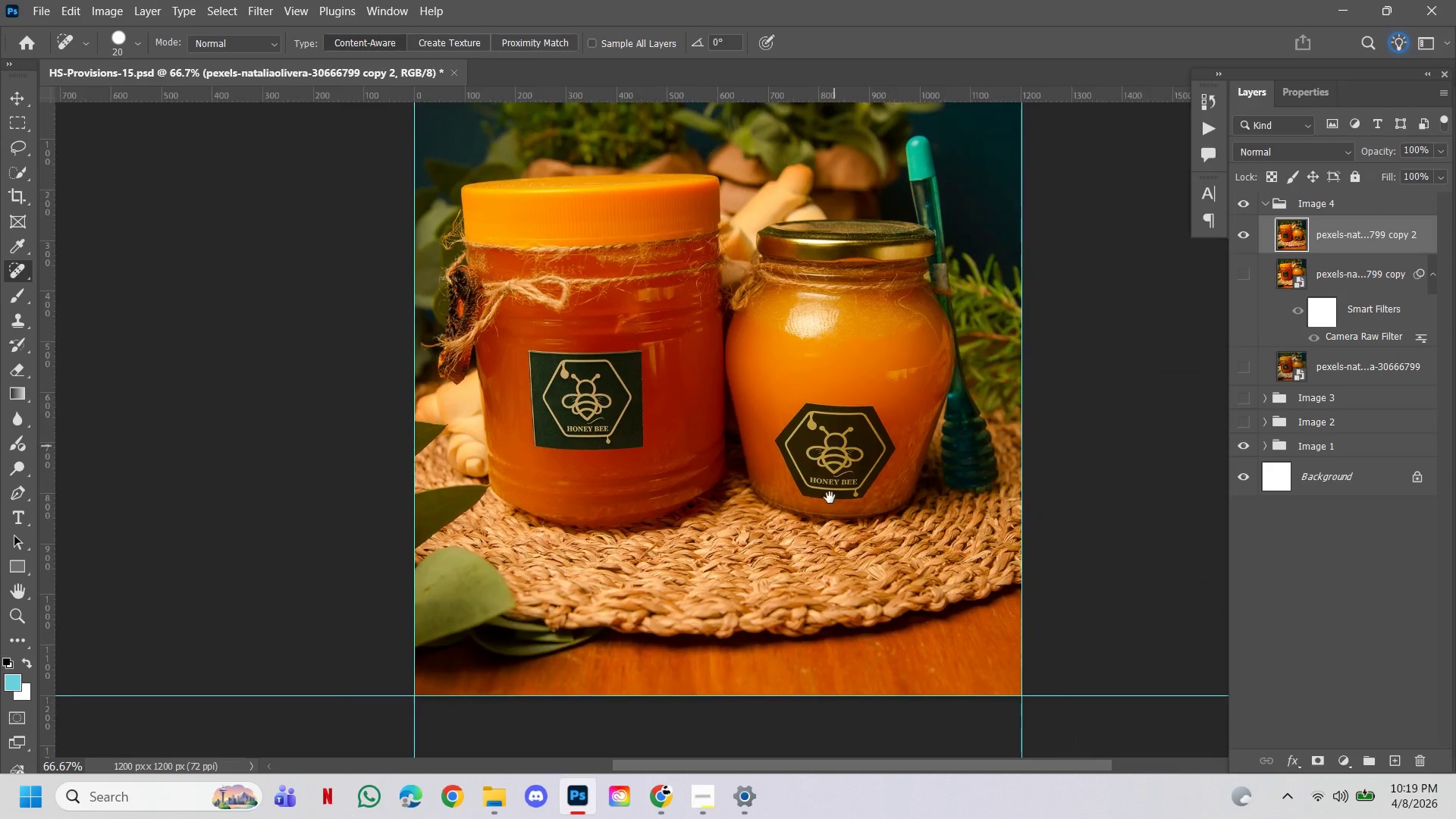 
double_click([909, 359])
 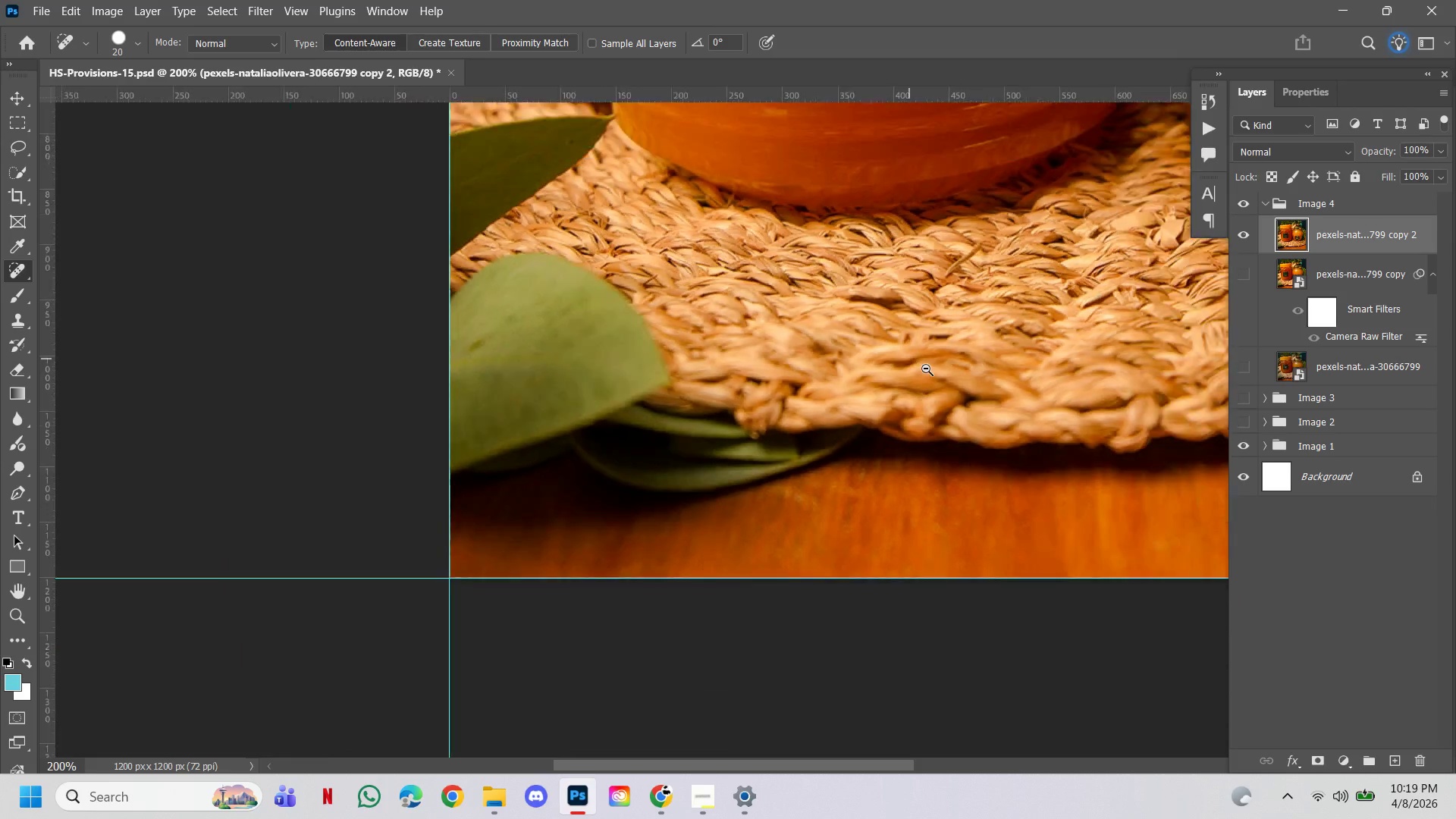 
triple_click([926, 369])
 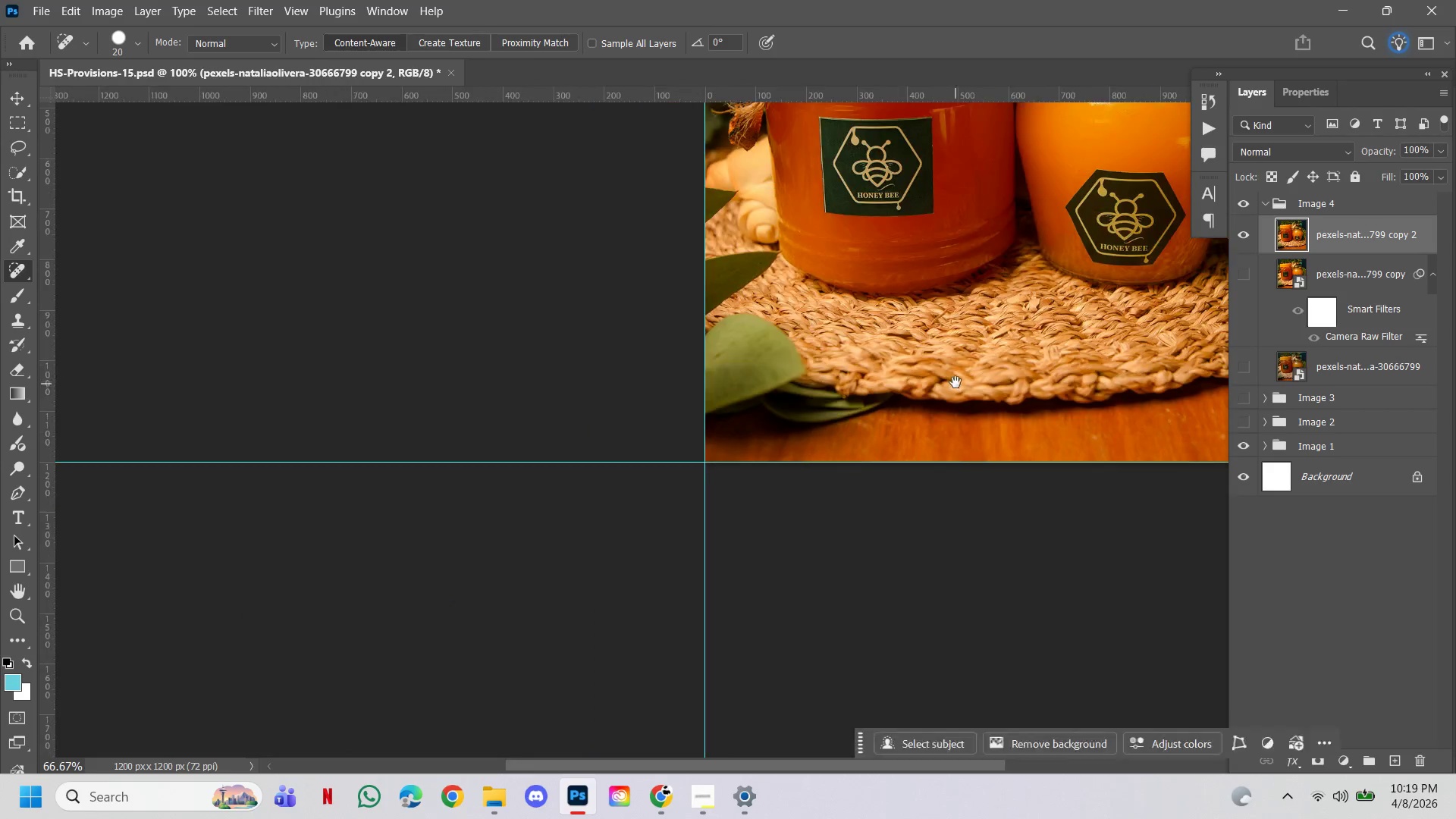 
left_click_drag(start_coordinate=[952, 386], to_coordinate=[679, 573])
 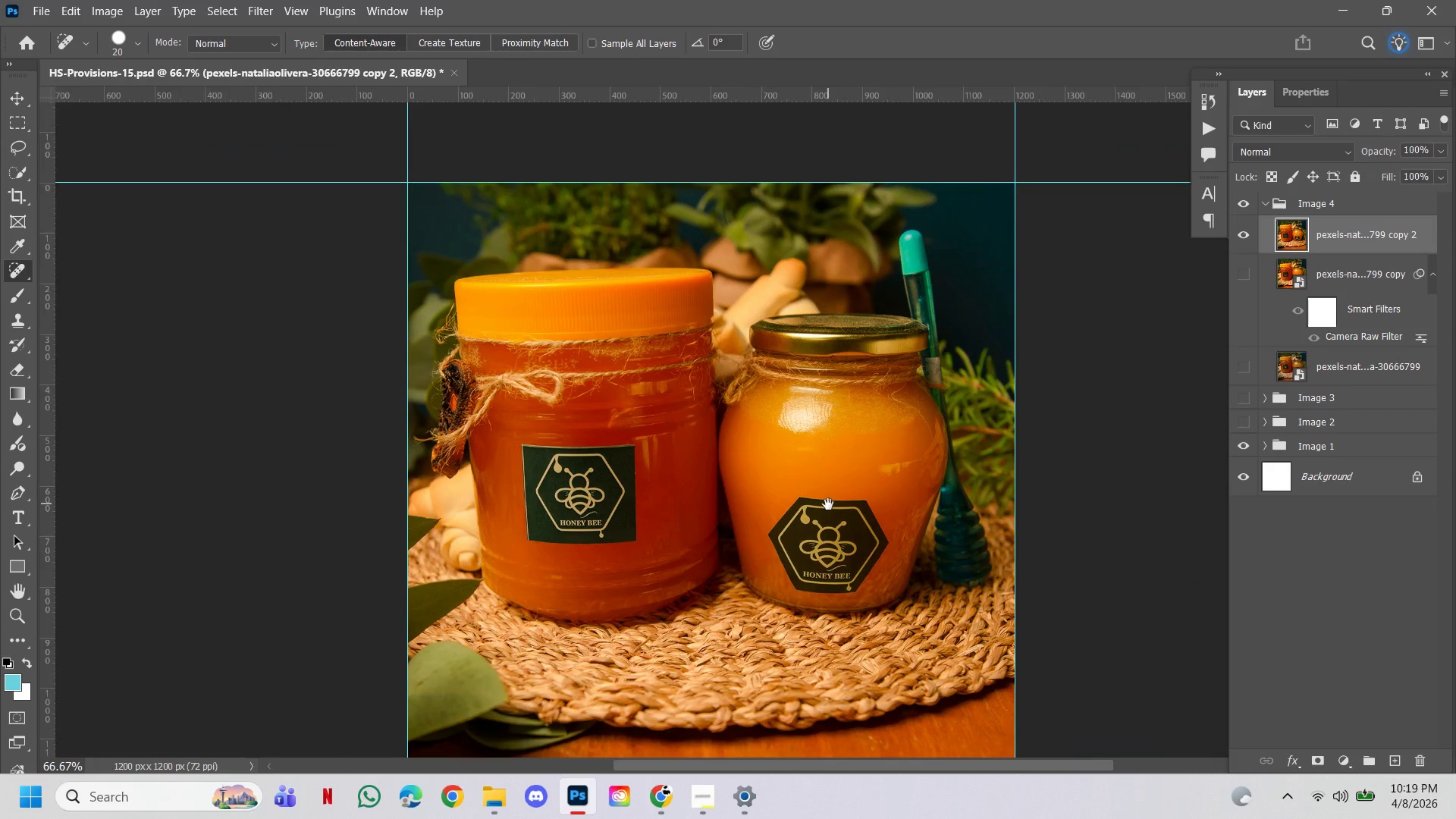 
hold_key(key=Space, duration=6.41)
 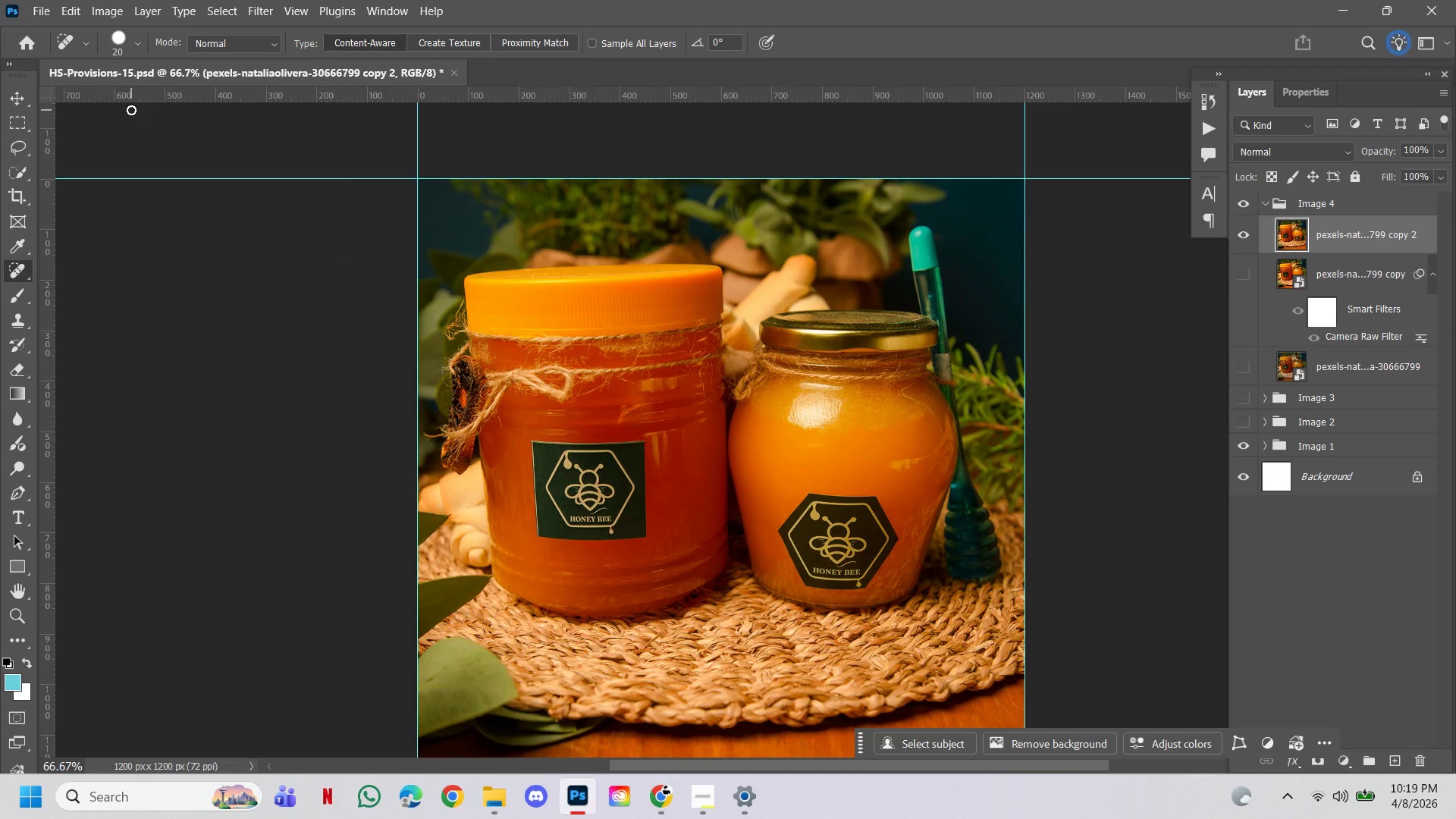 
left_click_drag(start_coordinate=[836, 400], to_coordinate=[828, 504])
 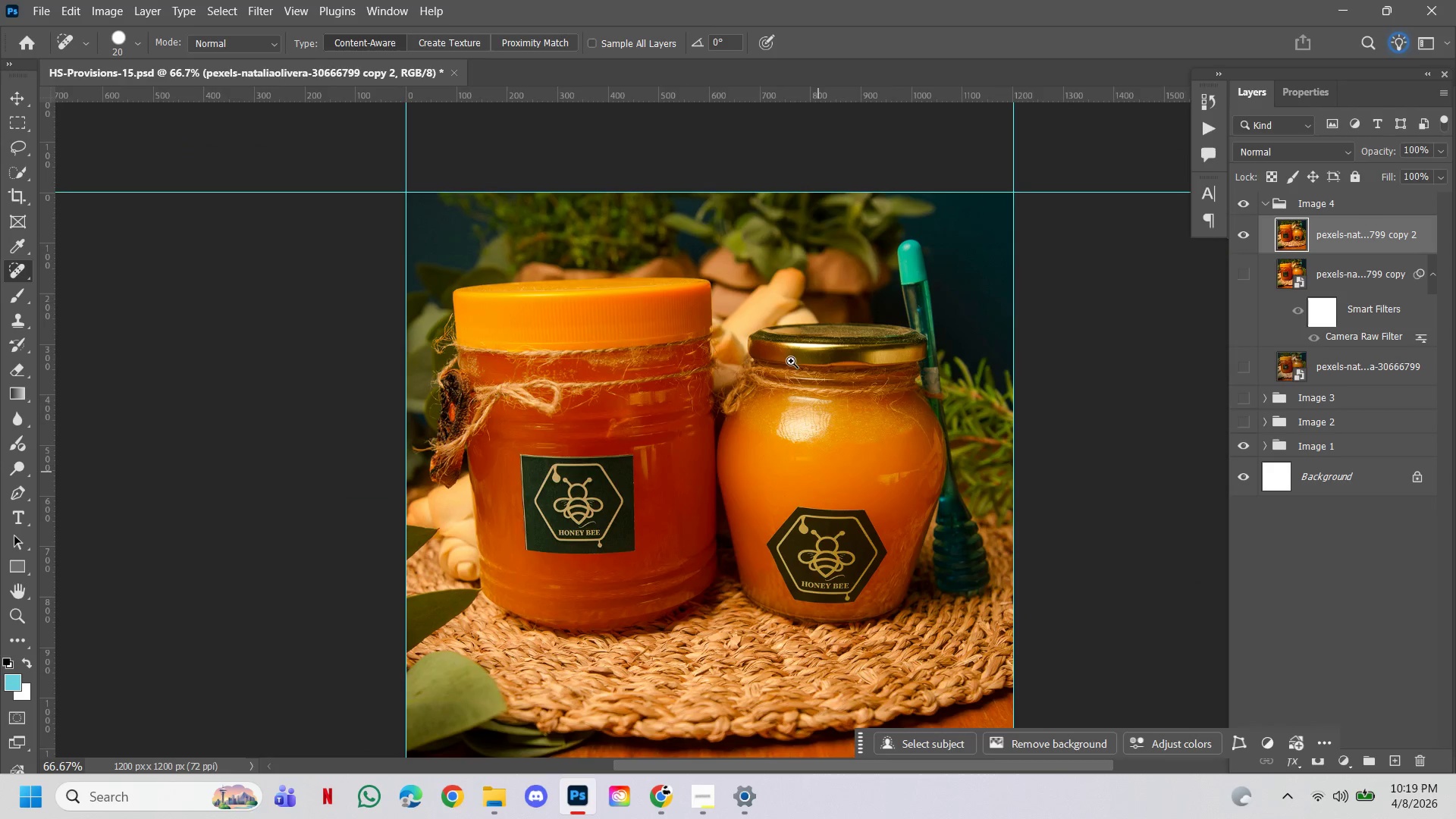 
hold_key(key=ControlLeft, duration=0.81)
left_click([682, 310])
 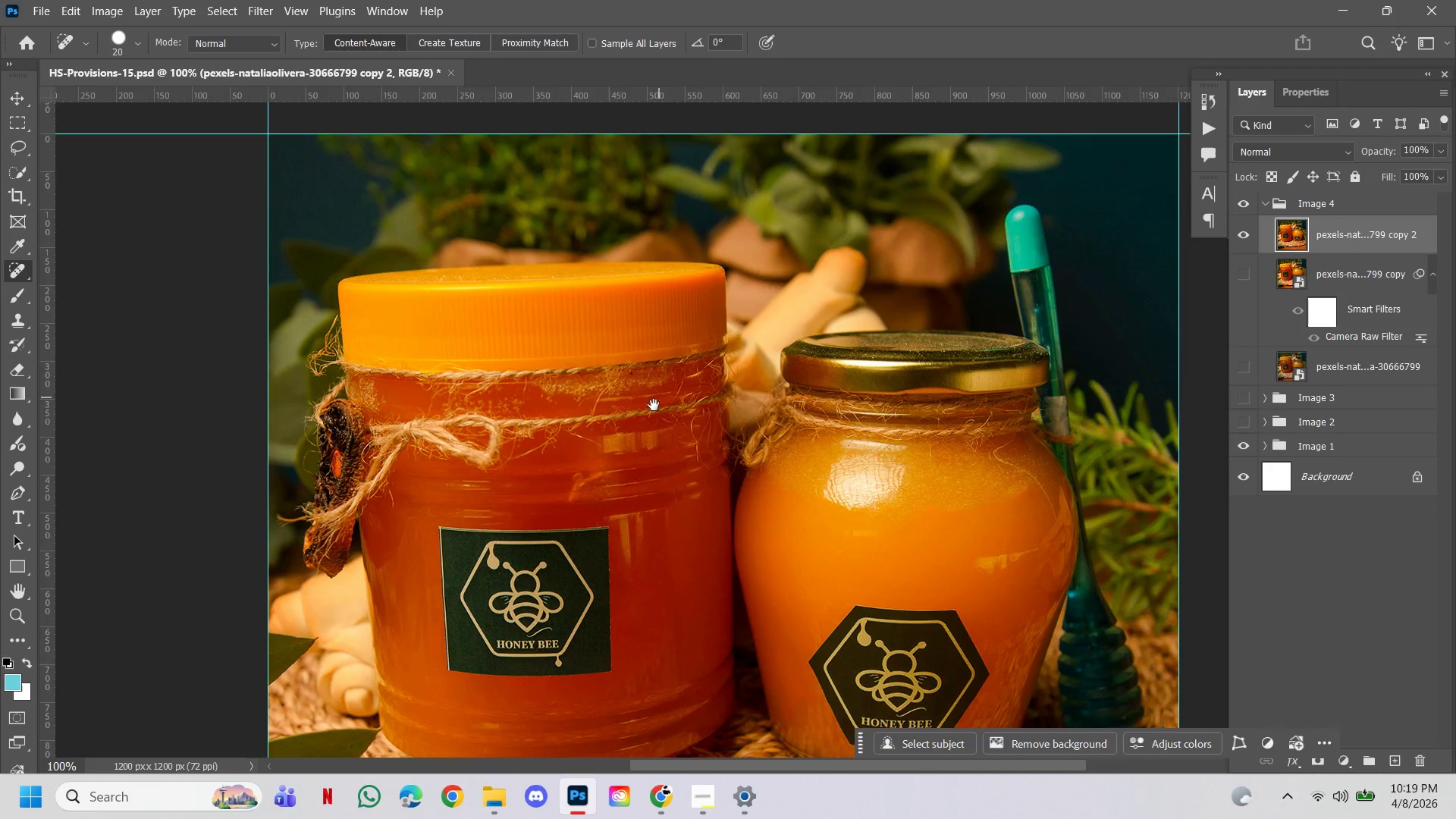 
left_click_drag(start_coordinate=[654, 405], to_coordinate=[665, 406])
 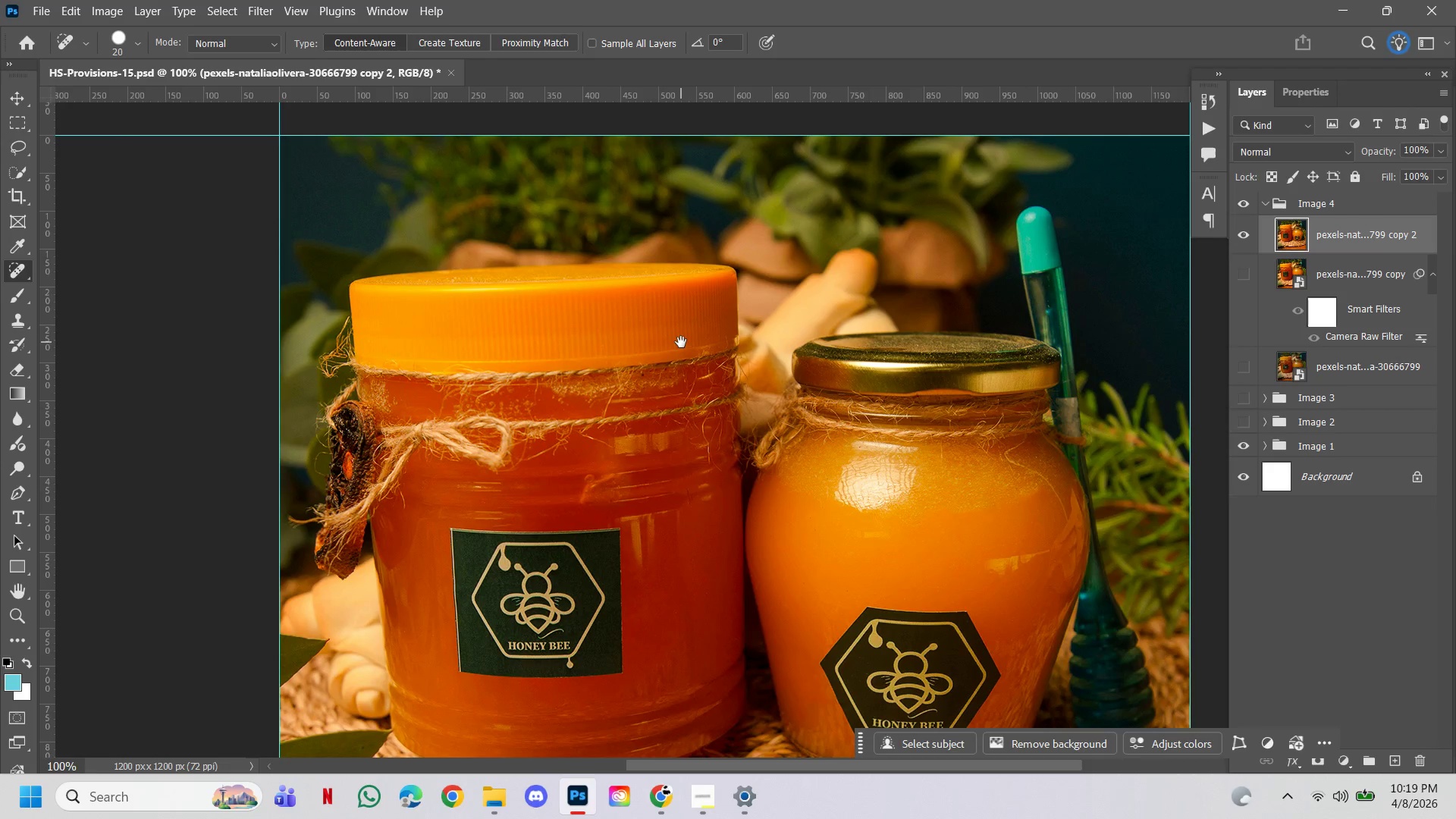 
hold_key(key=ControlLeft, duration=0.48)
hold_key(key=AltLeft, duration=0.36)
left_click([645, 519])
 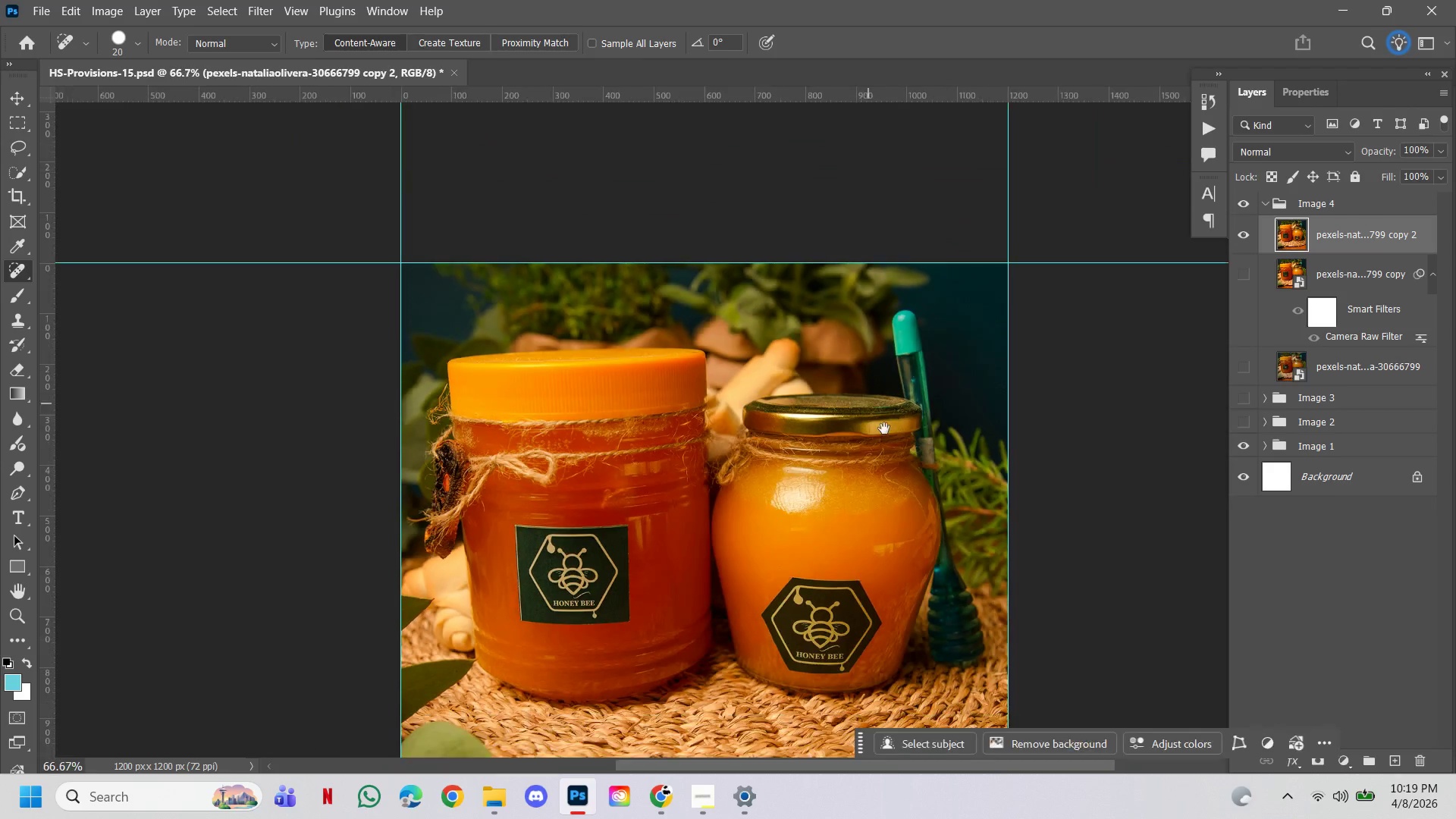 
left_click_drag(start_coordinate=[884, 428], to_coordinate=[901, 344])
 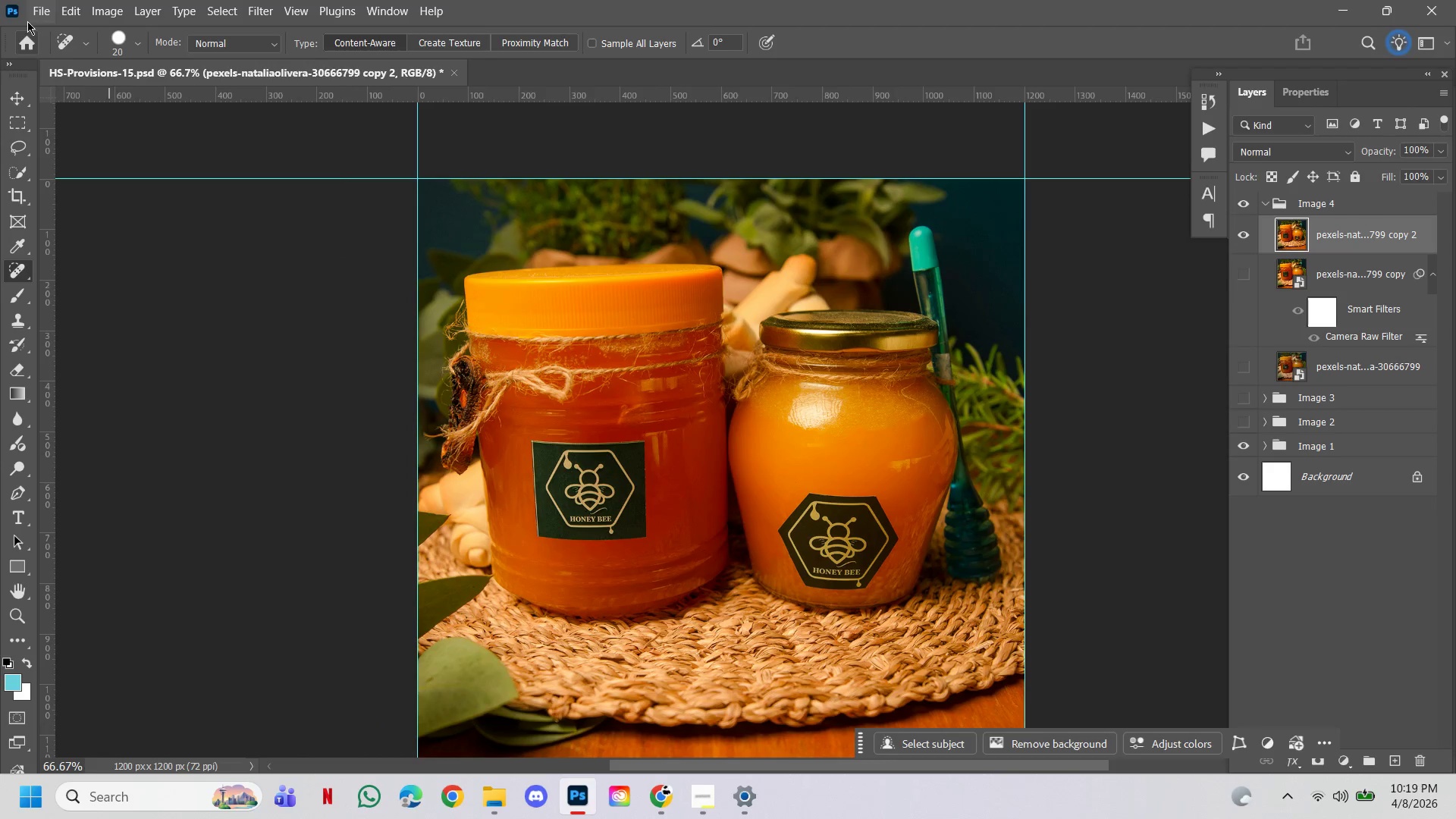 
left_click([48, 5])
 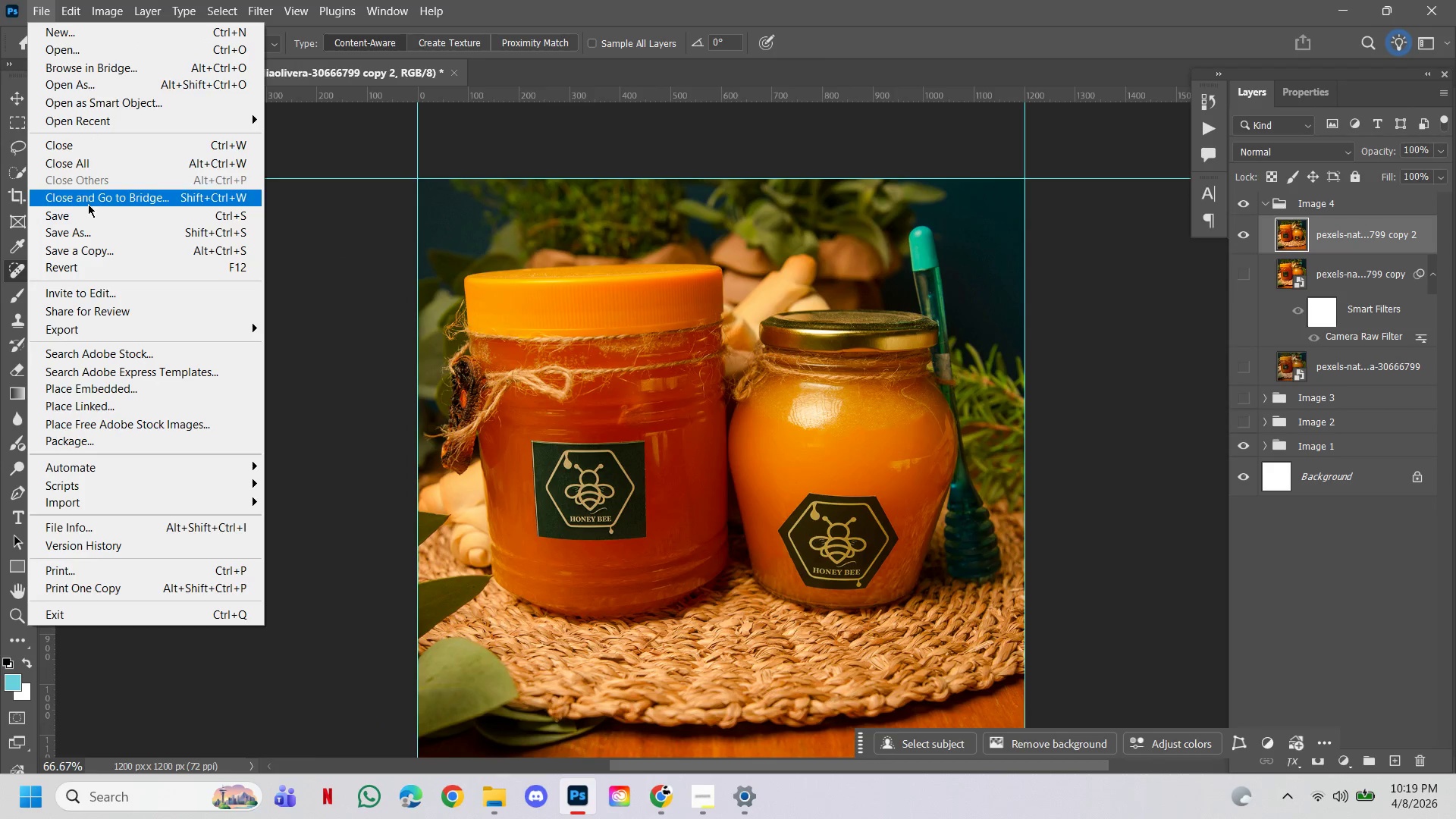 
left_click([88, 215])
 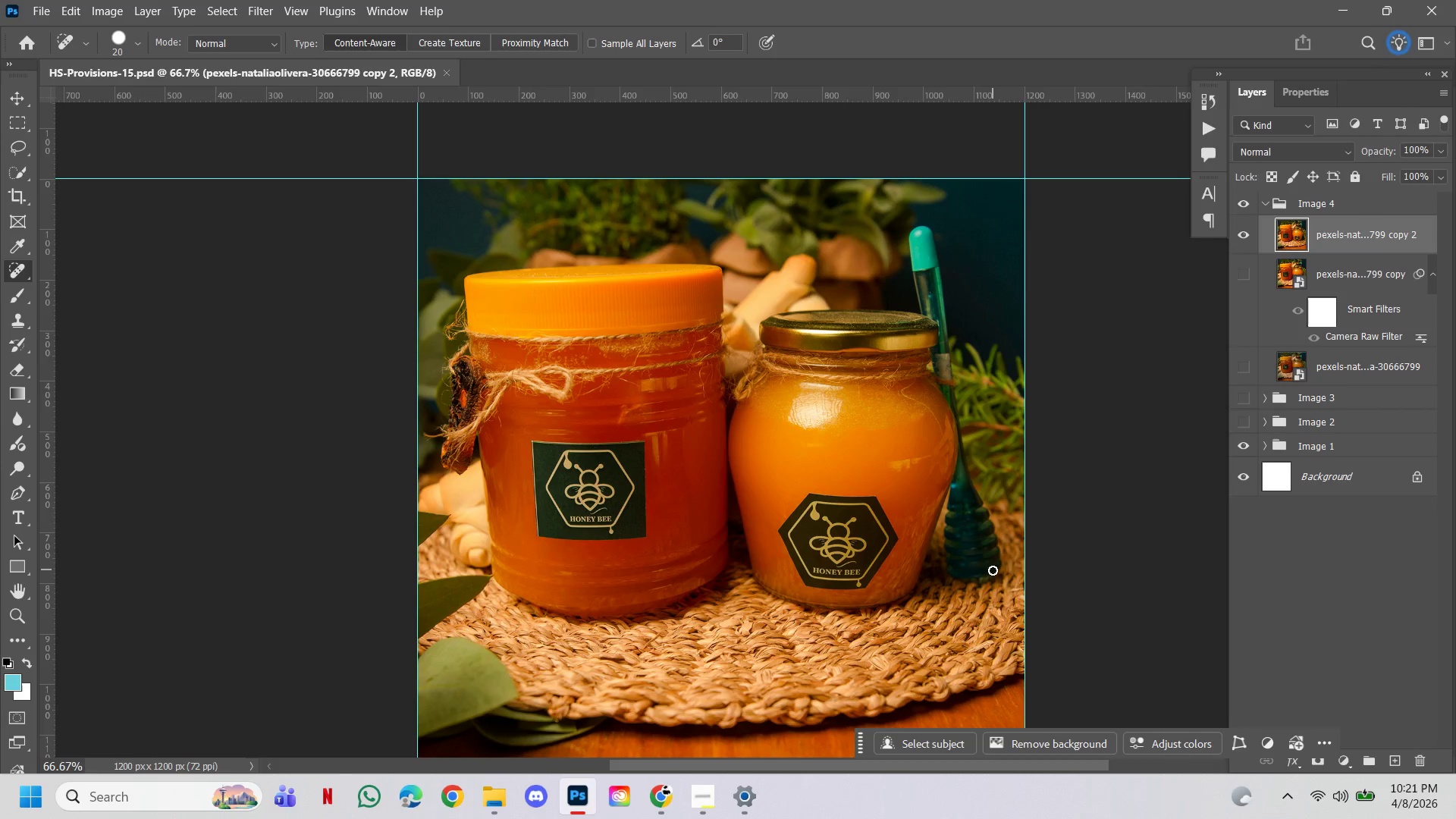 
wait(86.92)
 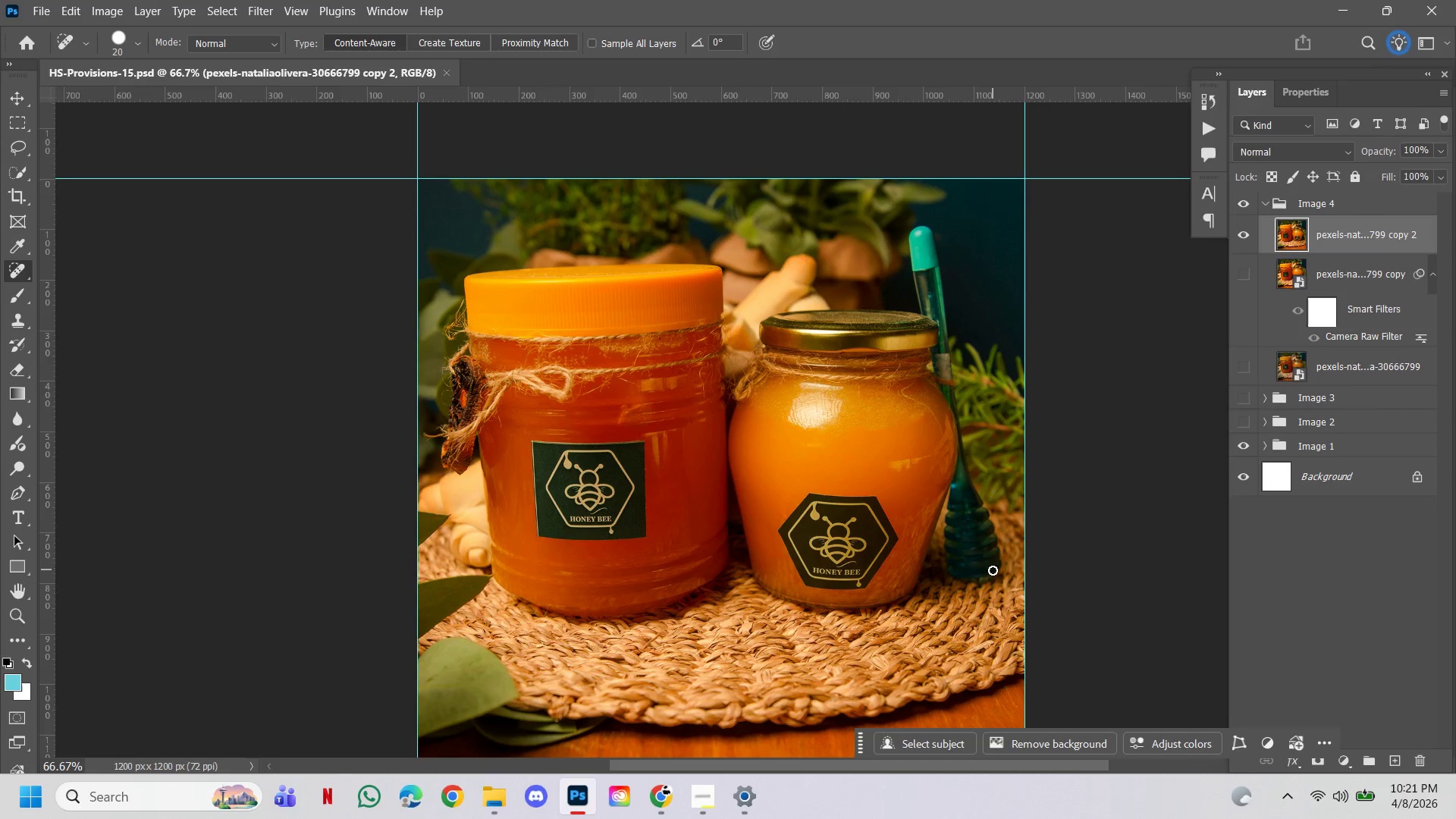 
hold_key(key=ControlLeft, duration=1.14)
 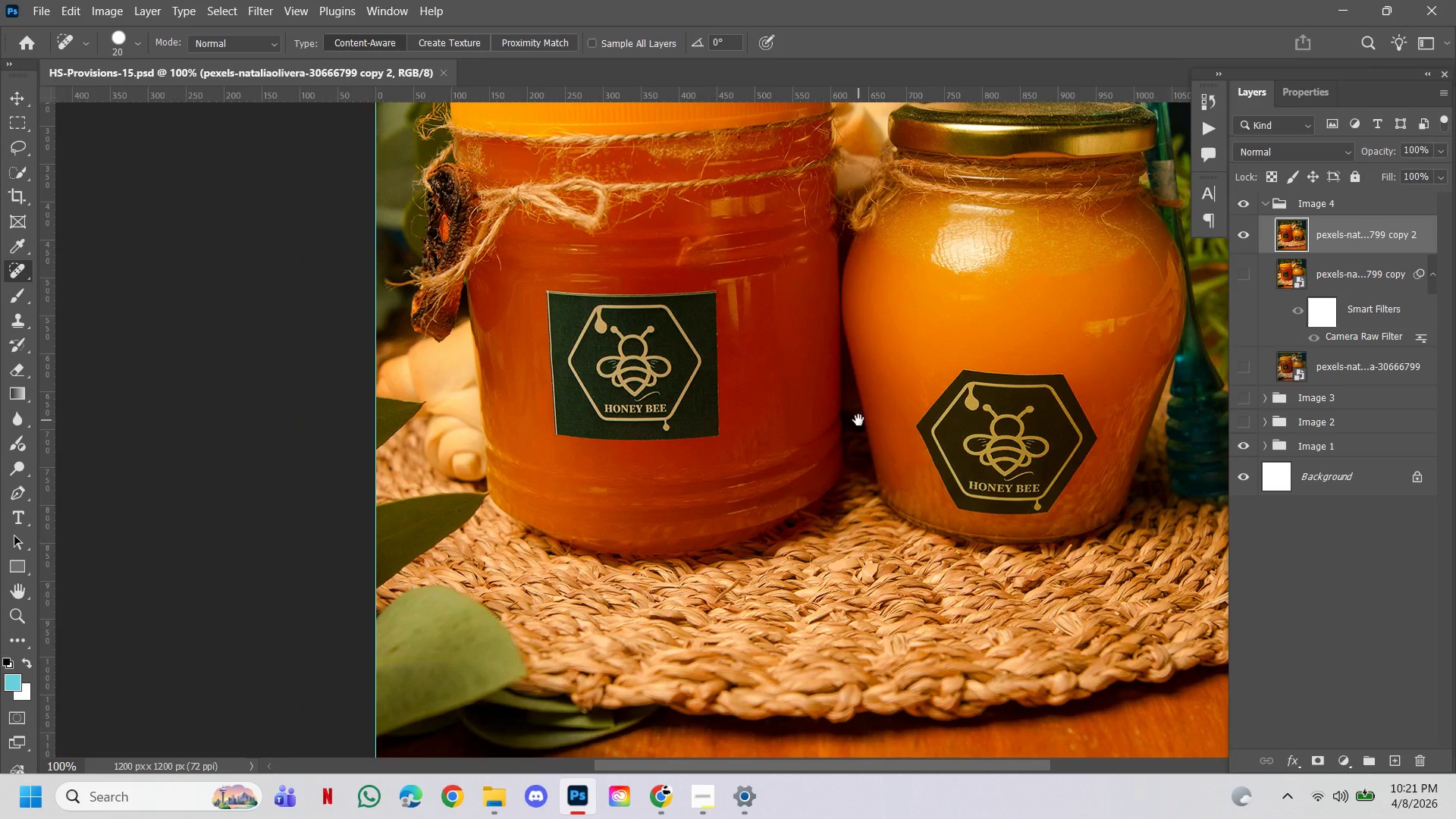 
hold_key(key=Space, duration=1.51)
 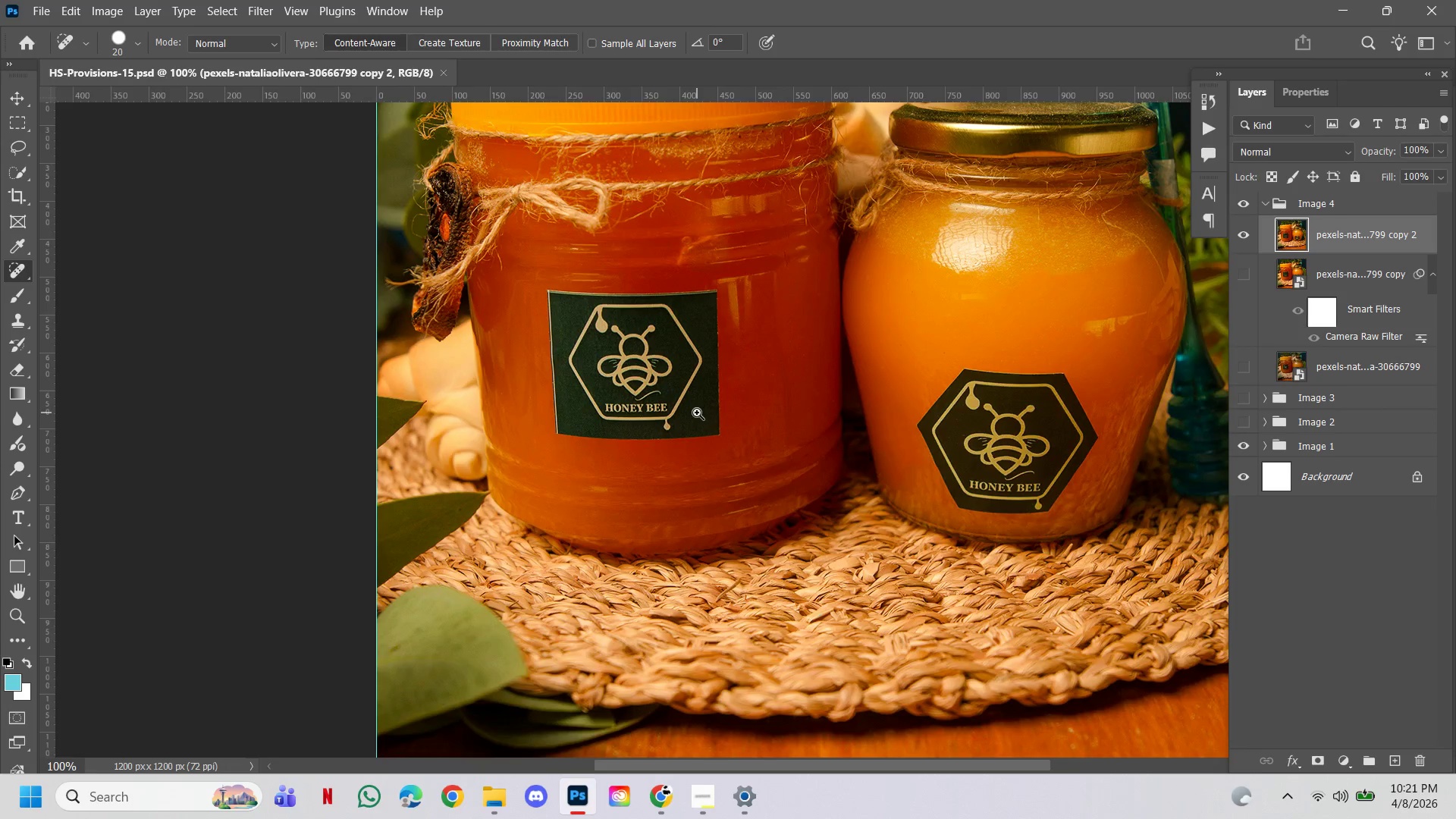 
left_click([881, 466])
 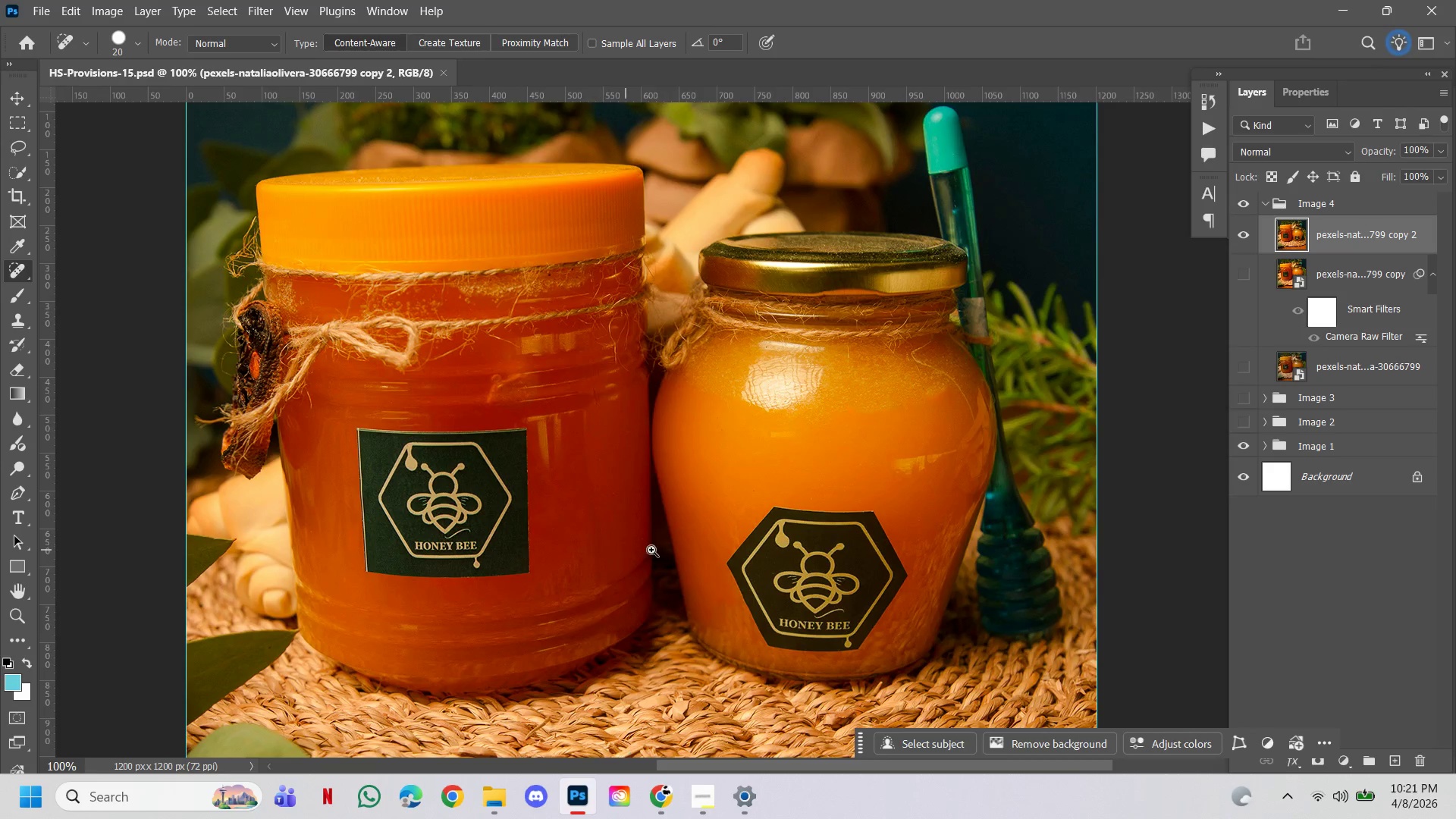 
left_click_drag(start_coordinate=[681, 549], to_coordinate=[813, 453])
 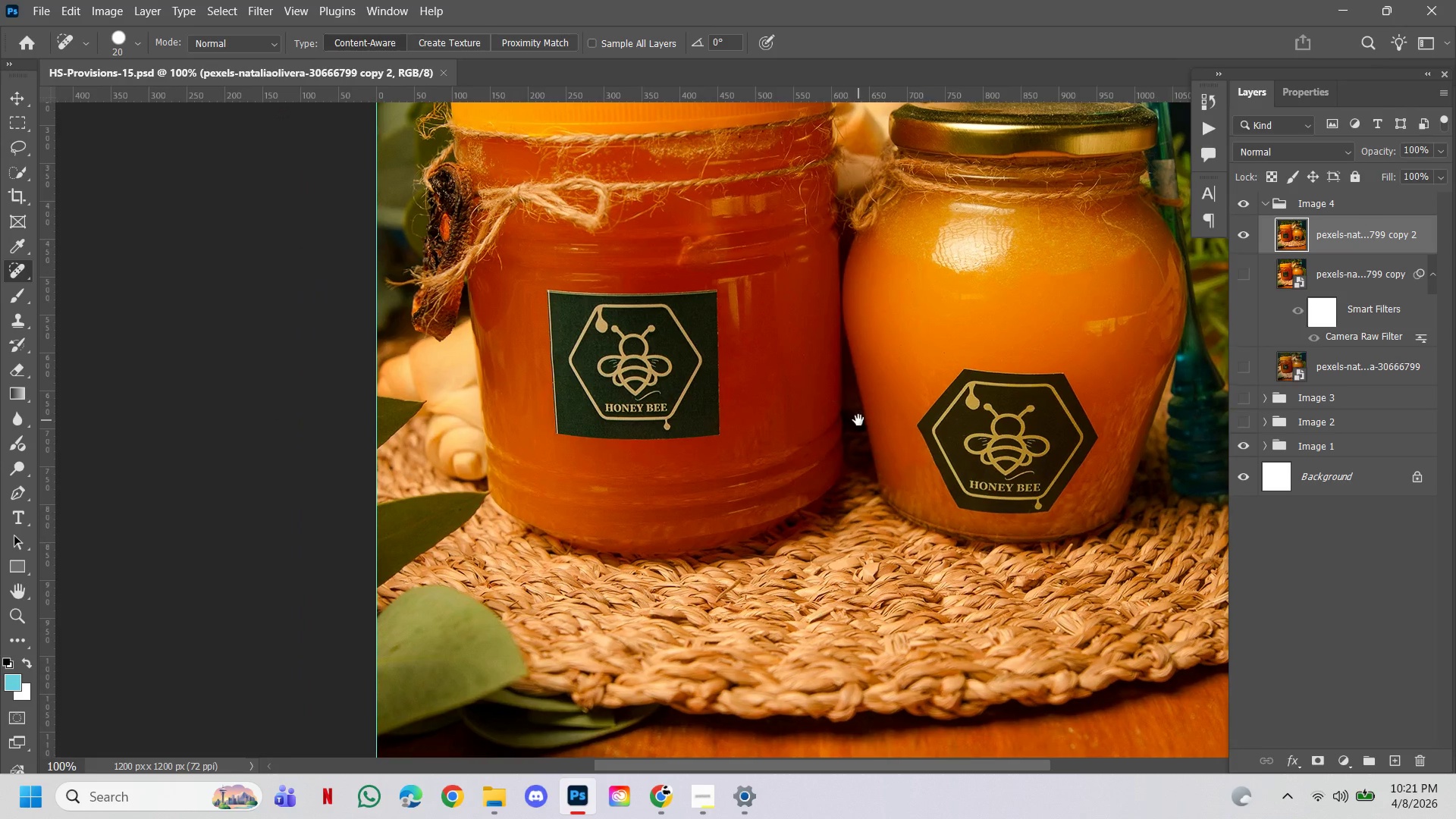 
hold_key(key=Space, duration=6.89)
 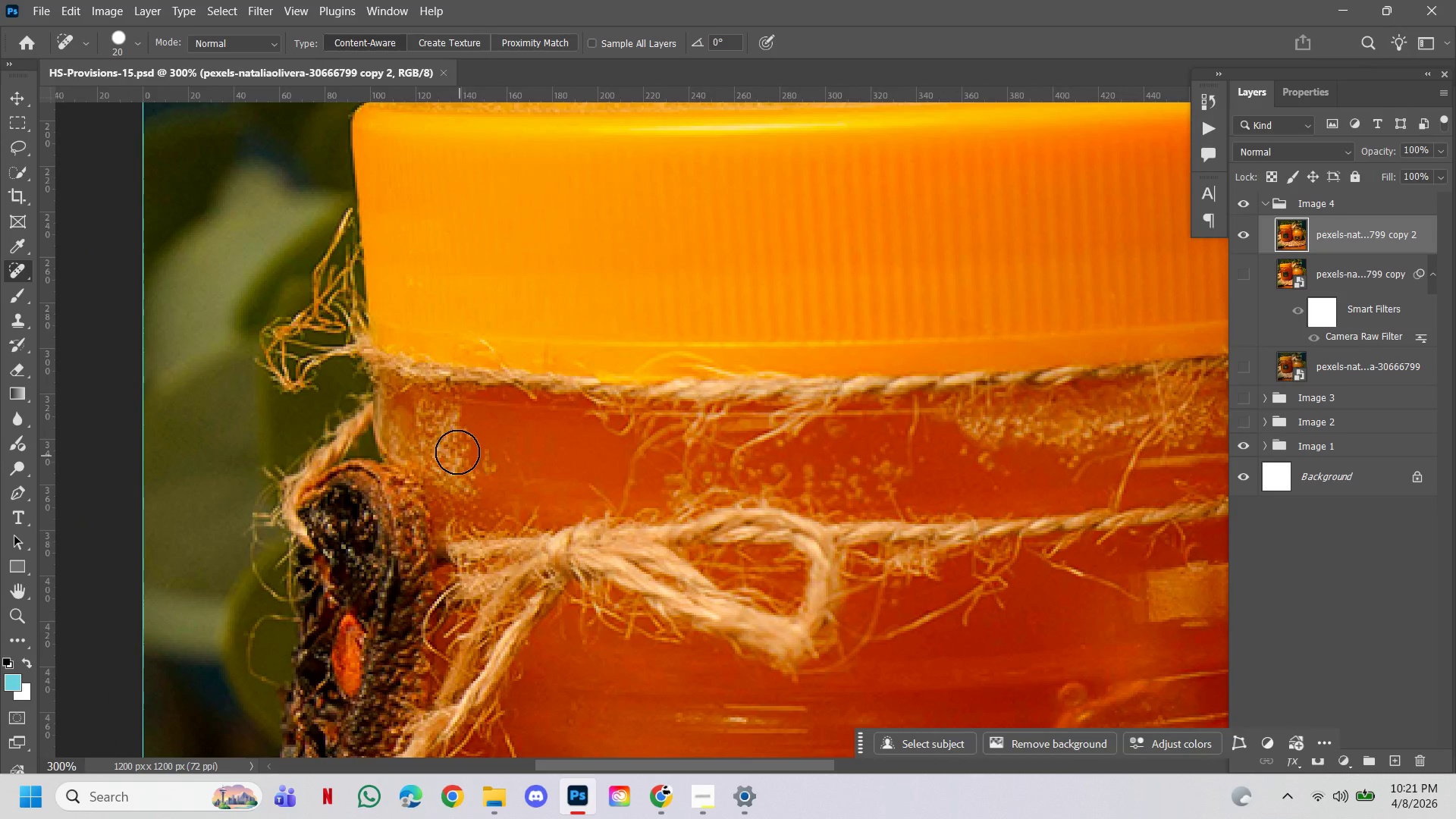 
hold_key(key=ControlLeft, duration=0.45)
left_click([697, 413])
 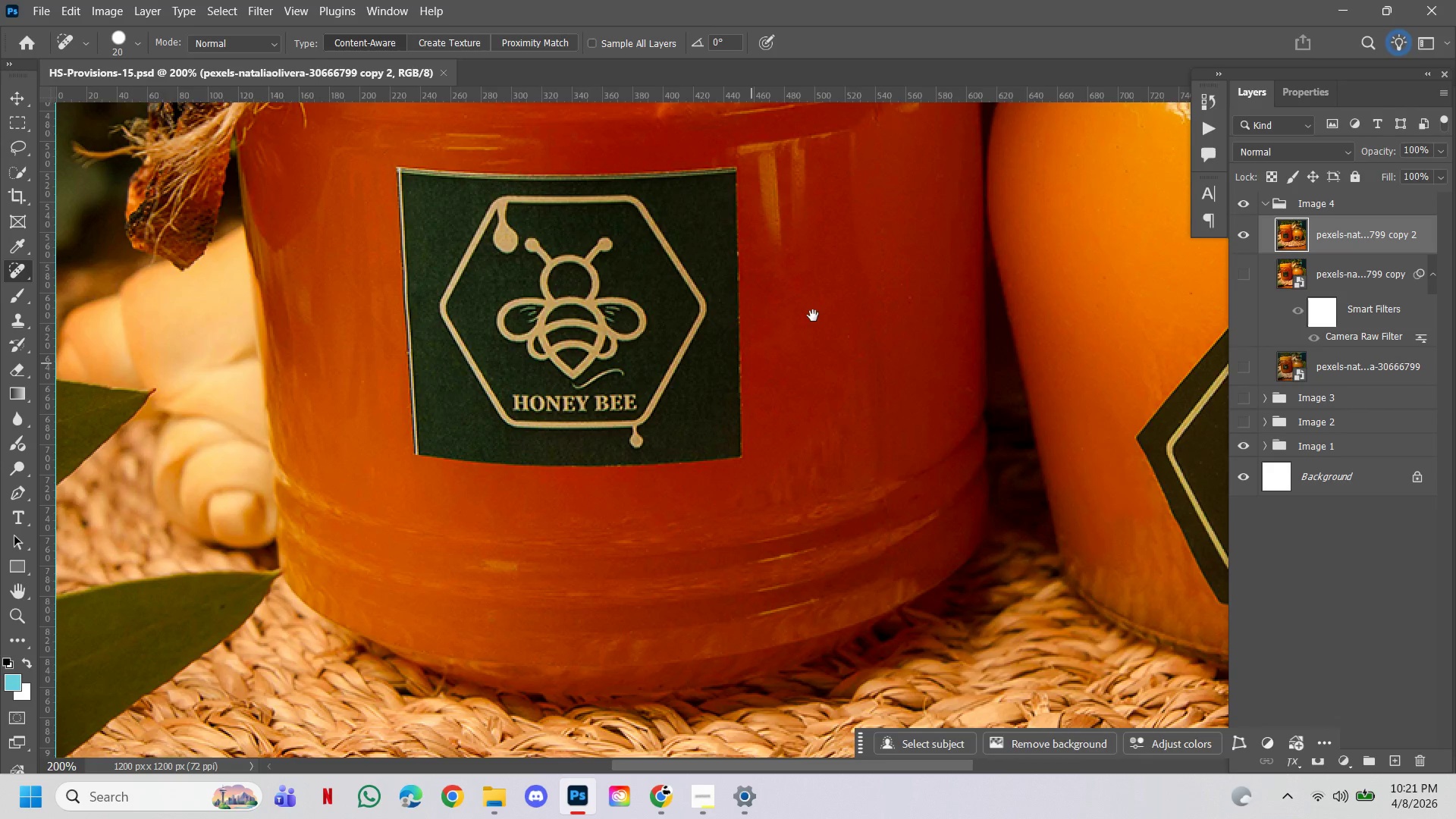 
left_click_drag(start_coordinate=[818, 312], to_coordinate=[842, 404])
 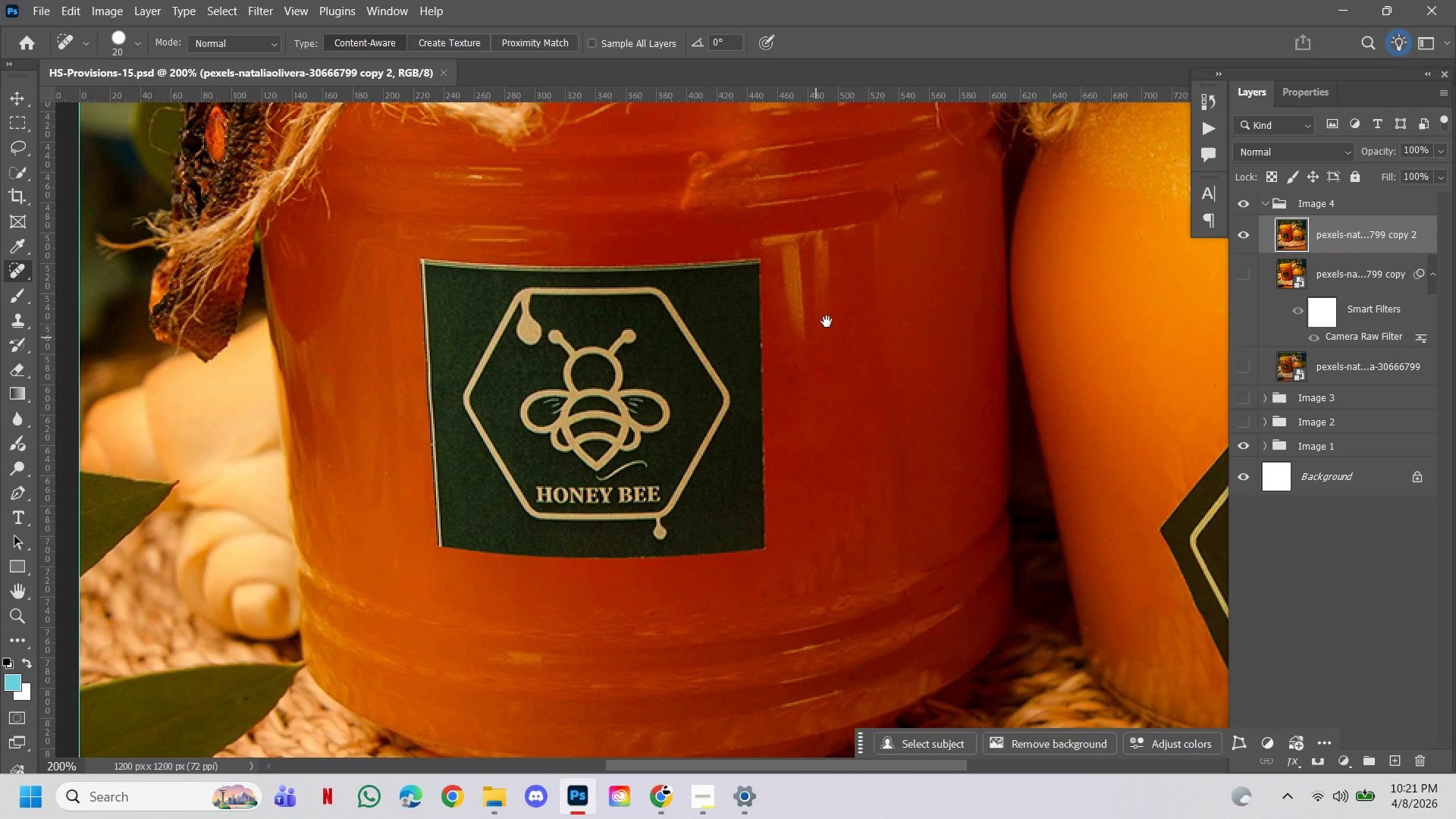 
left_click_drag(start_coordinate=[827, 322], to_coordinate=[848, 497])
 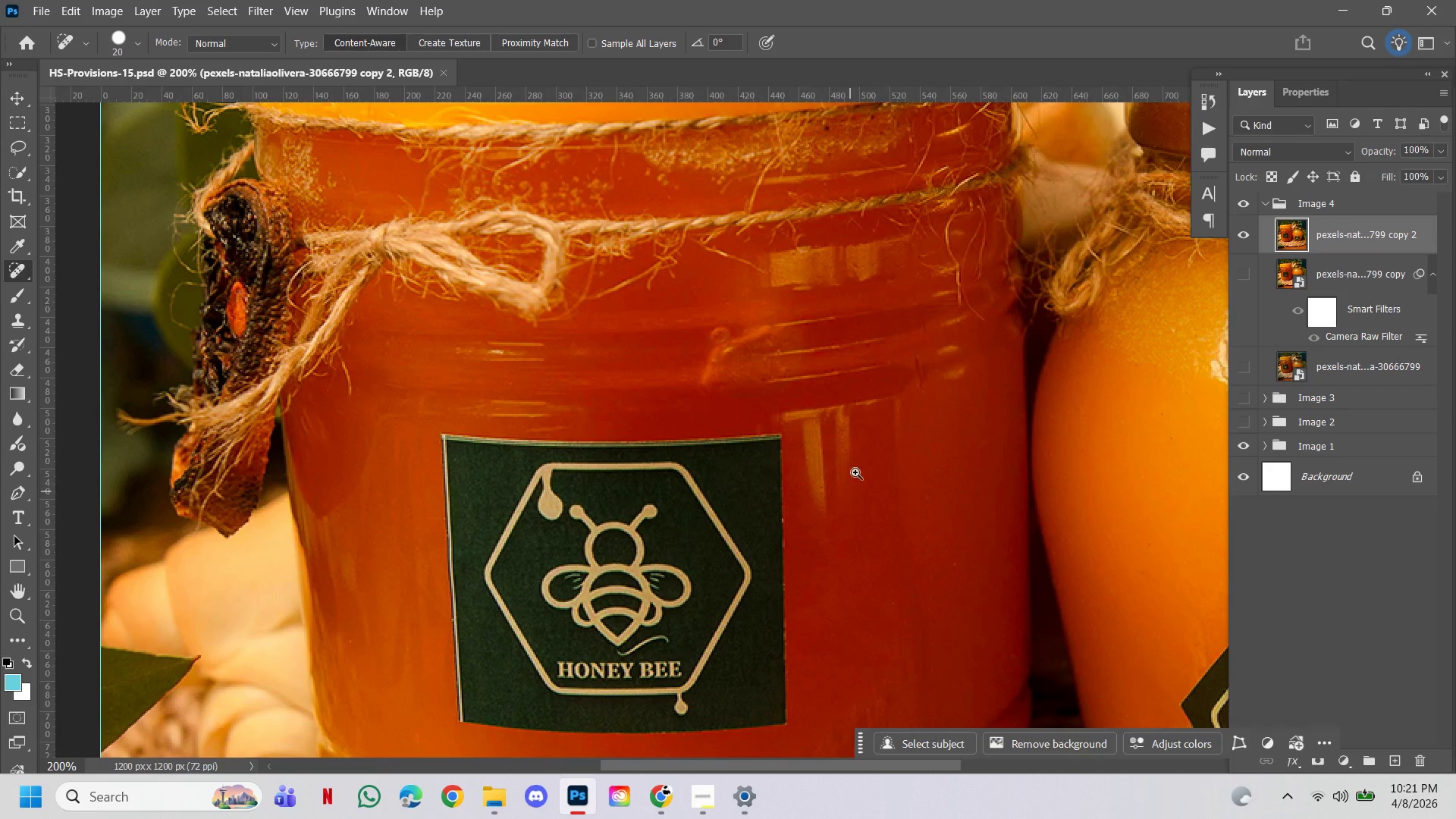 
hold_key(key=ControlLeft, duration=0.52)
hold_key(key=AltLeft, duration=0.38)
left_click([842, 331])
 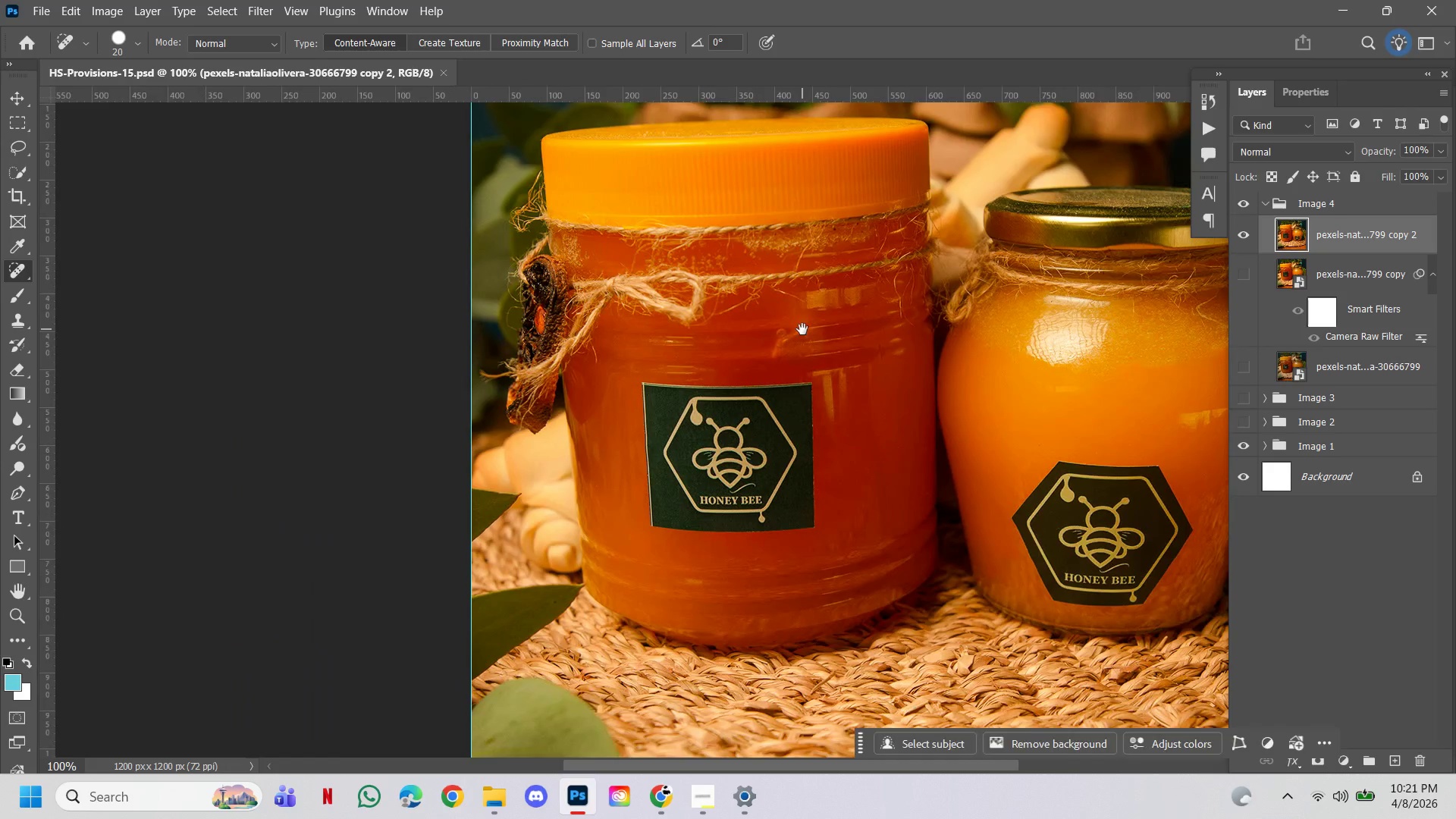 
left_click_drag(start_coordinate=[802, 331], to_coordinate=[797, 403])
 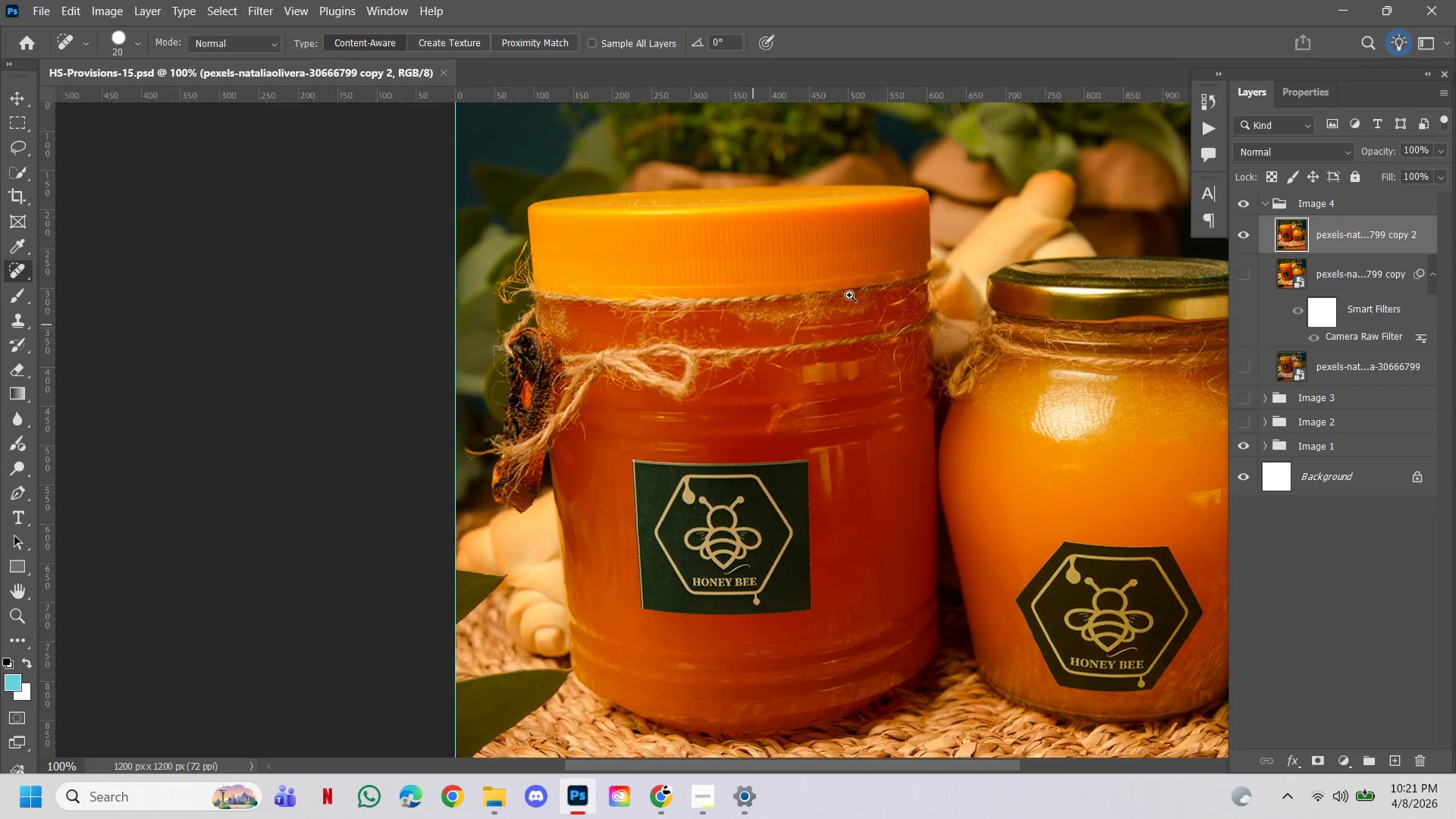 
hold_key(key=ControlLeft, duration=1.84)
double_click([850, 294])
 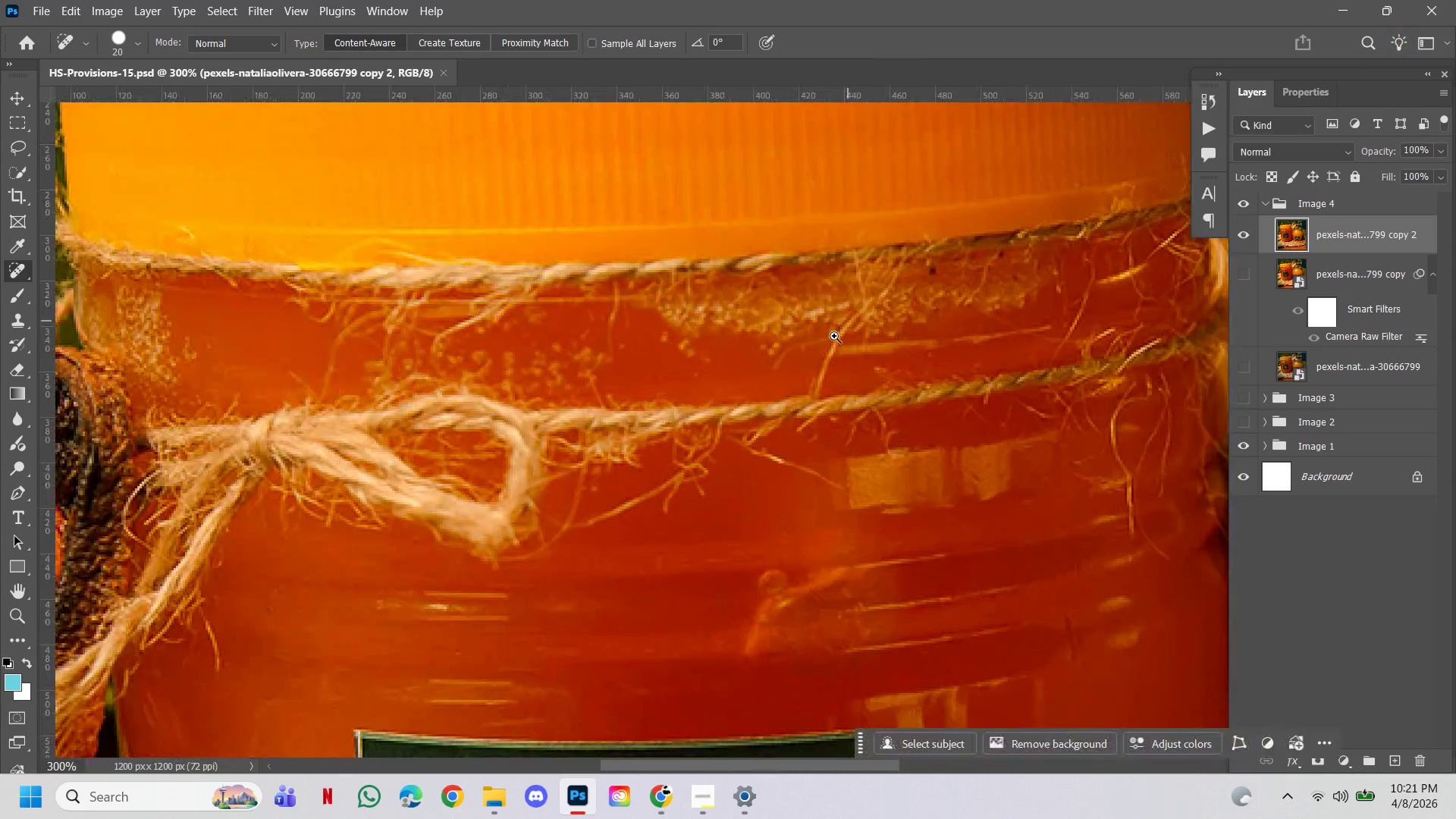 
hold_key(key=AltLeft, duration=0.55)
 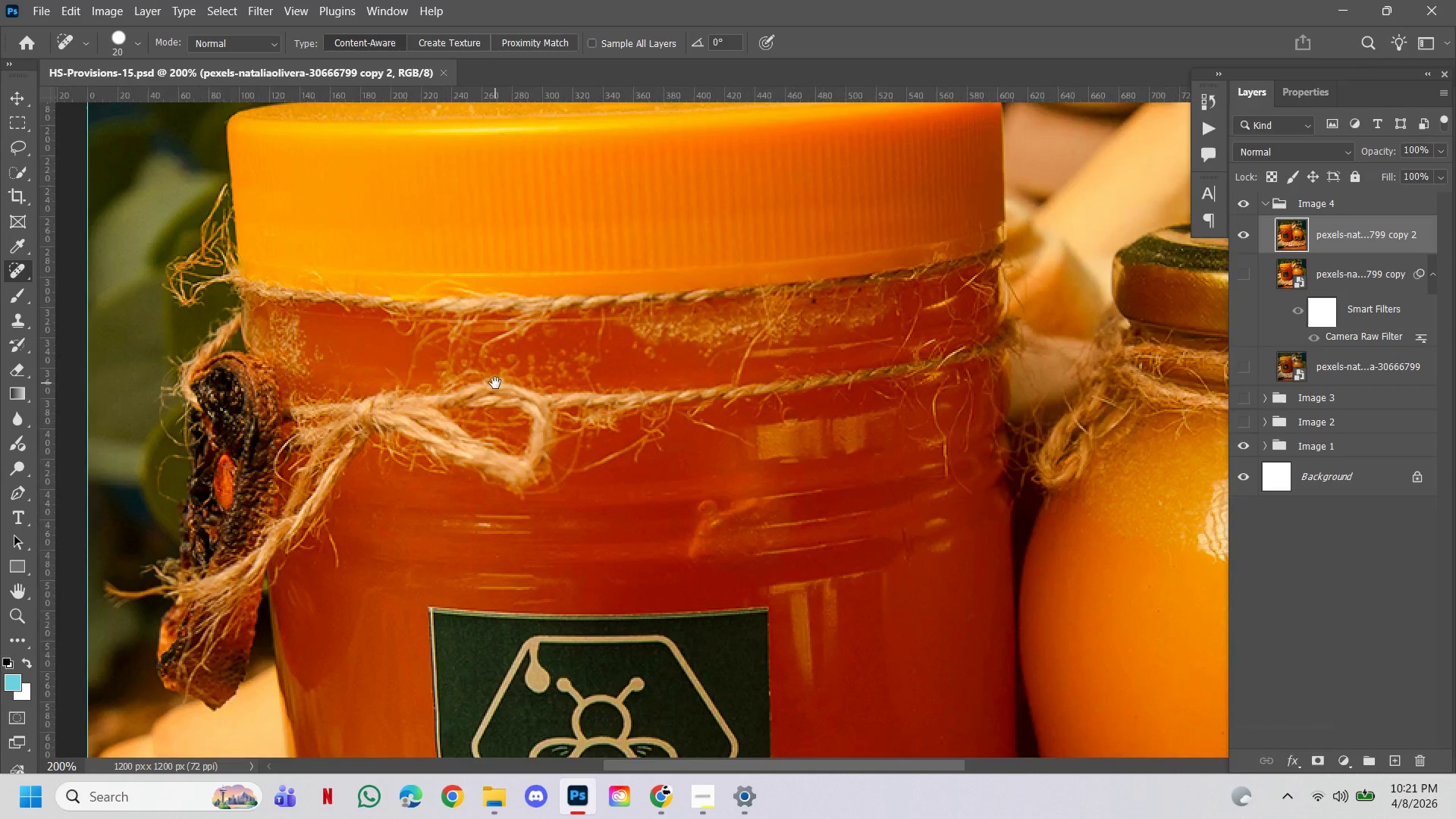 
left_click_drag(start_coordinate=[495, 383], to_coordinate=[644, 485])
 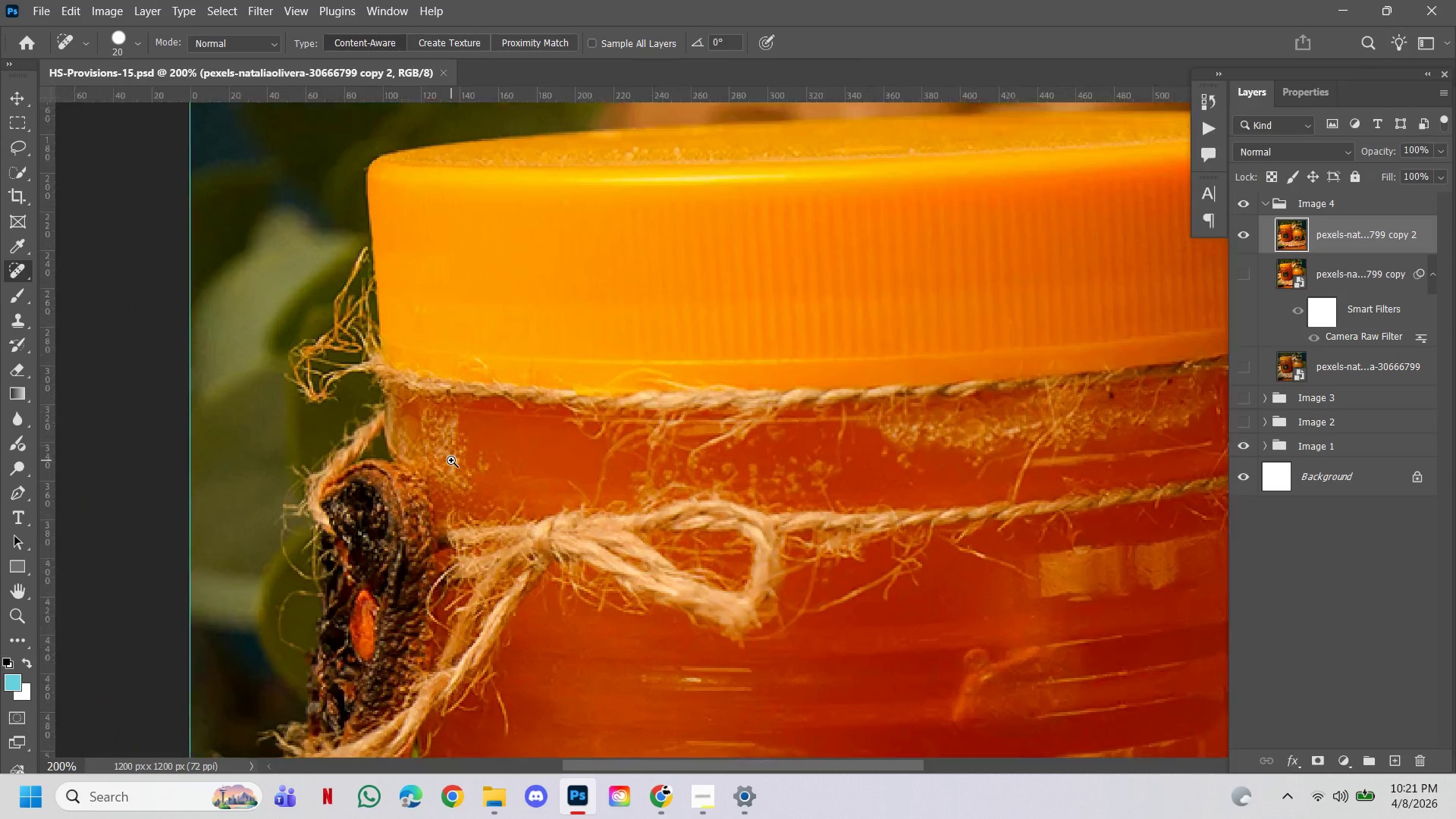 
hold_key(key=ControlLeft, duration=0.39)
left_click([451, 460])
 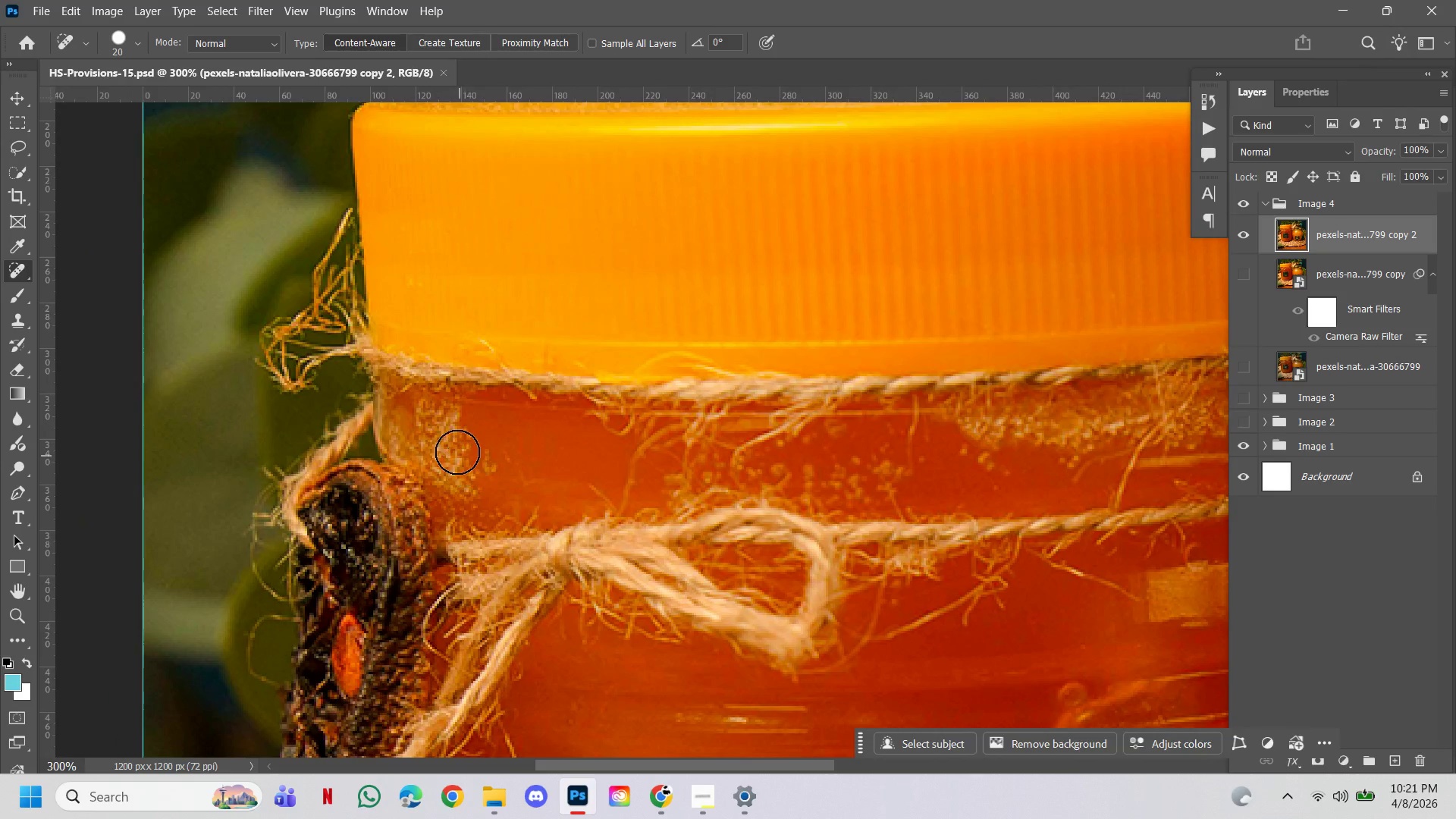 
left_click([456, 450])
 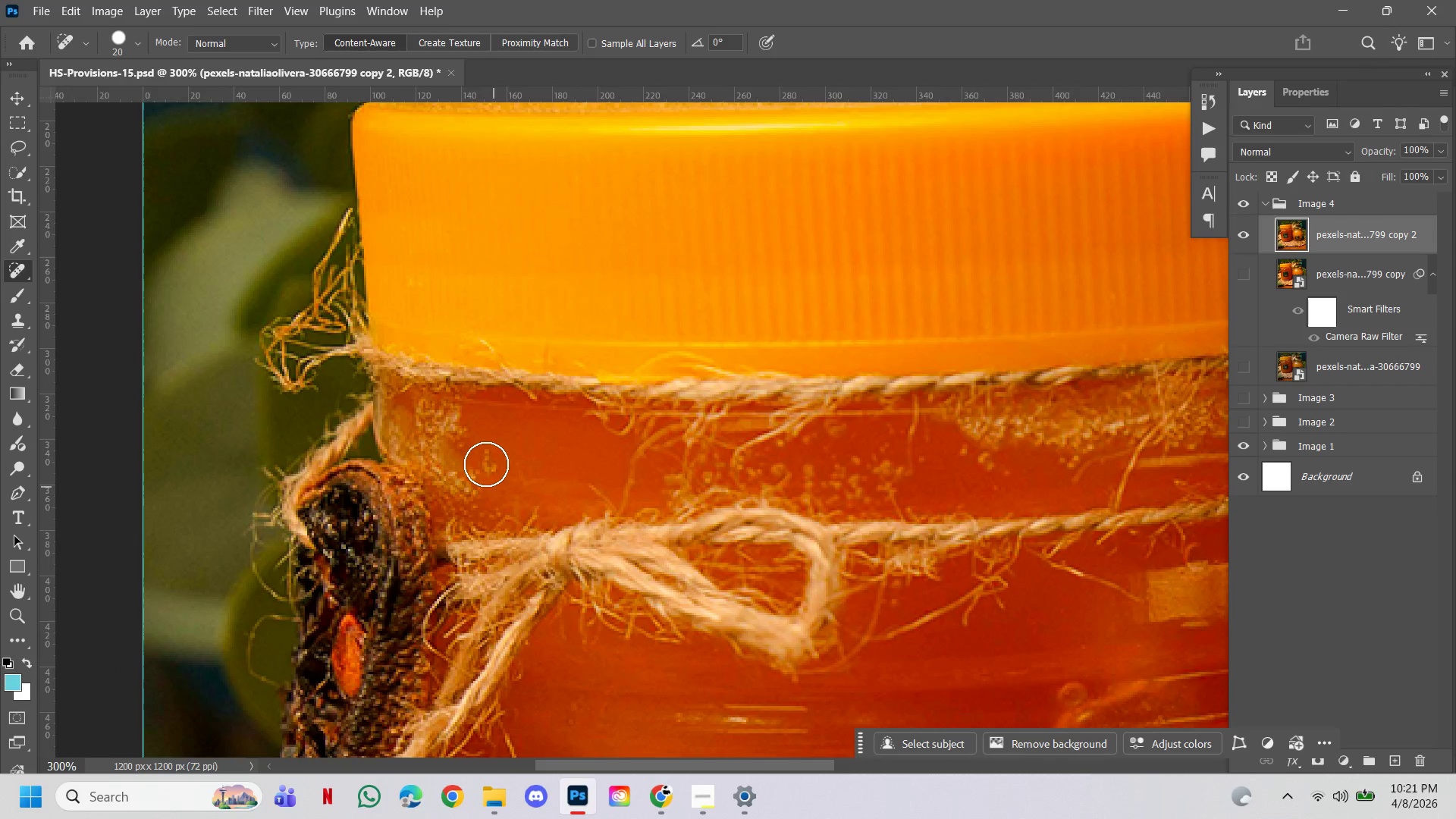 
left_click_drag(start_coordinate=[486, 463], to_coordinate=[492, 469])
 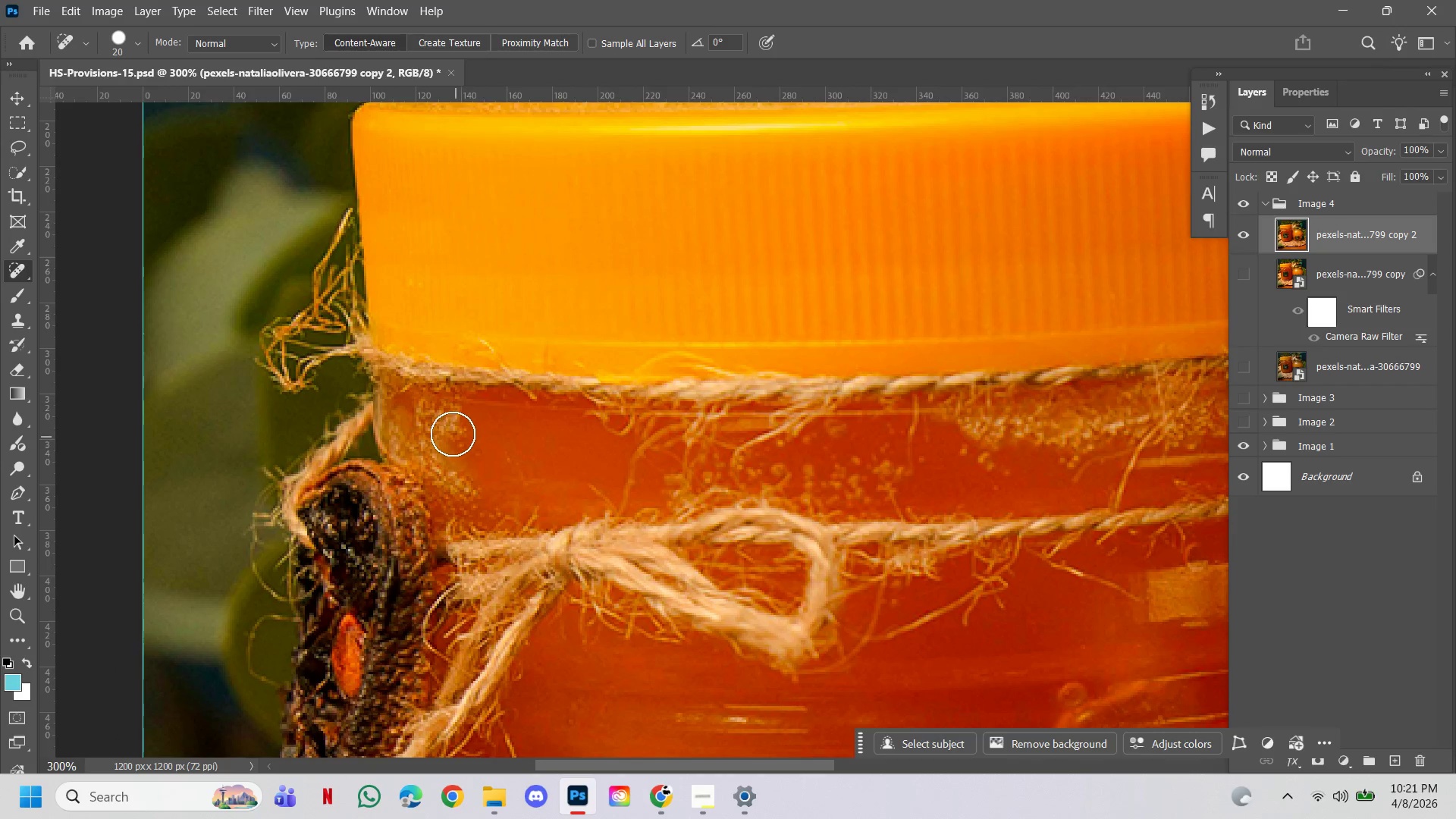 
left_click([441, 424])
 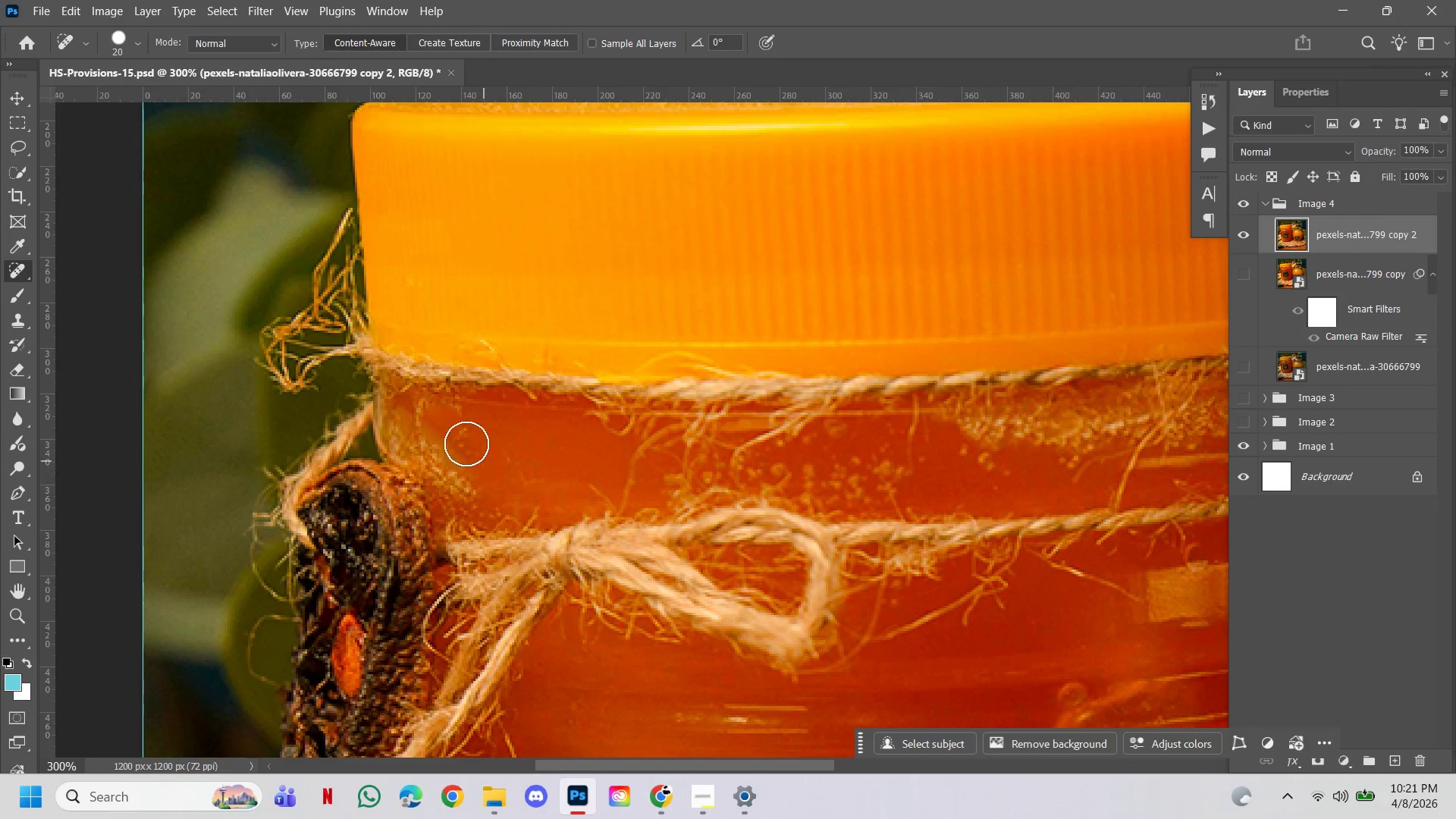 
left_click([464, 441])
 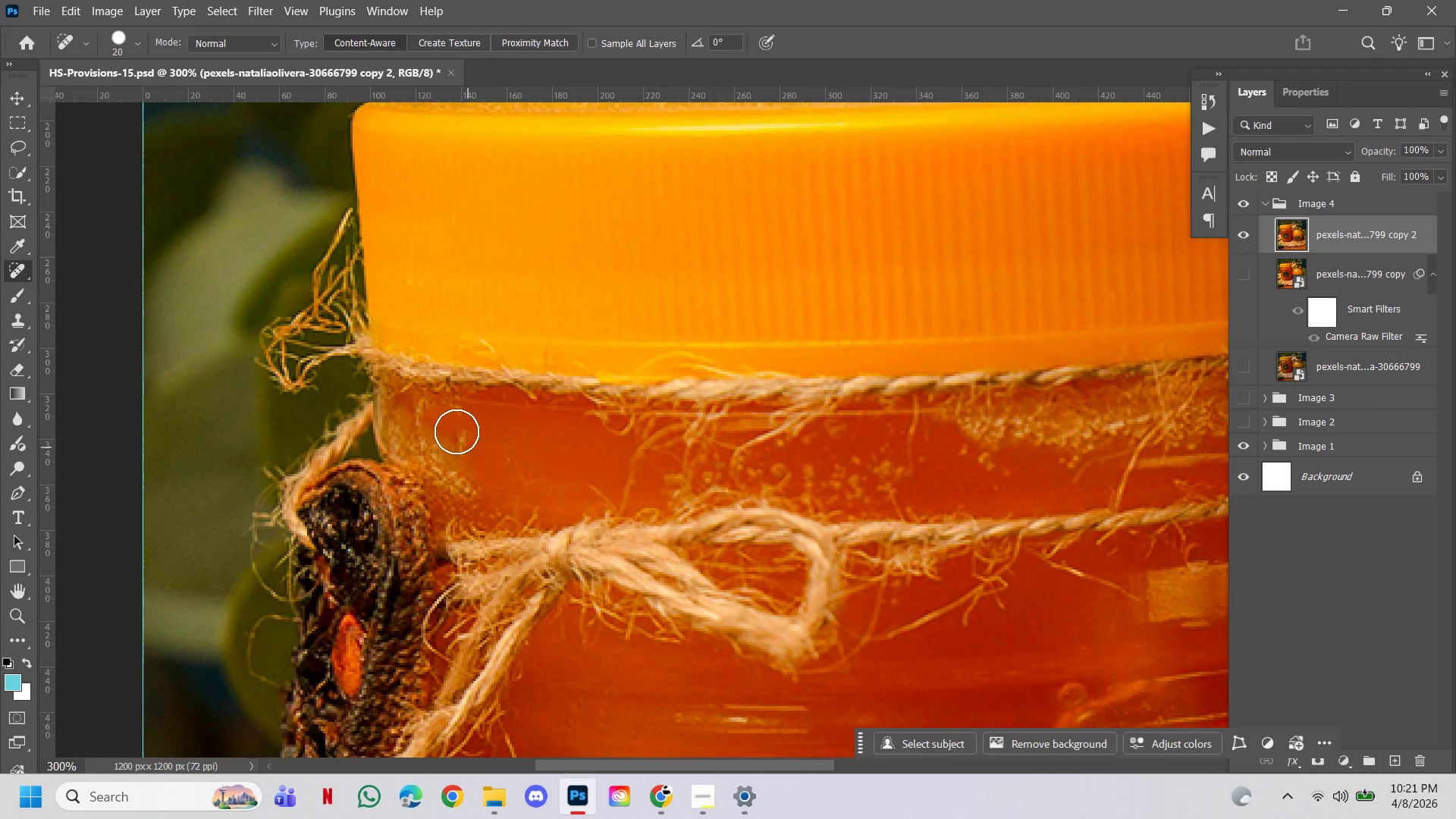 
left_click([457, 431])
 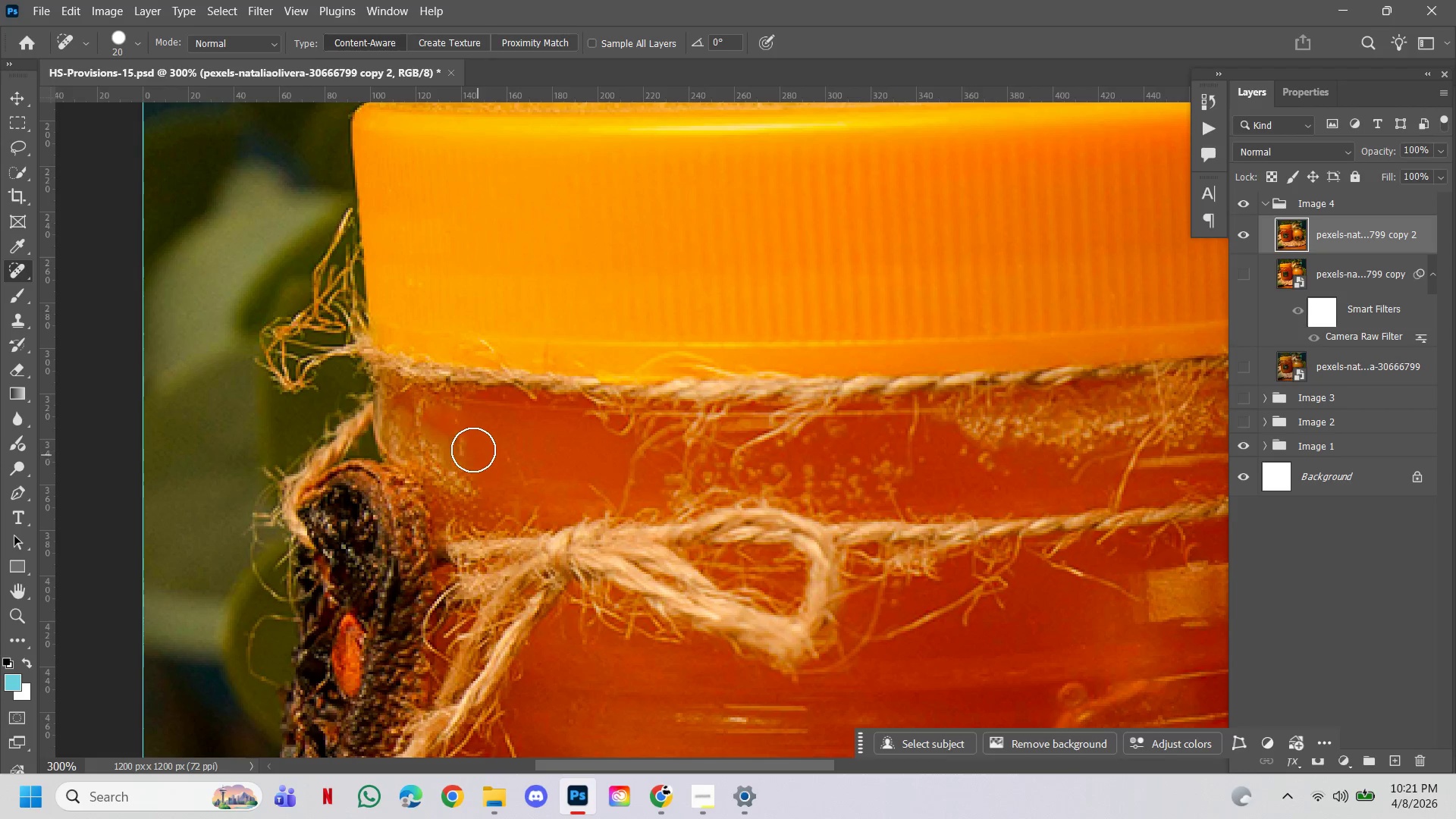 
left_click([472, 449])
 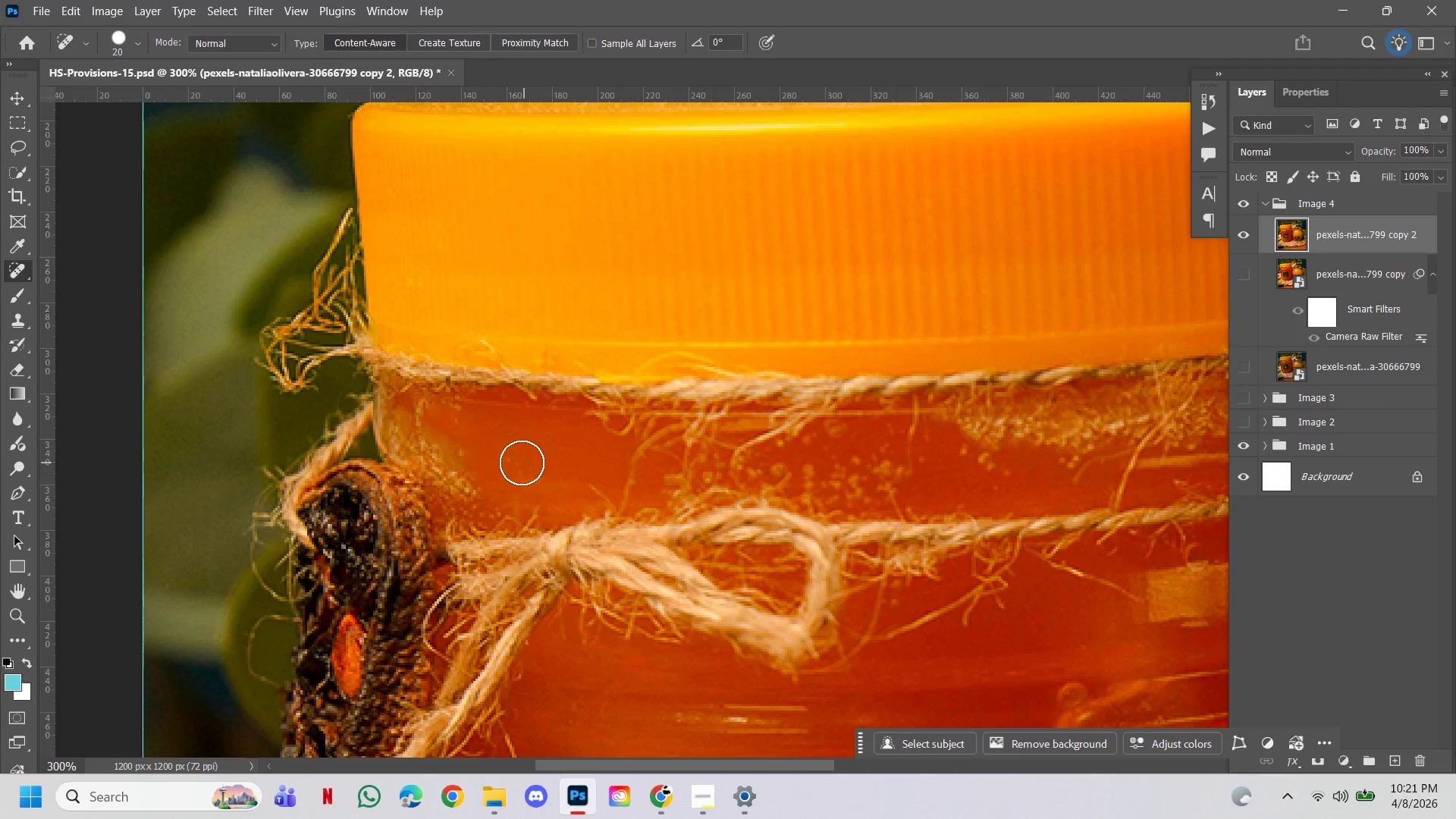 
left_click([521, 462])
 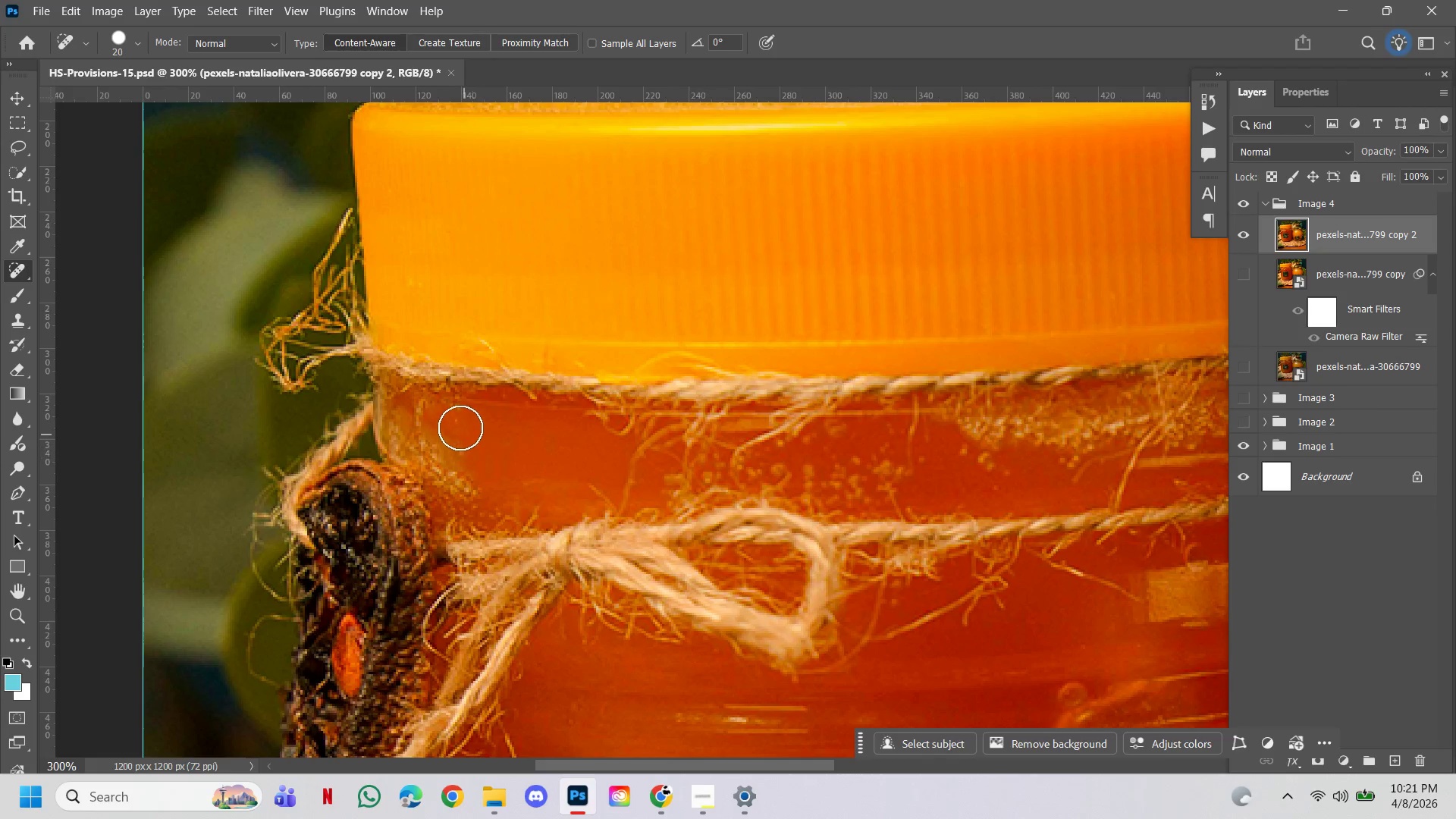 
left_click([460, 427])
 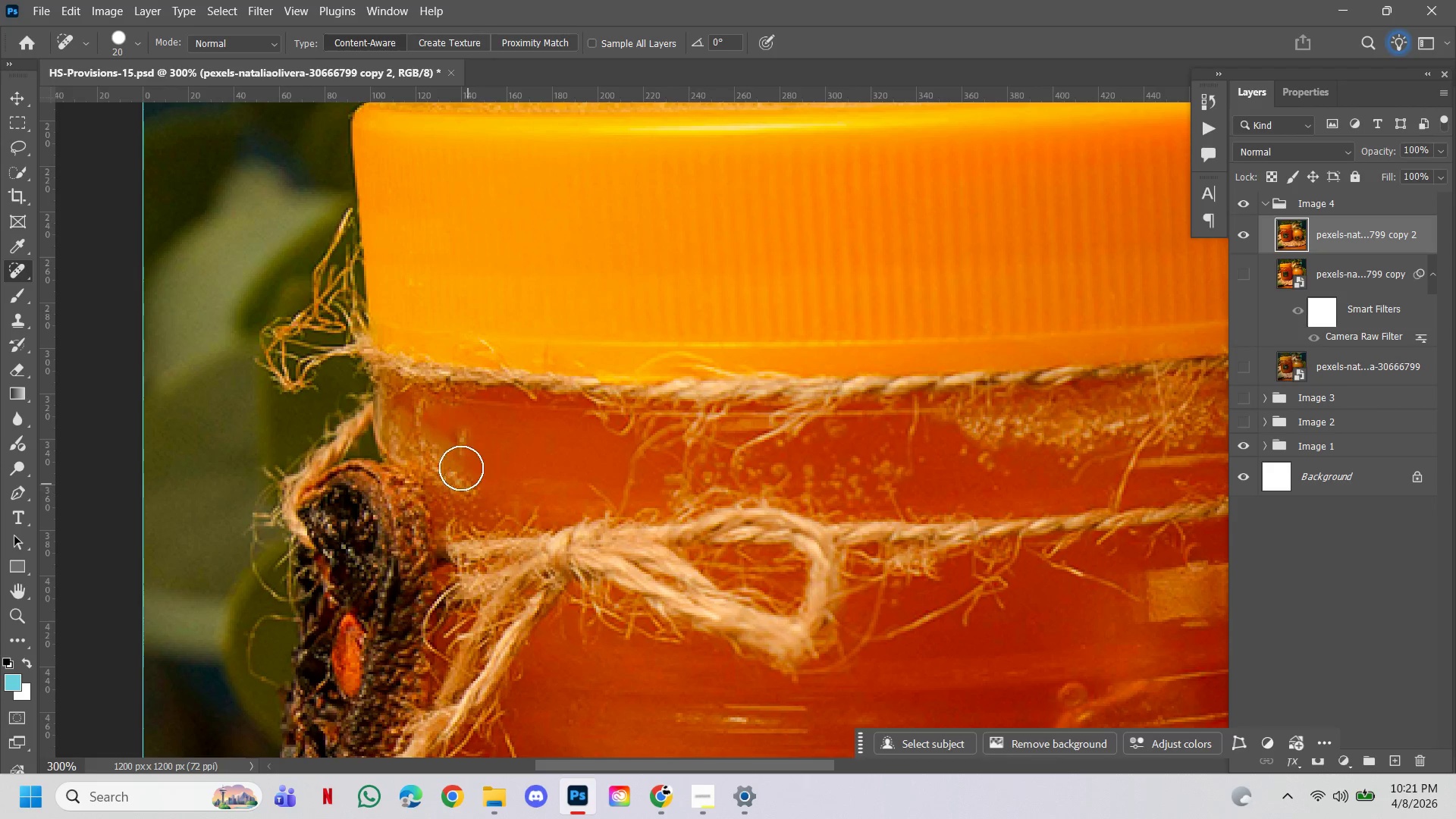 
left_click([457, 449])
 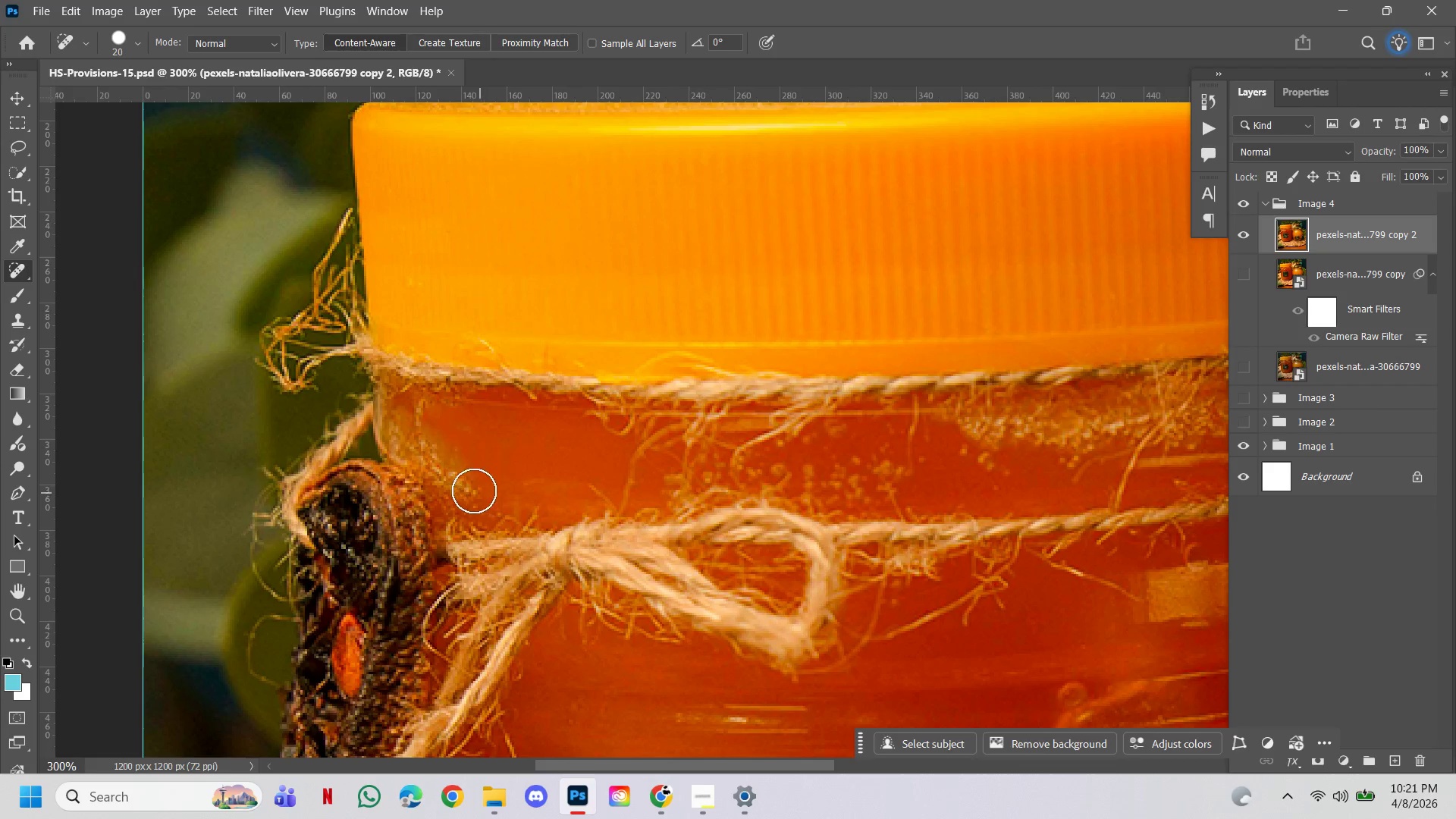 
left_click([467, 487])
 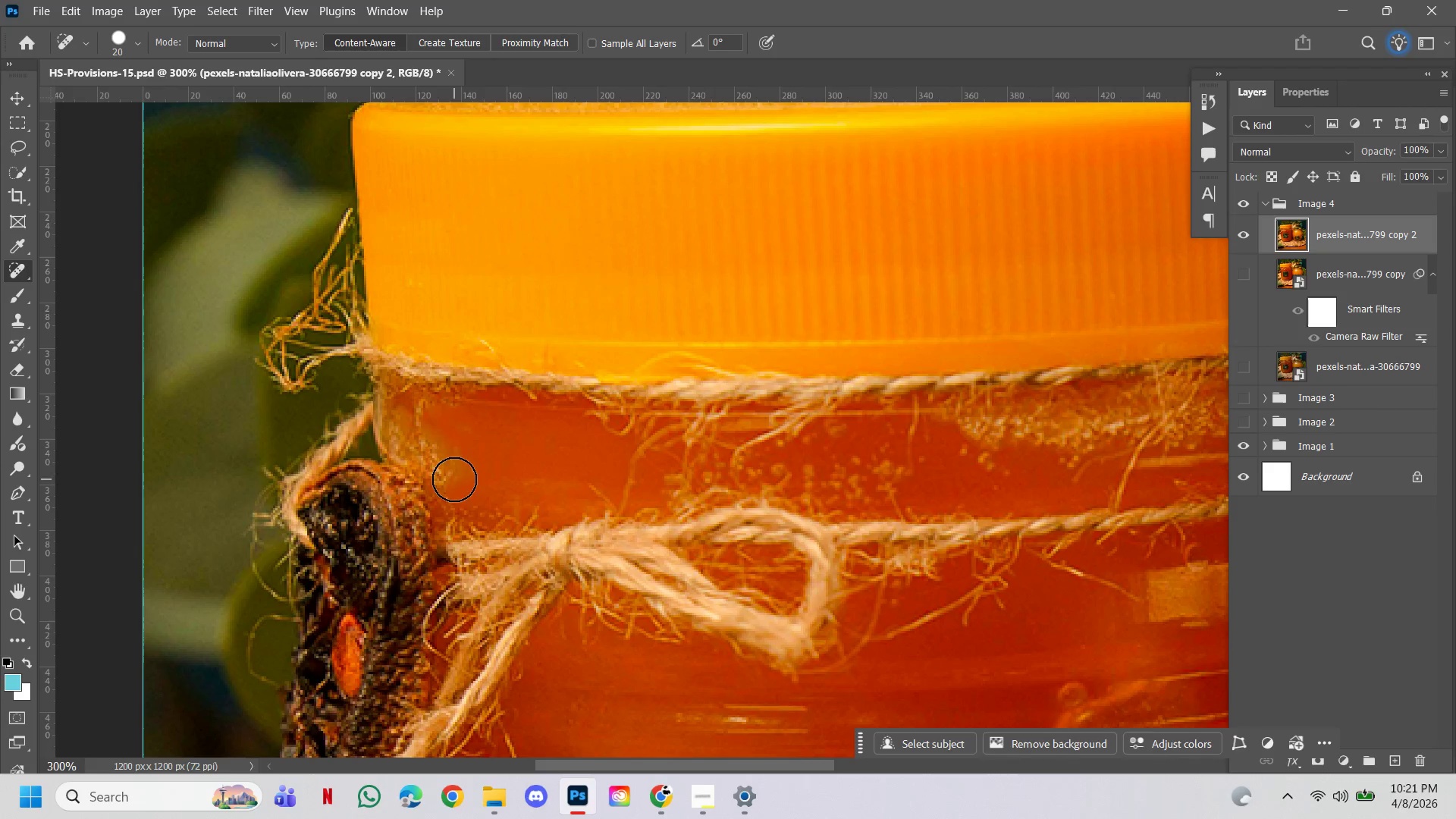 
left_click([441, 461])
 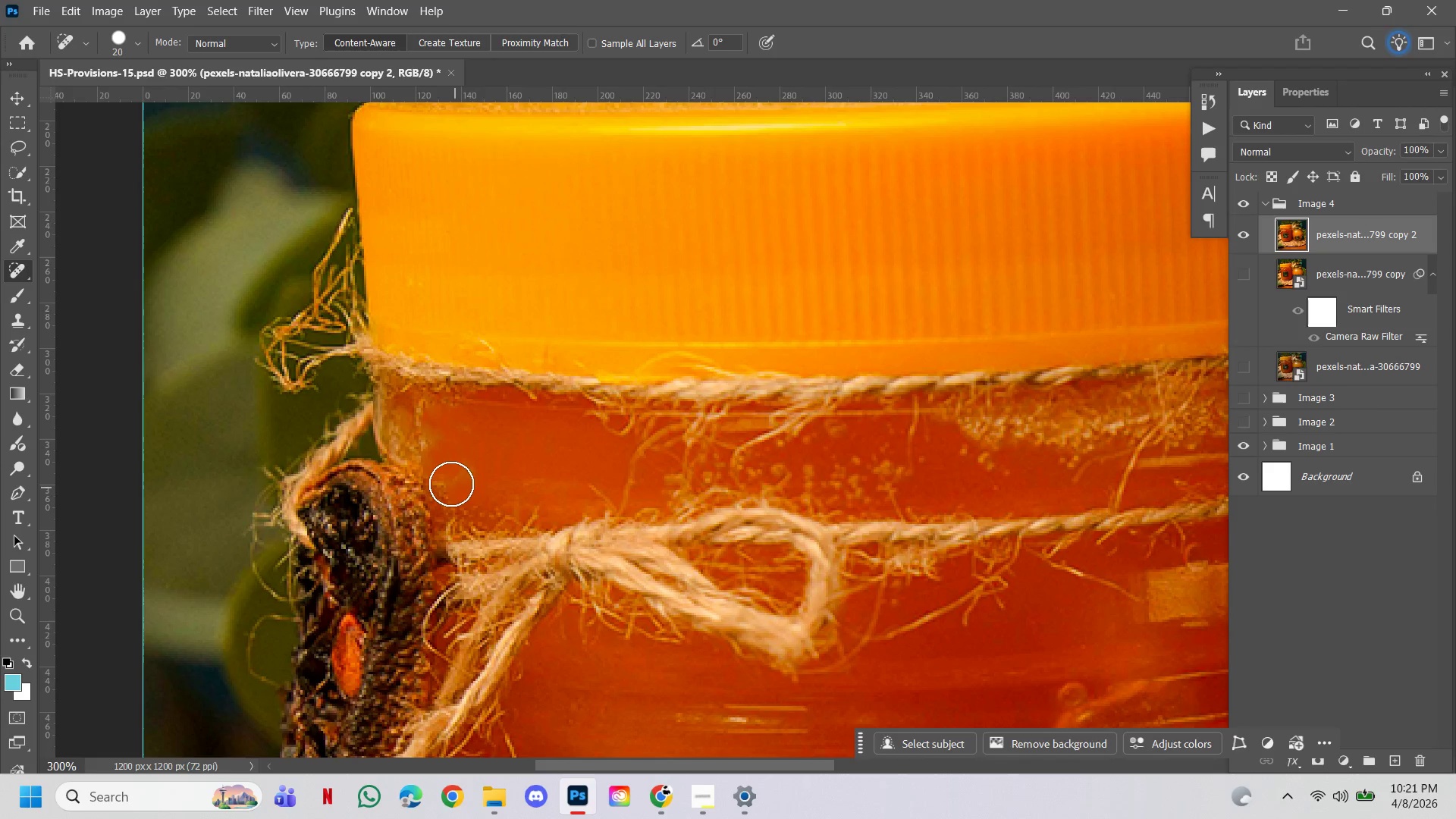 
left_click([448, 481])
 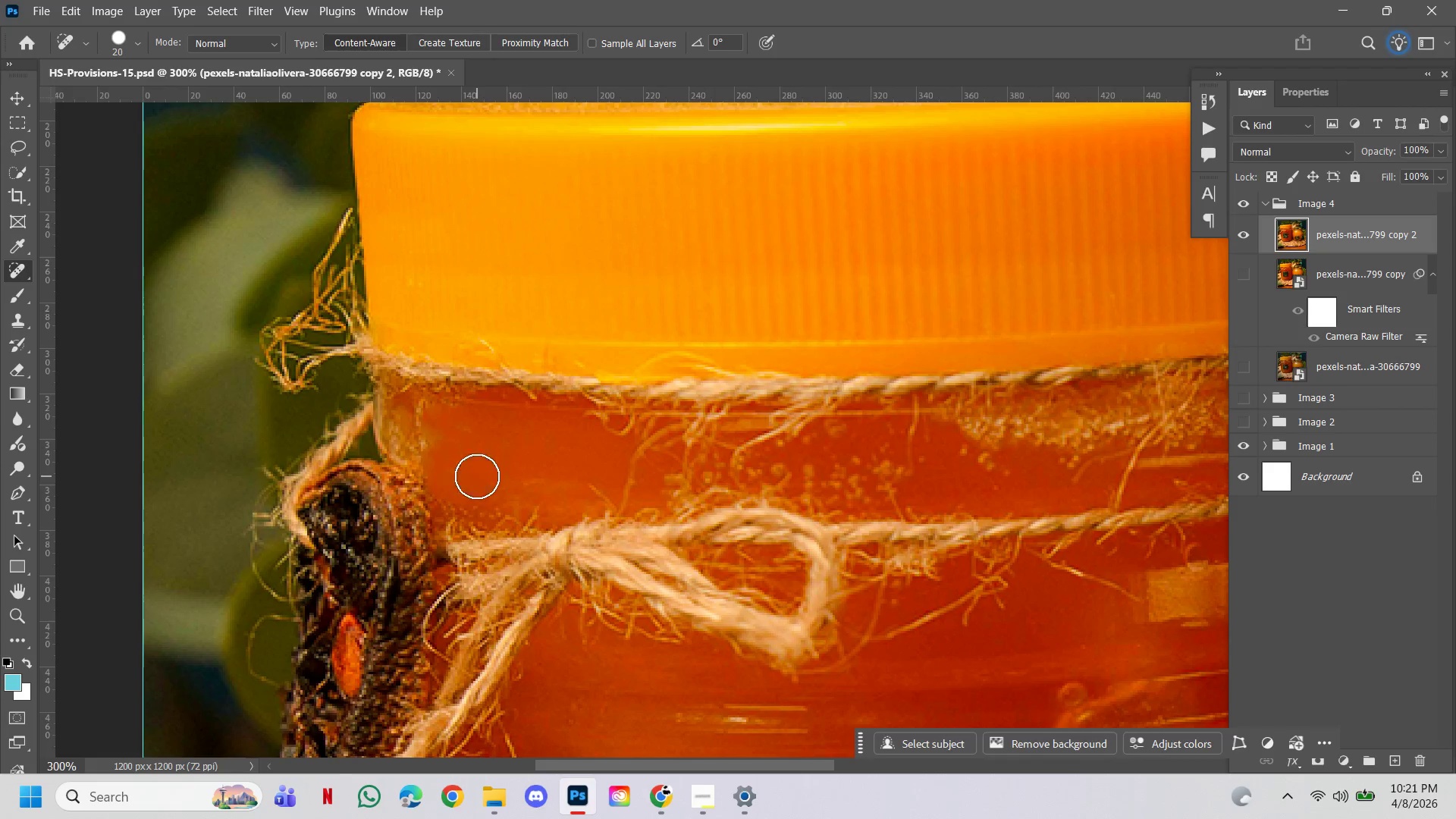 
double_click([475, 500])
 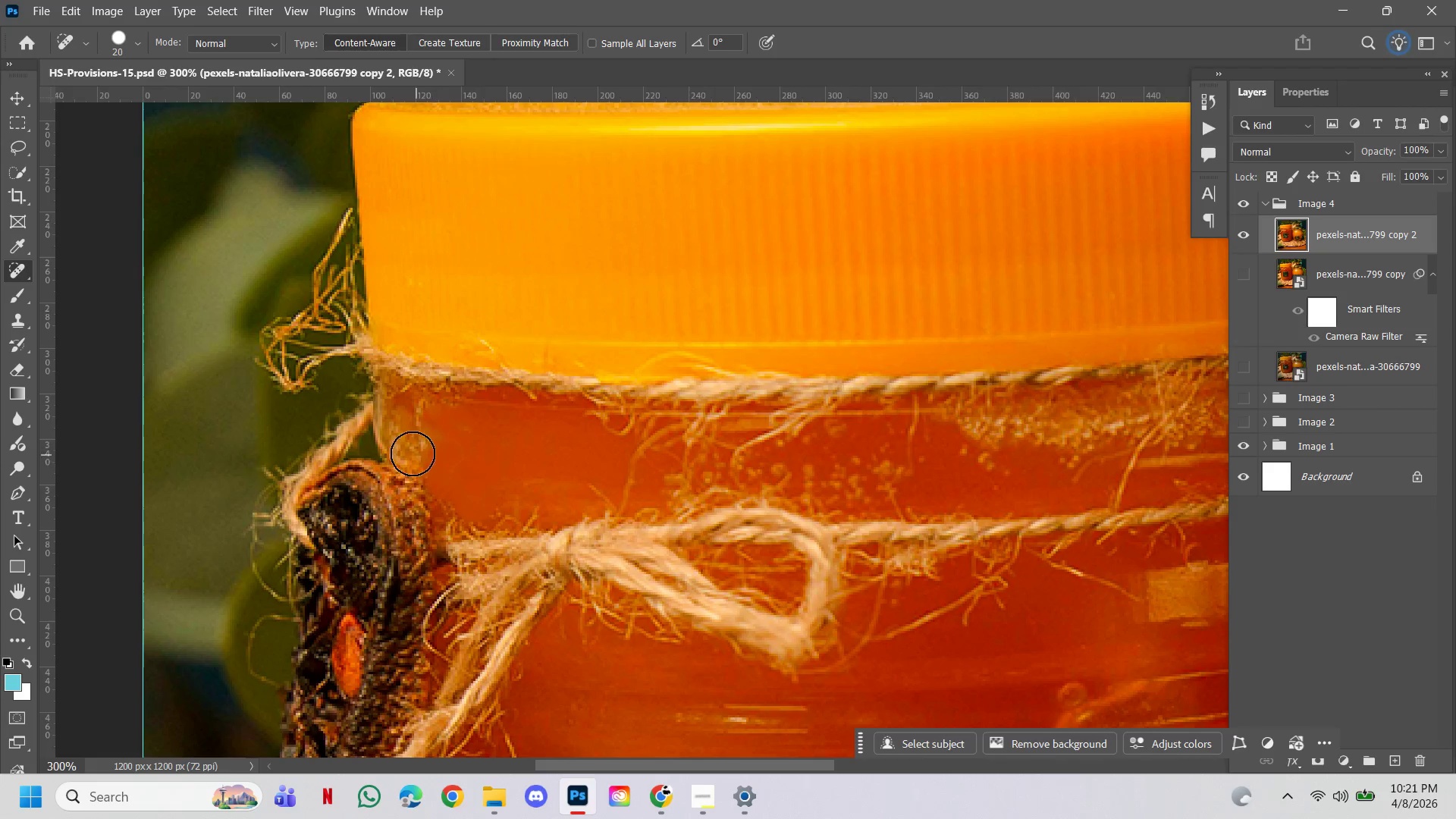 
left_click([410, 438])
 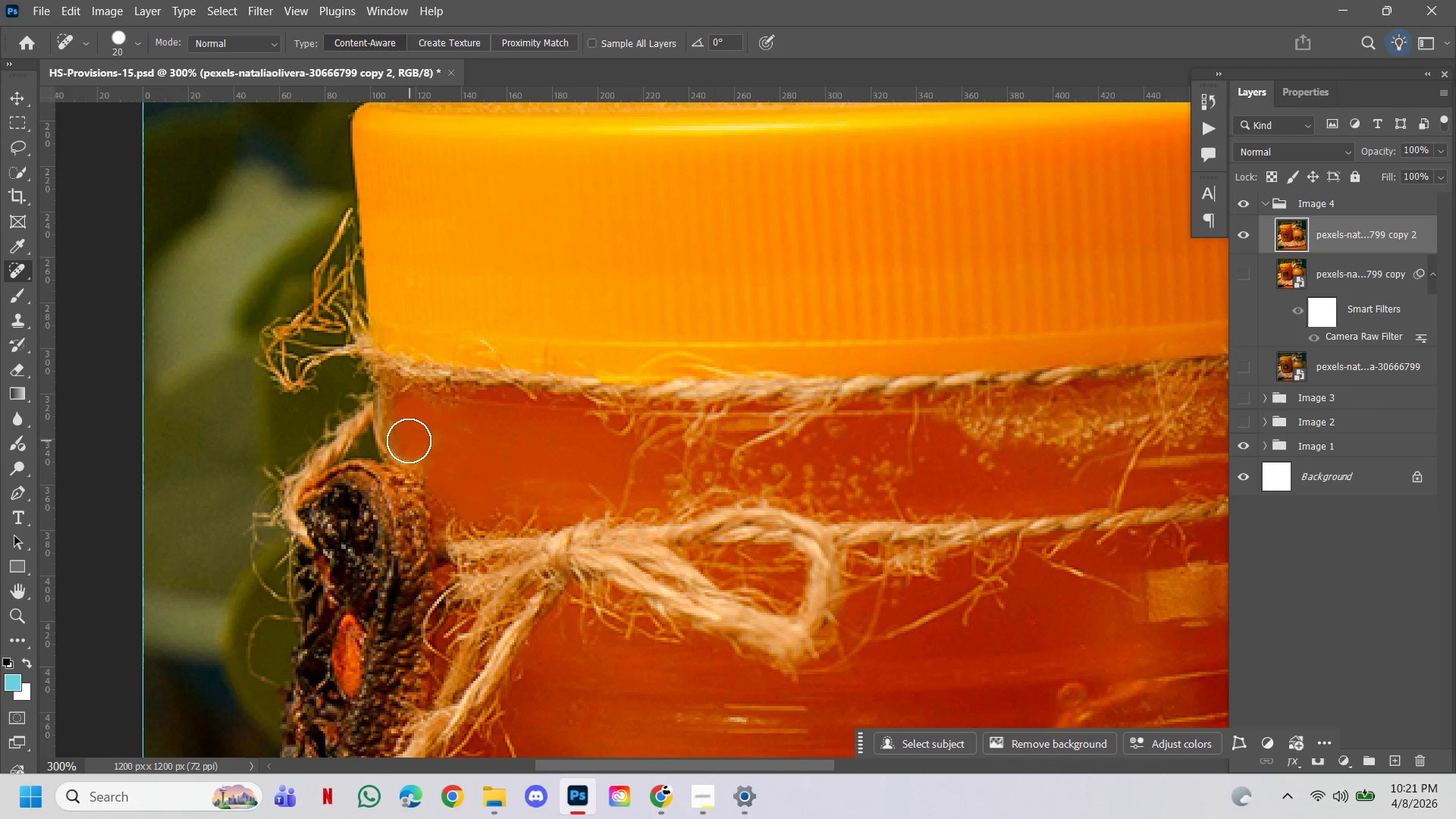 
left_click([400, 422])
 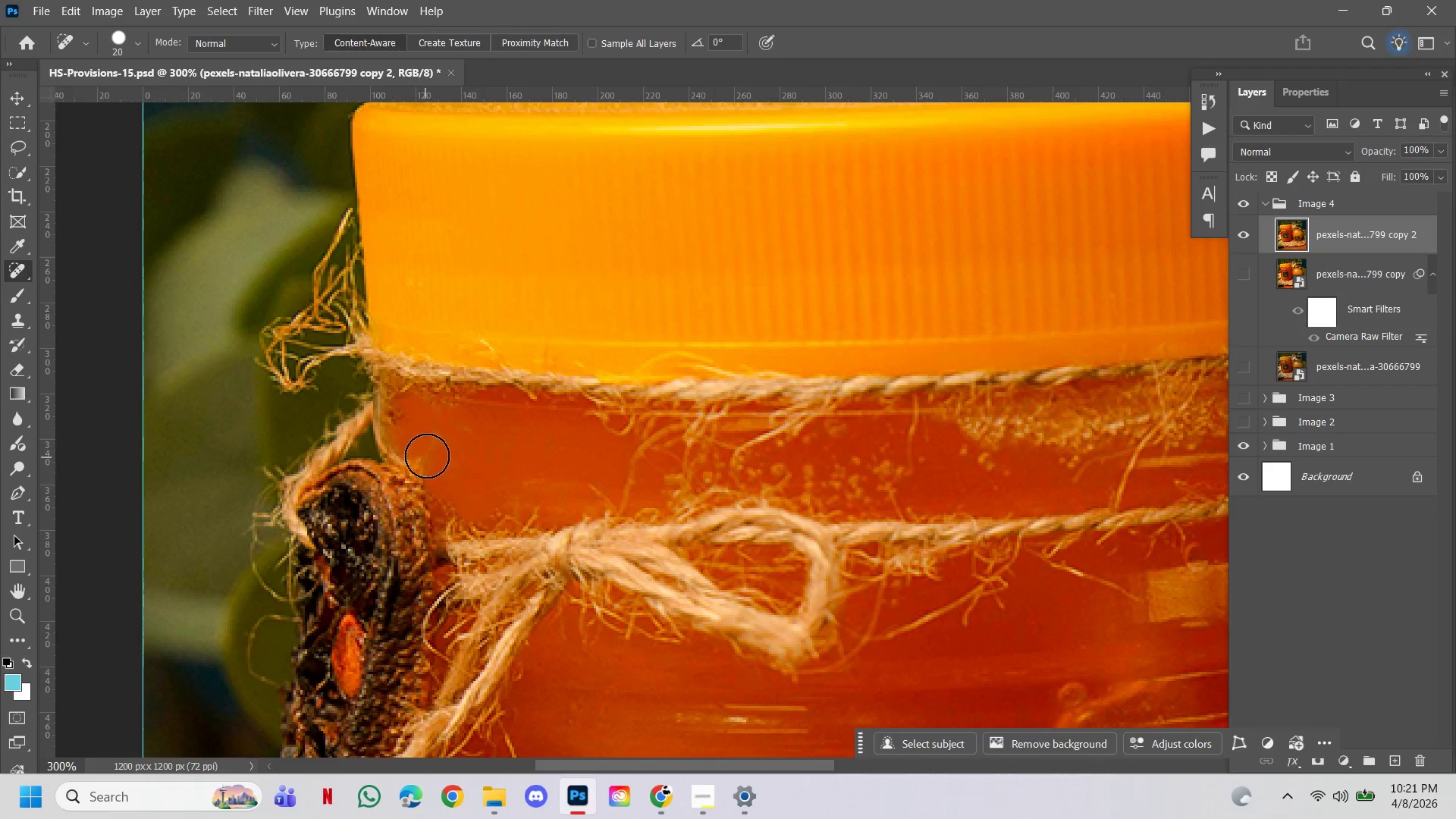 
left_click_drag(start_coordinate=[425, 451], to_coordinate=[433, 456])
 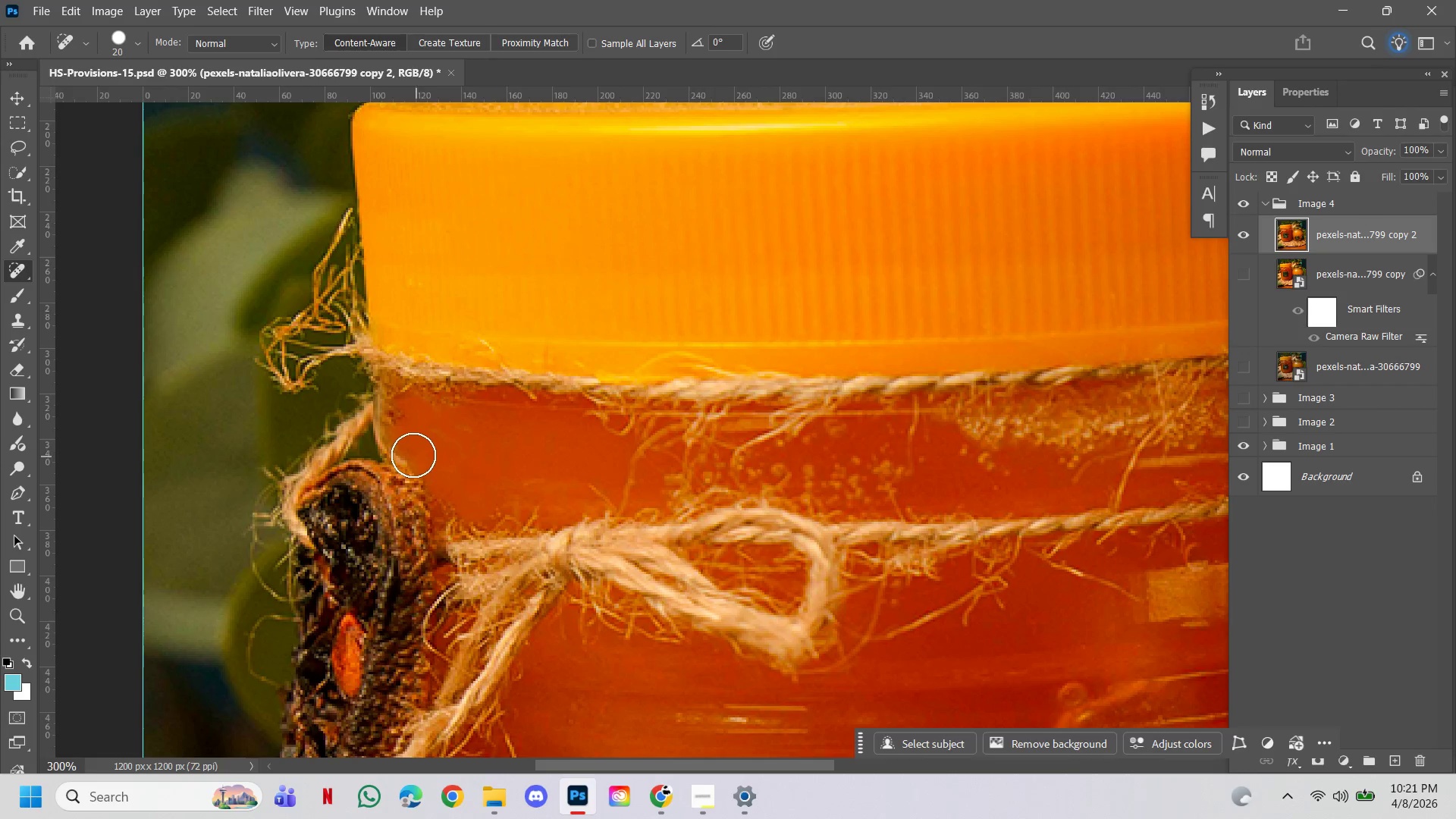 
left_click([413, 455])
 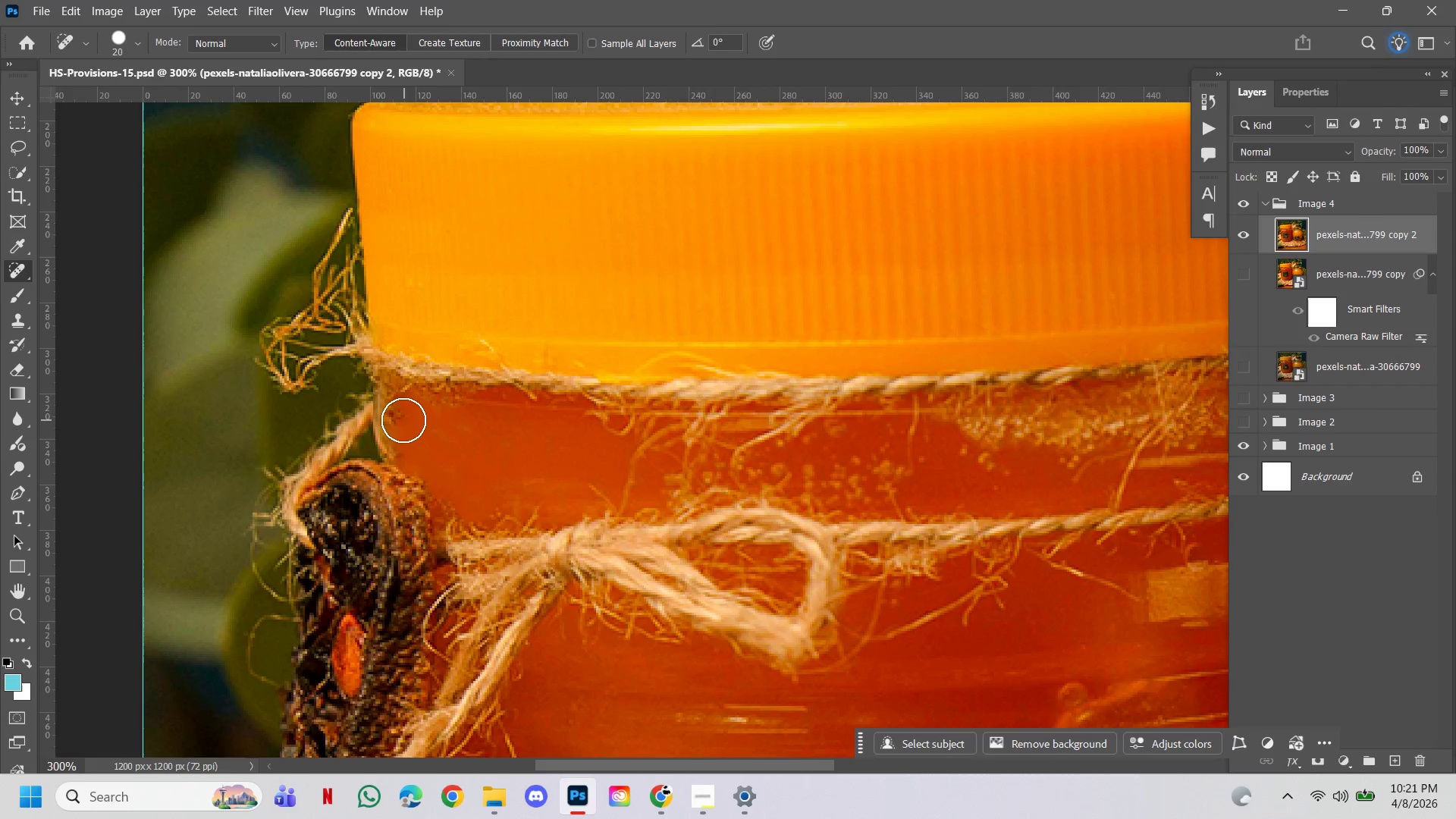 
left_click([403, 420])
 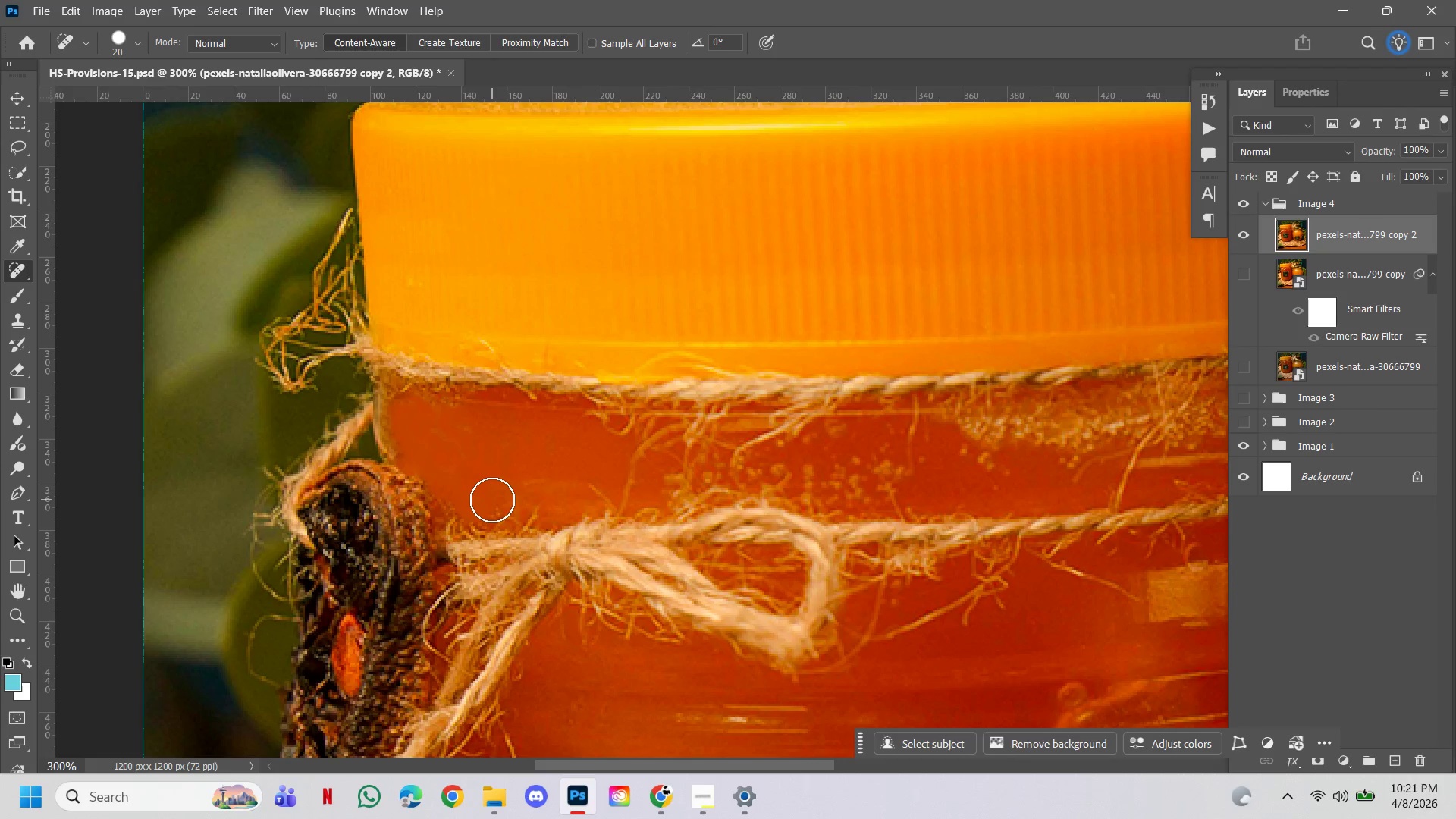 
left_click([492, 500])
 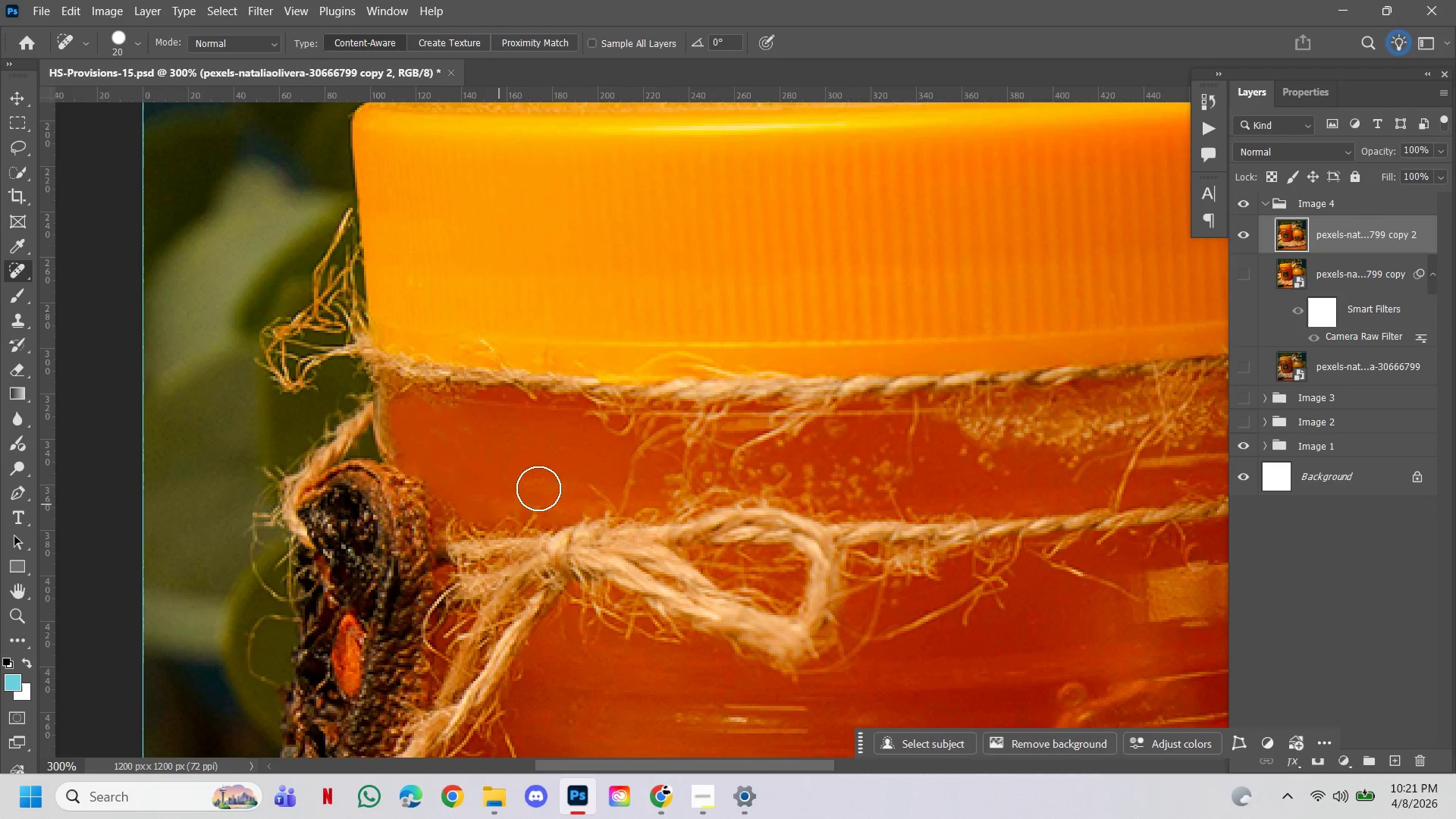 
hold_key(key=ControlLeft, duration=0.62)
 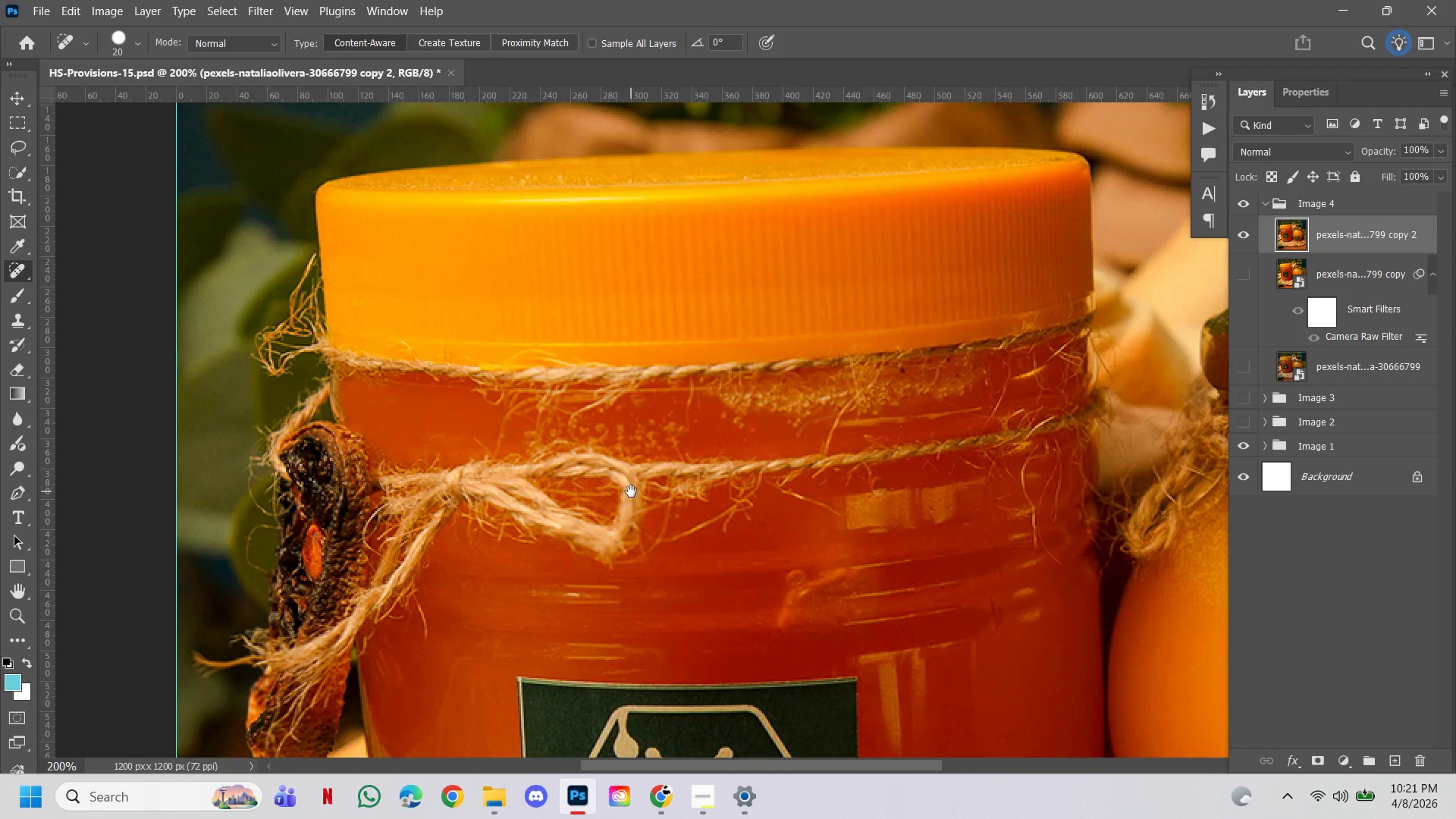 
hold_key(key=AltLeft, duration=0.48)
 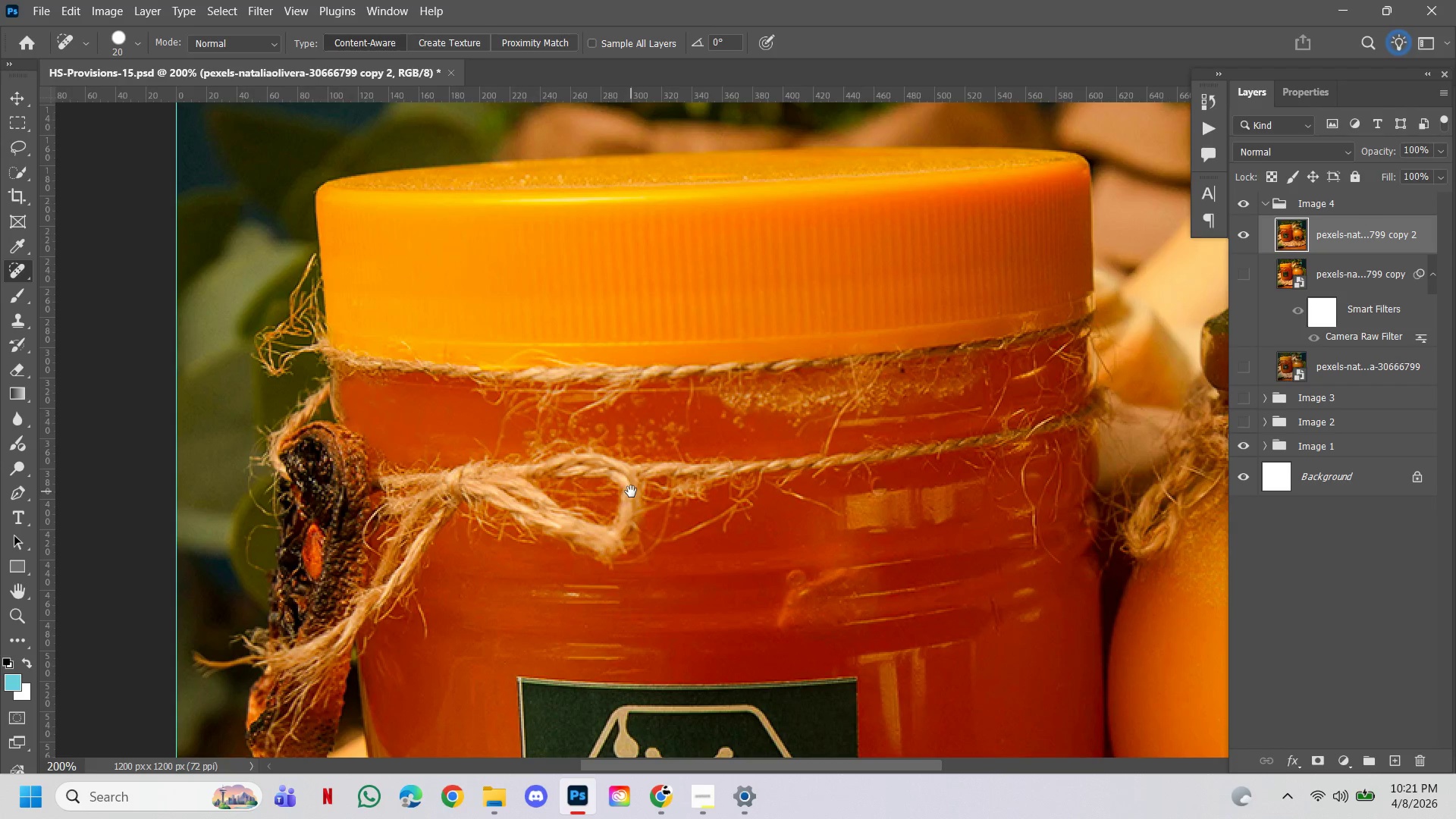 
hold_key(key=Space, duration=1.48)
 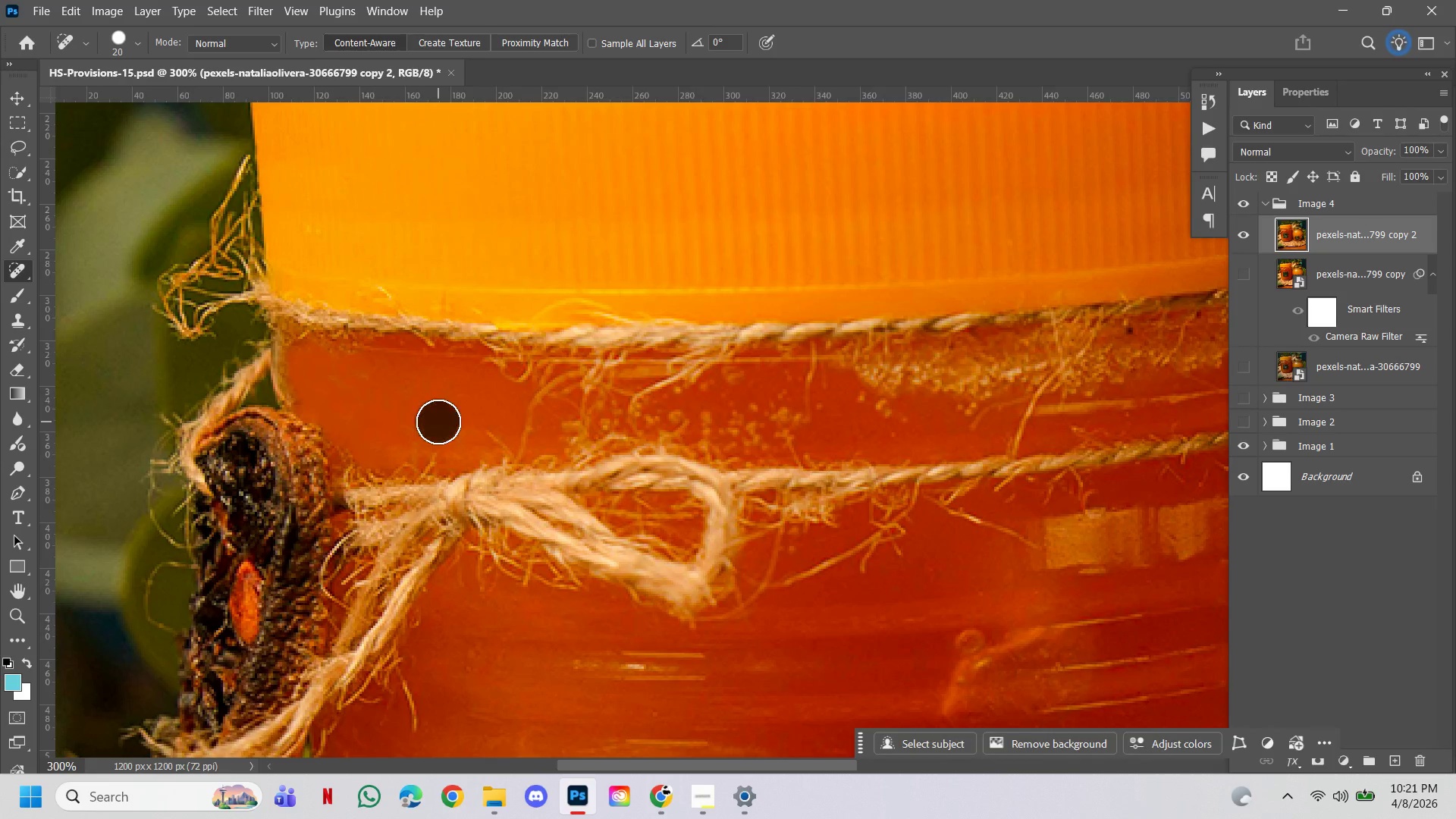 
left_click([767, 470])
 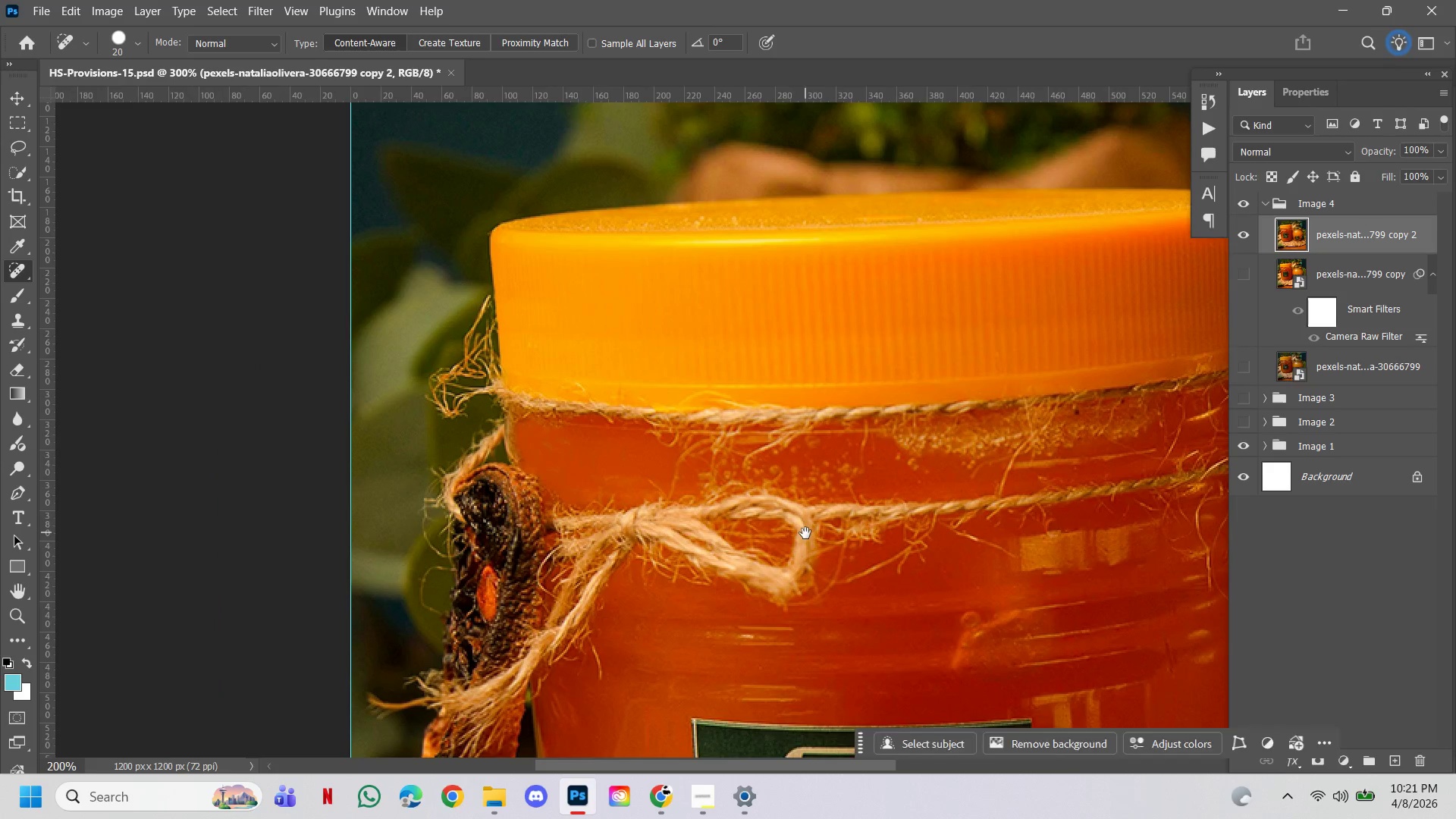 
left_click_drag(start_coordinate=[805, 533], to_coordinate=[631, 491])
 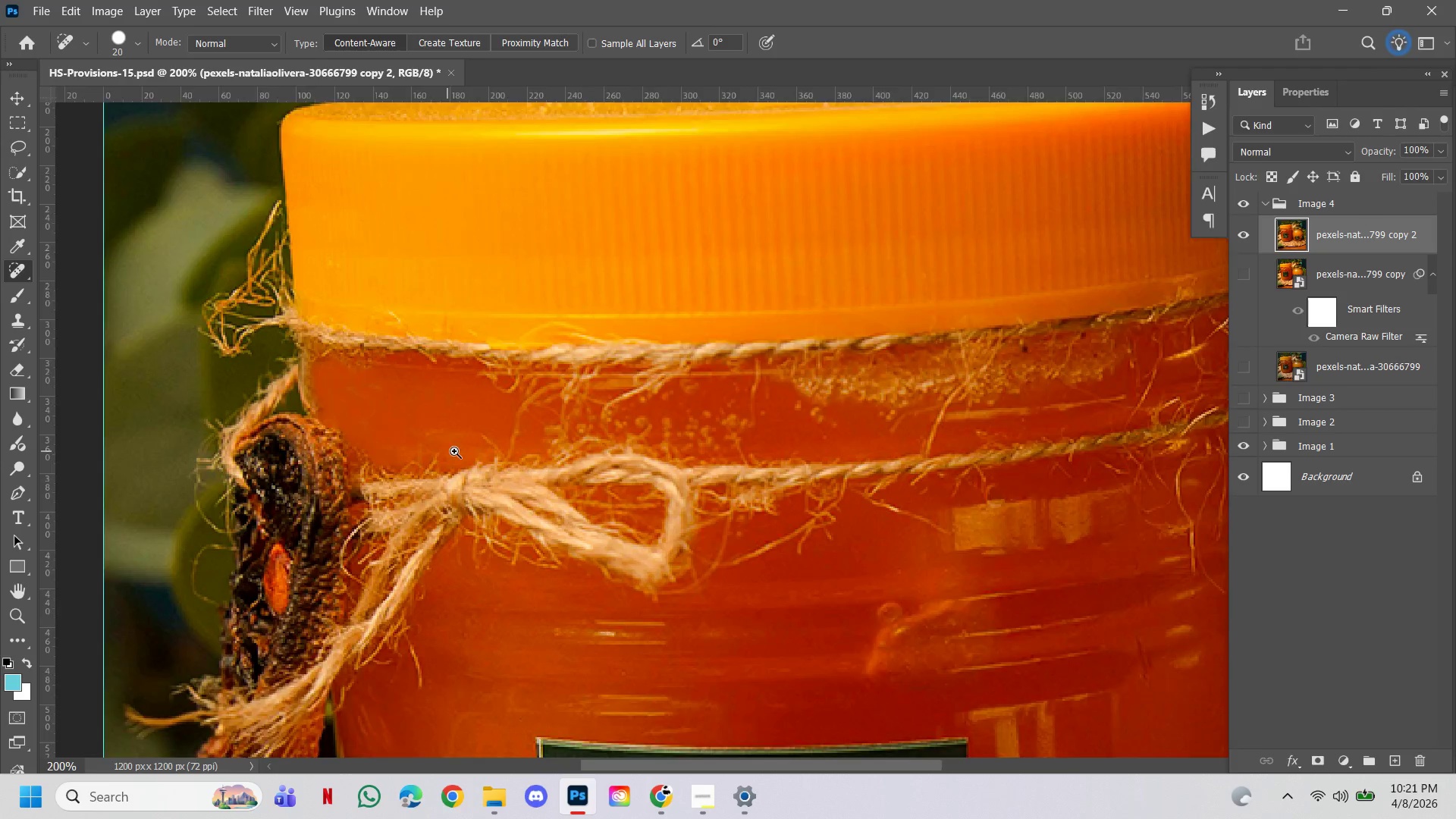 
hold_key(key=ControlLeft, duration=0.53)
left_click([447, 451])
 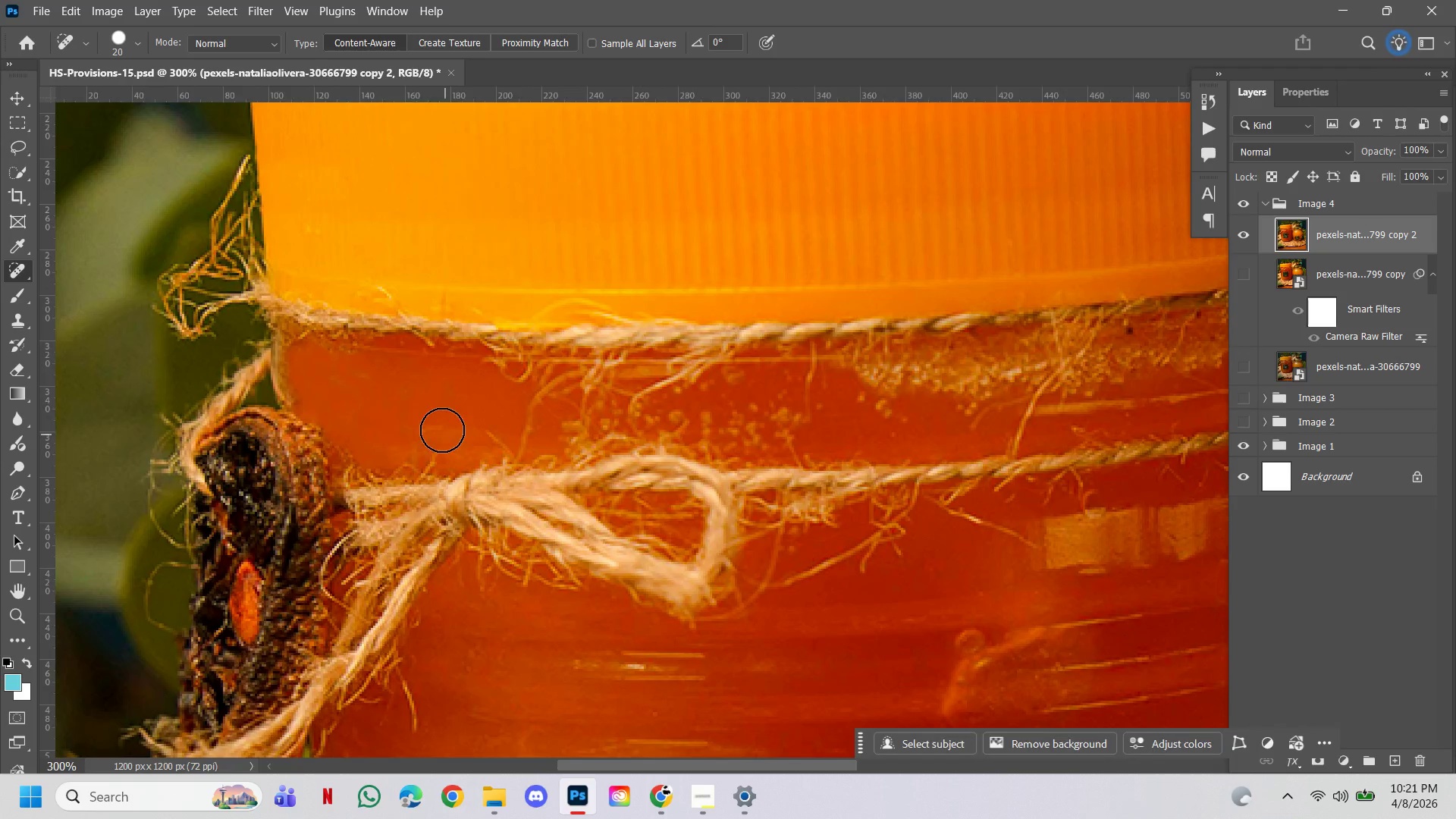 
left_click([438, 422])
 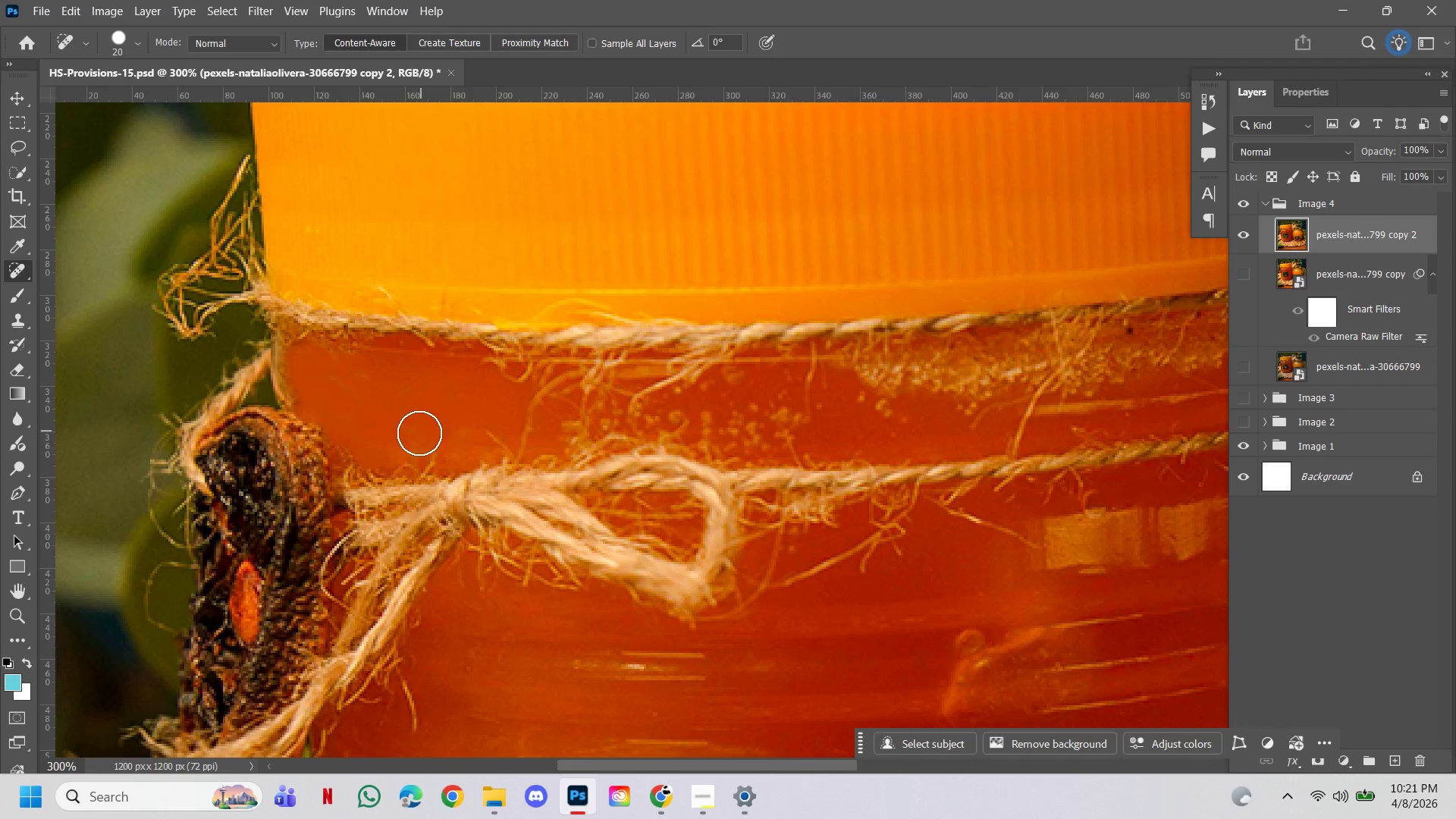 
double_click([417, 444])
 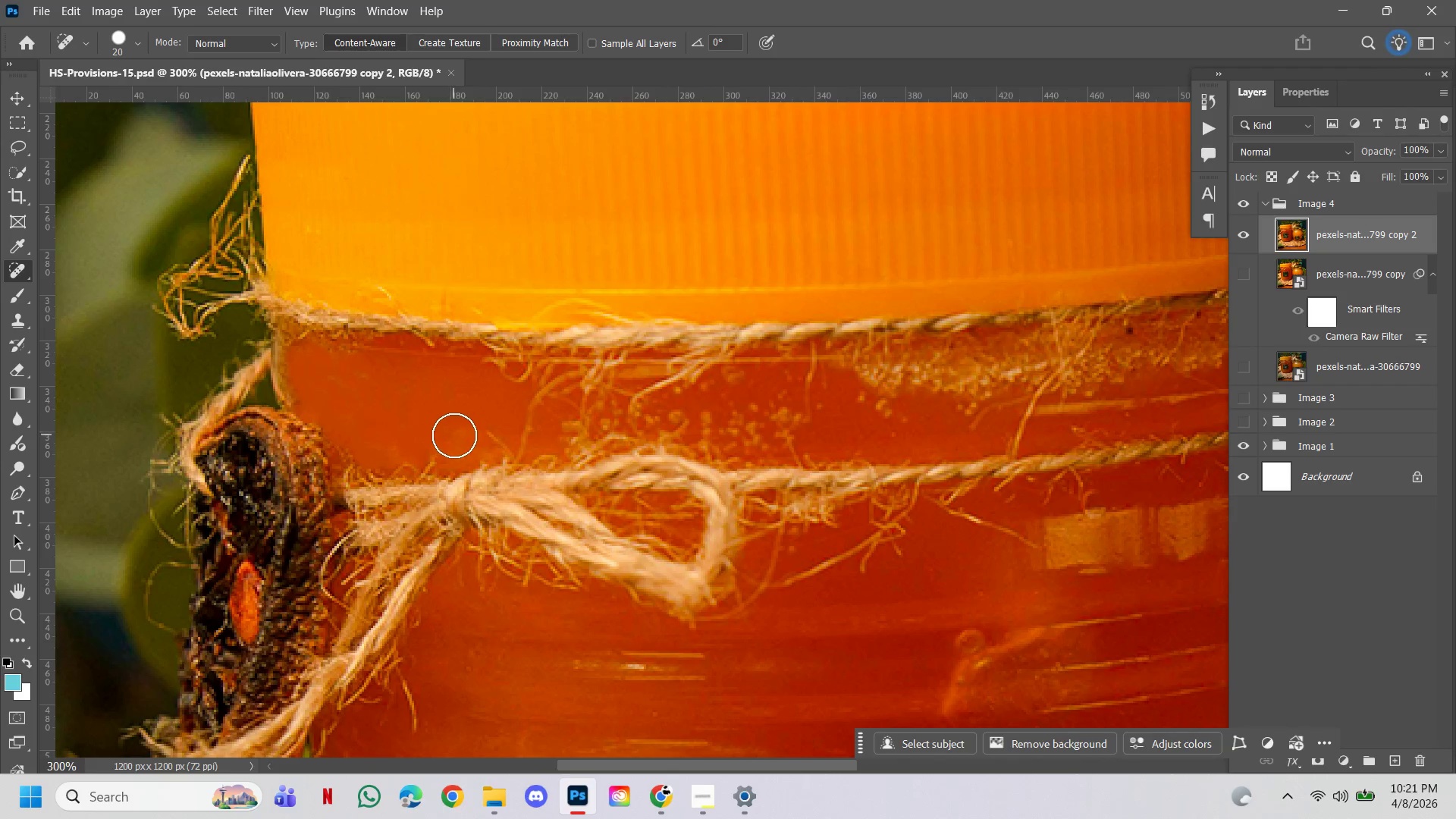 
left_click([458, 437])
 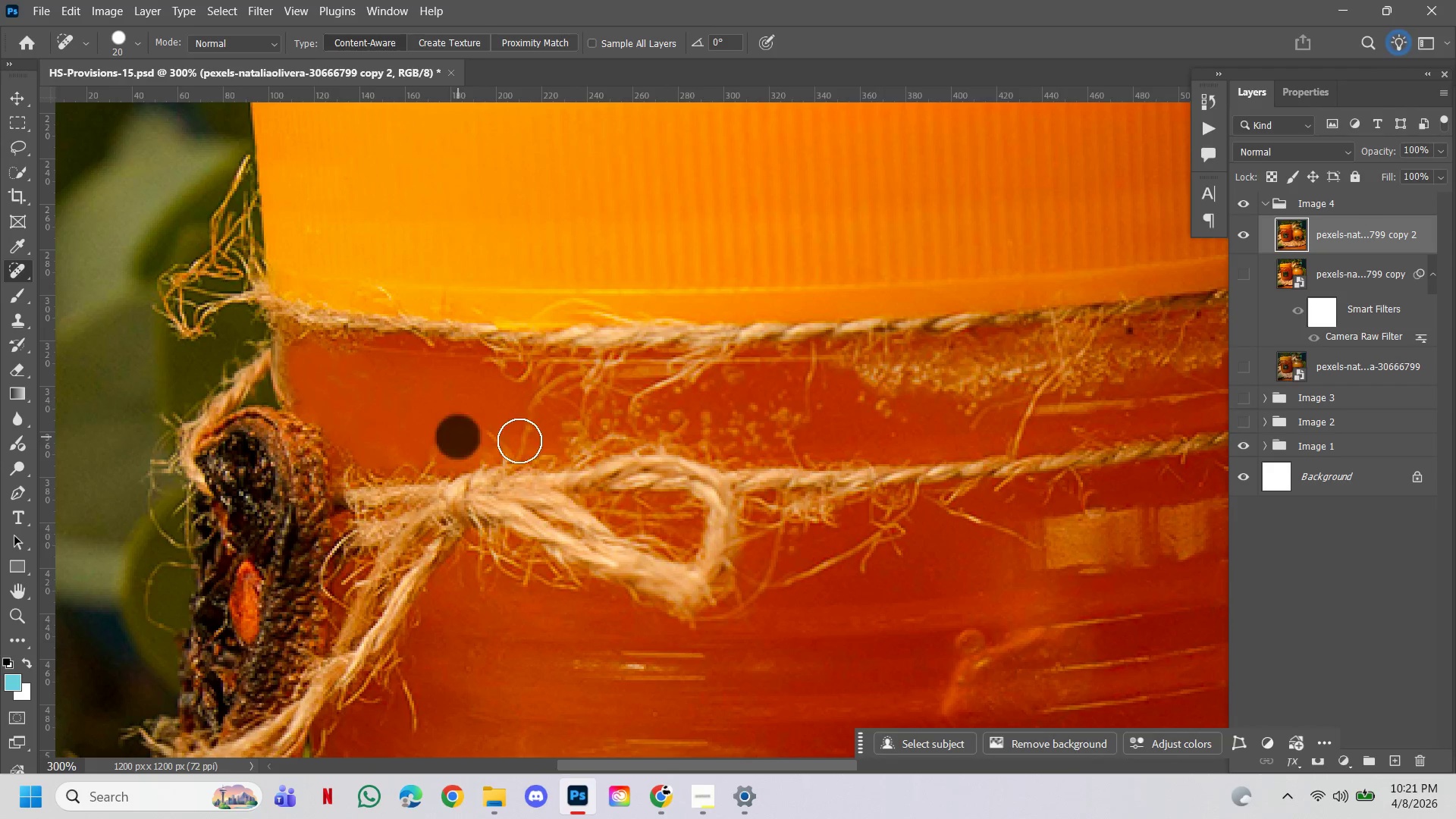 
hold_key(key=Space, duration=1.53)
 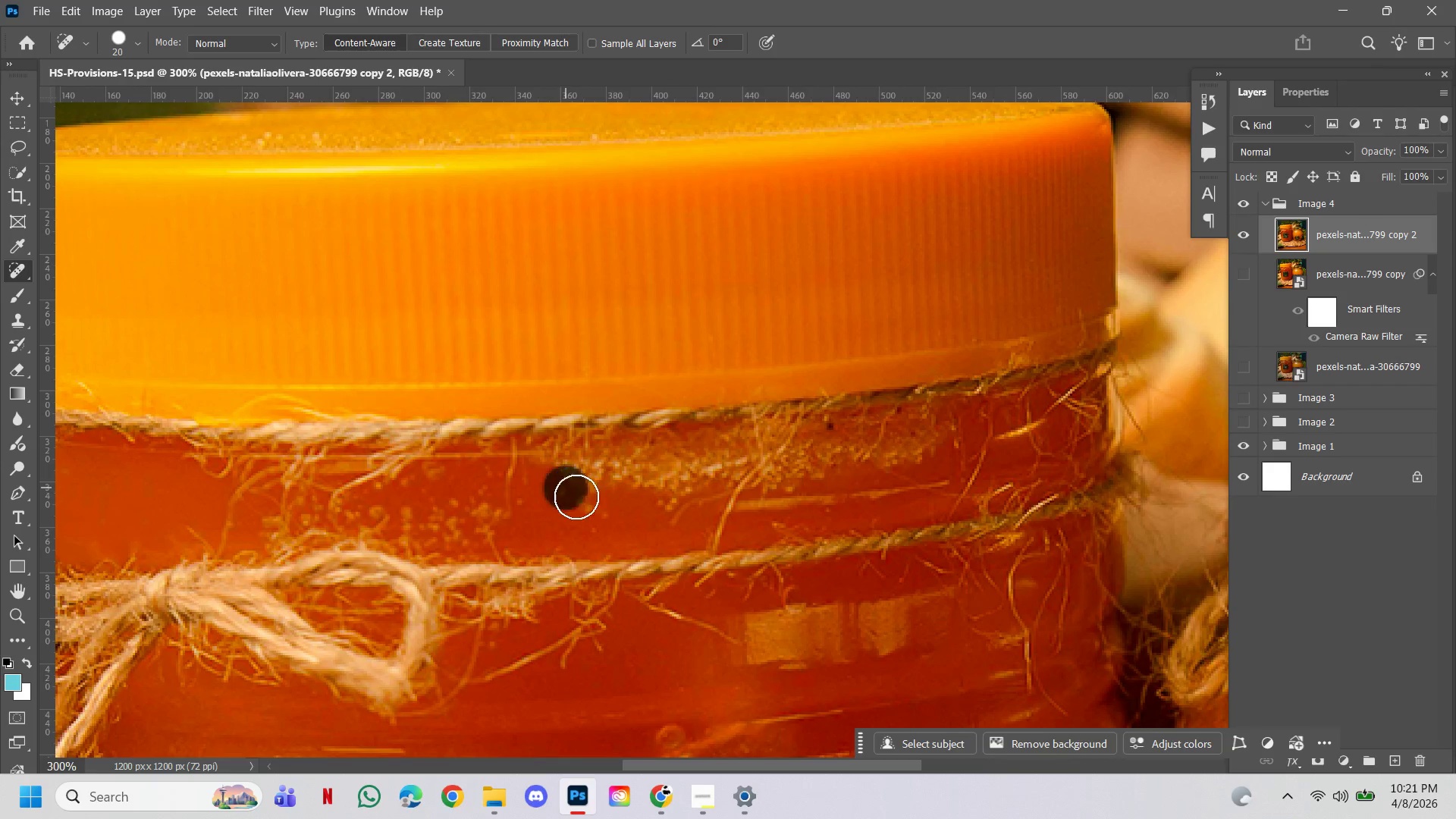 
left_click_drag(start_coordinate=[711, 462], to_coordinate=[484, 570])
 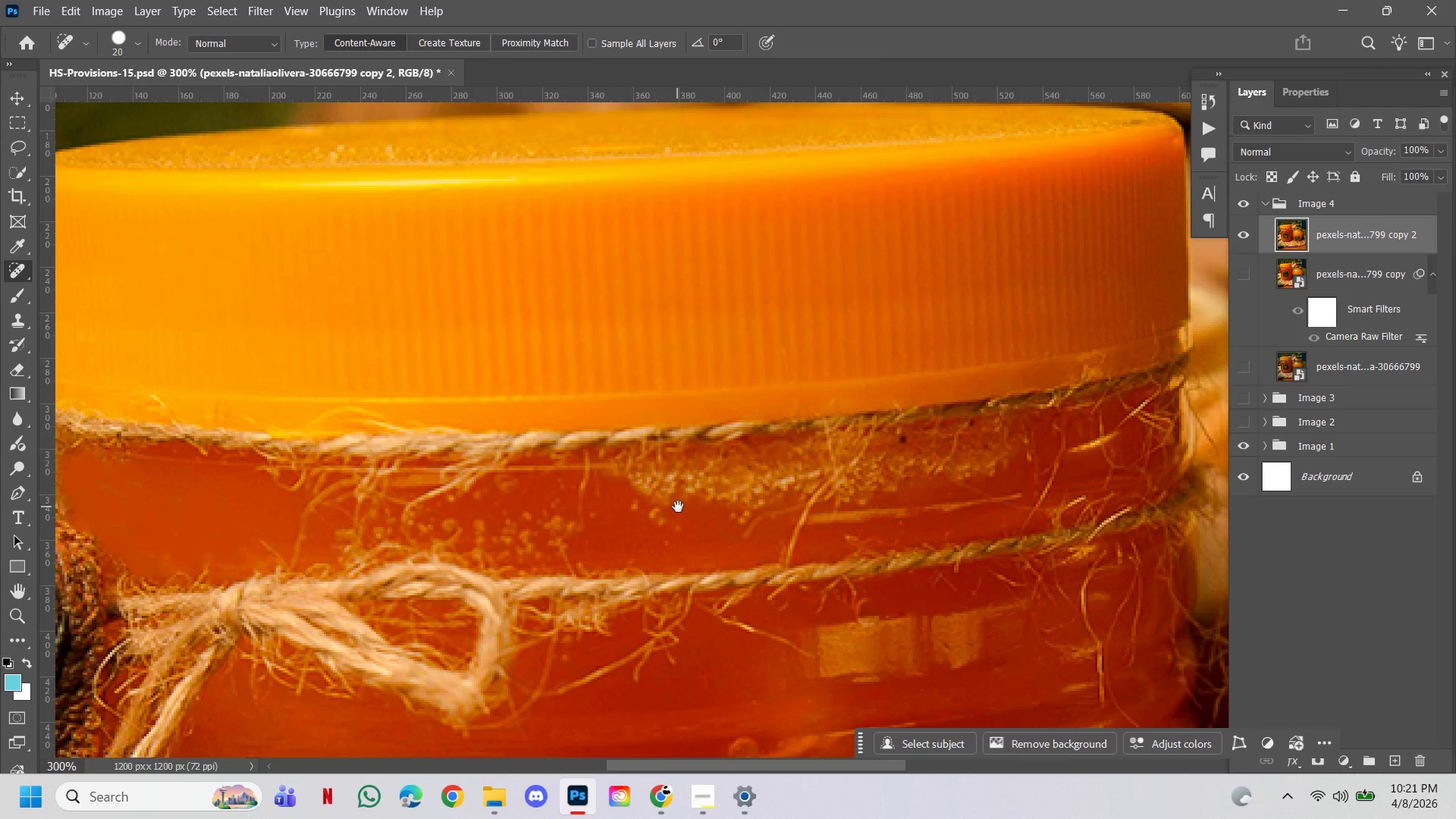 
left_click_drag(start_coordinate=[672, 508], to_coordinate=[599, 495])
 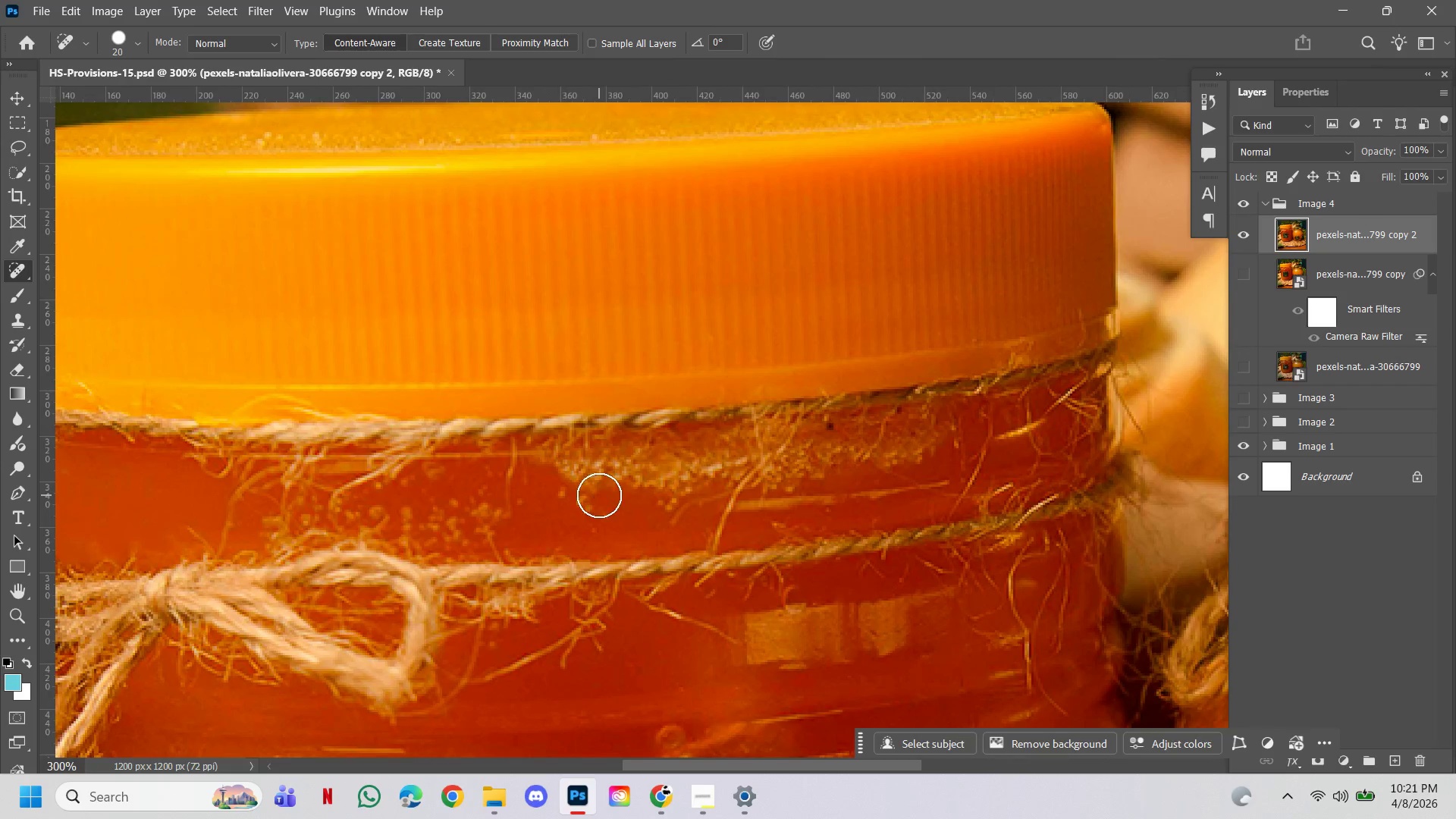 
key(Space)
 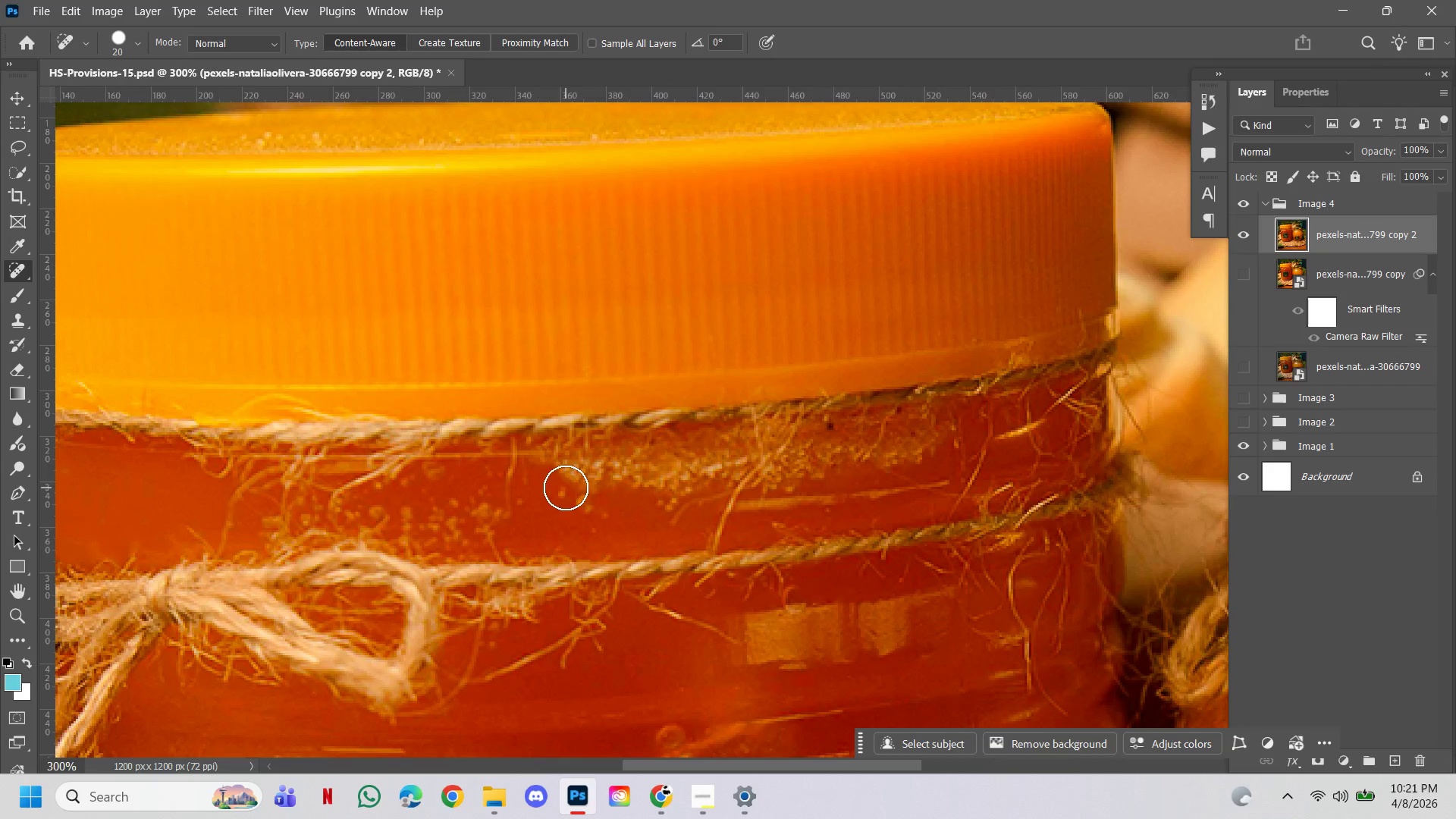 
left_click_drag(start_coordinate=[566, 488], to_coordinate=[601, 516])
 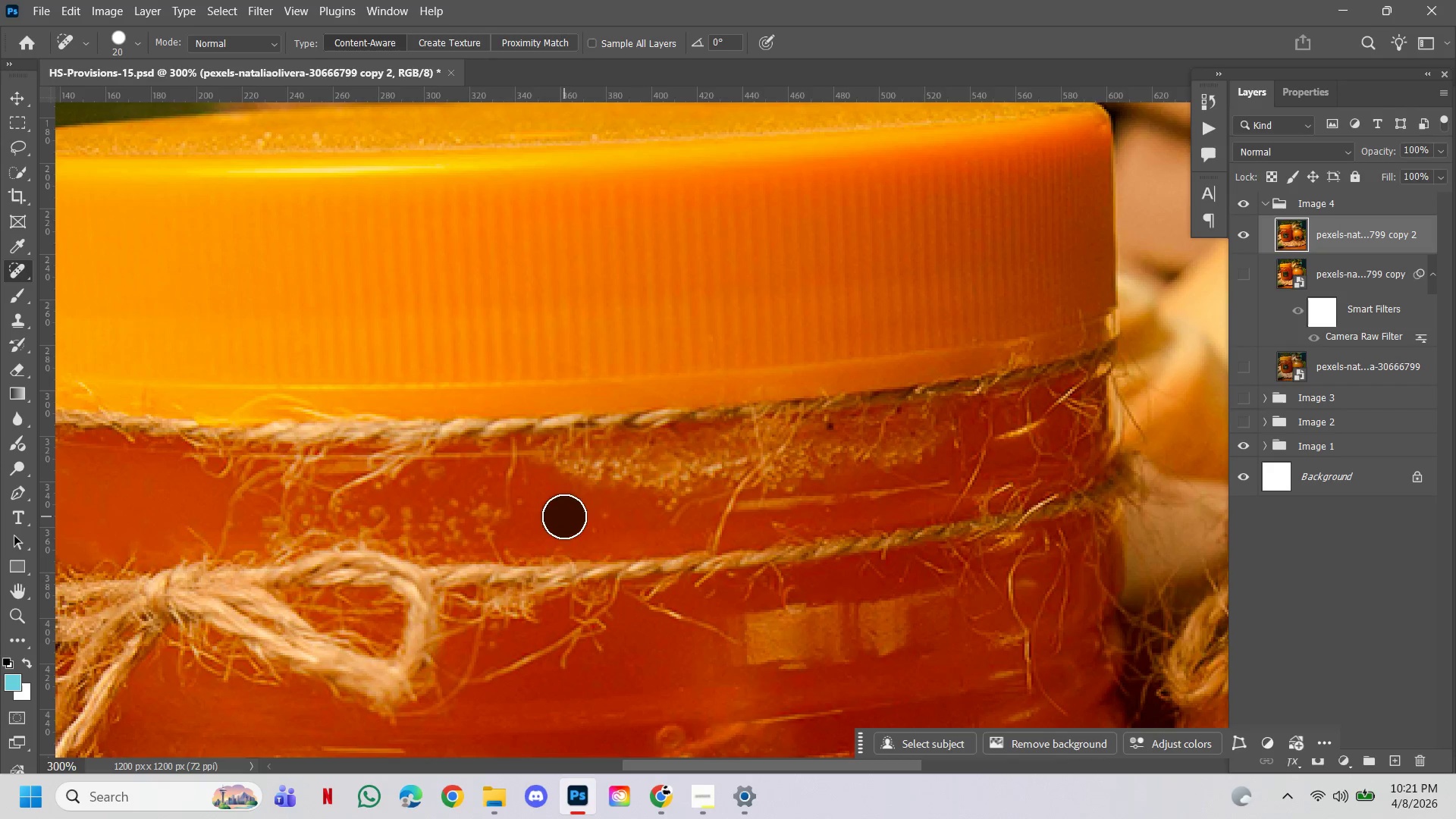 
double_click([619, 535])
 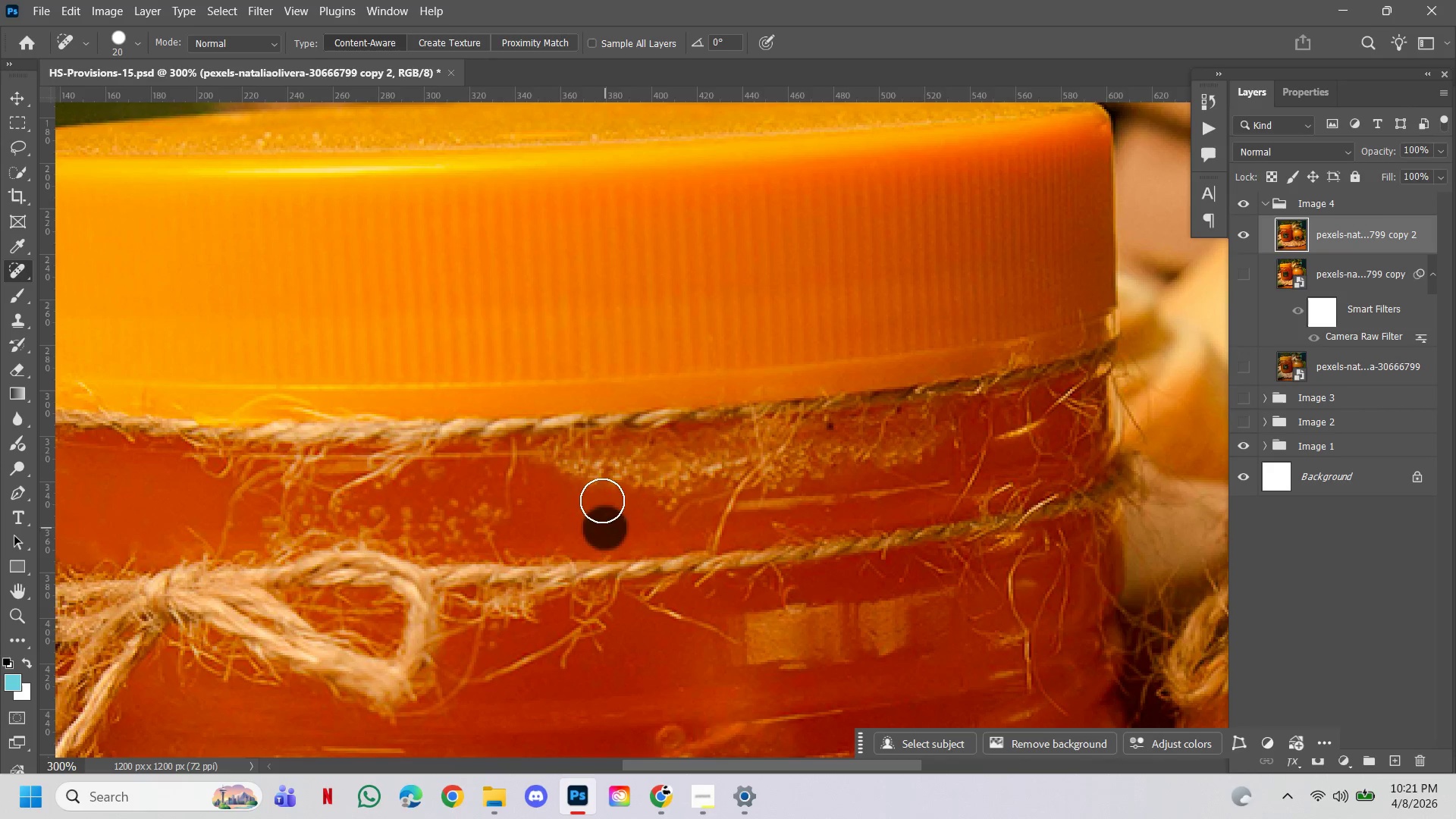 
double_click([598, 491])
 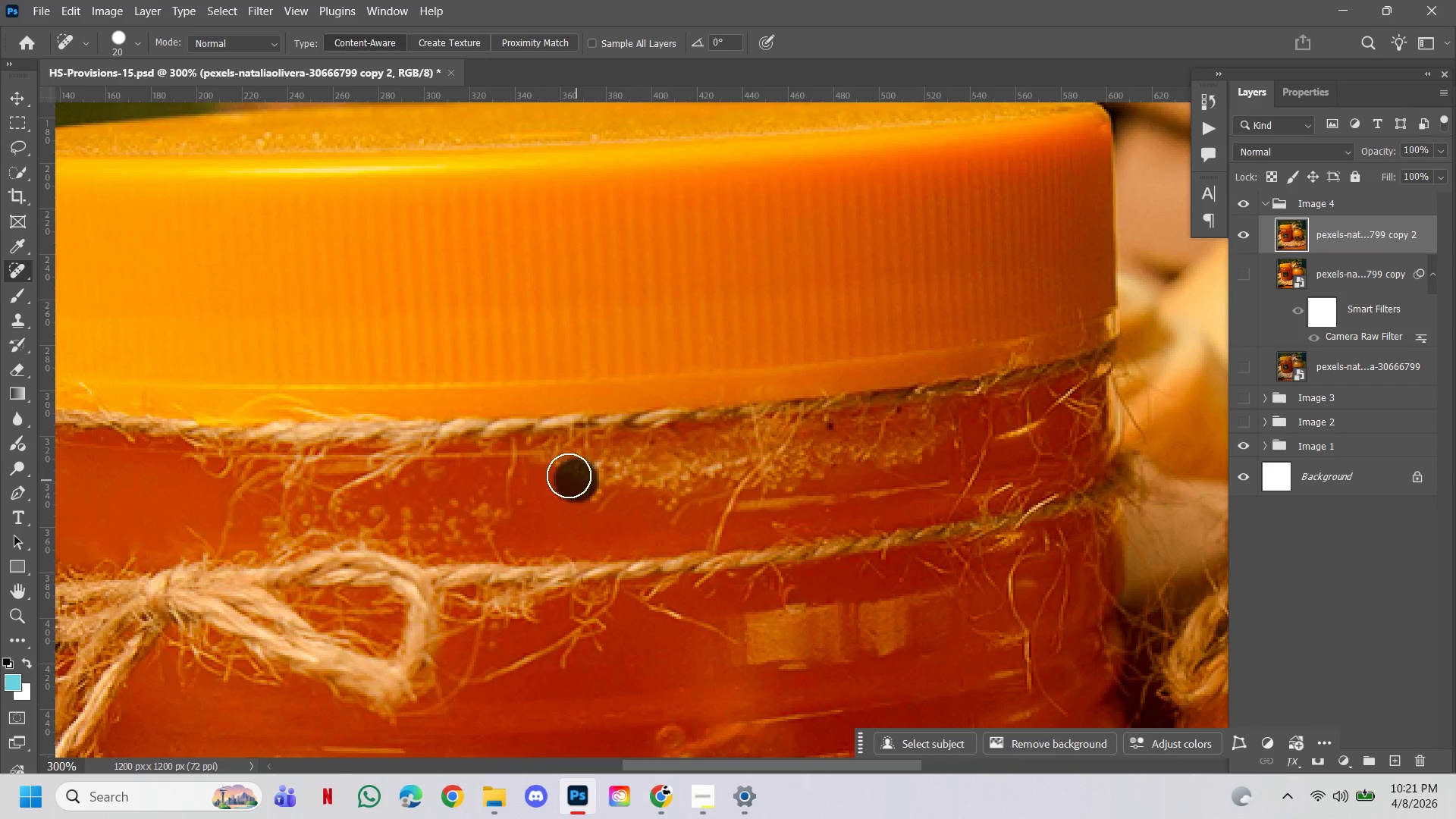 
triple_click([554, 471])
 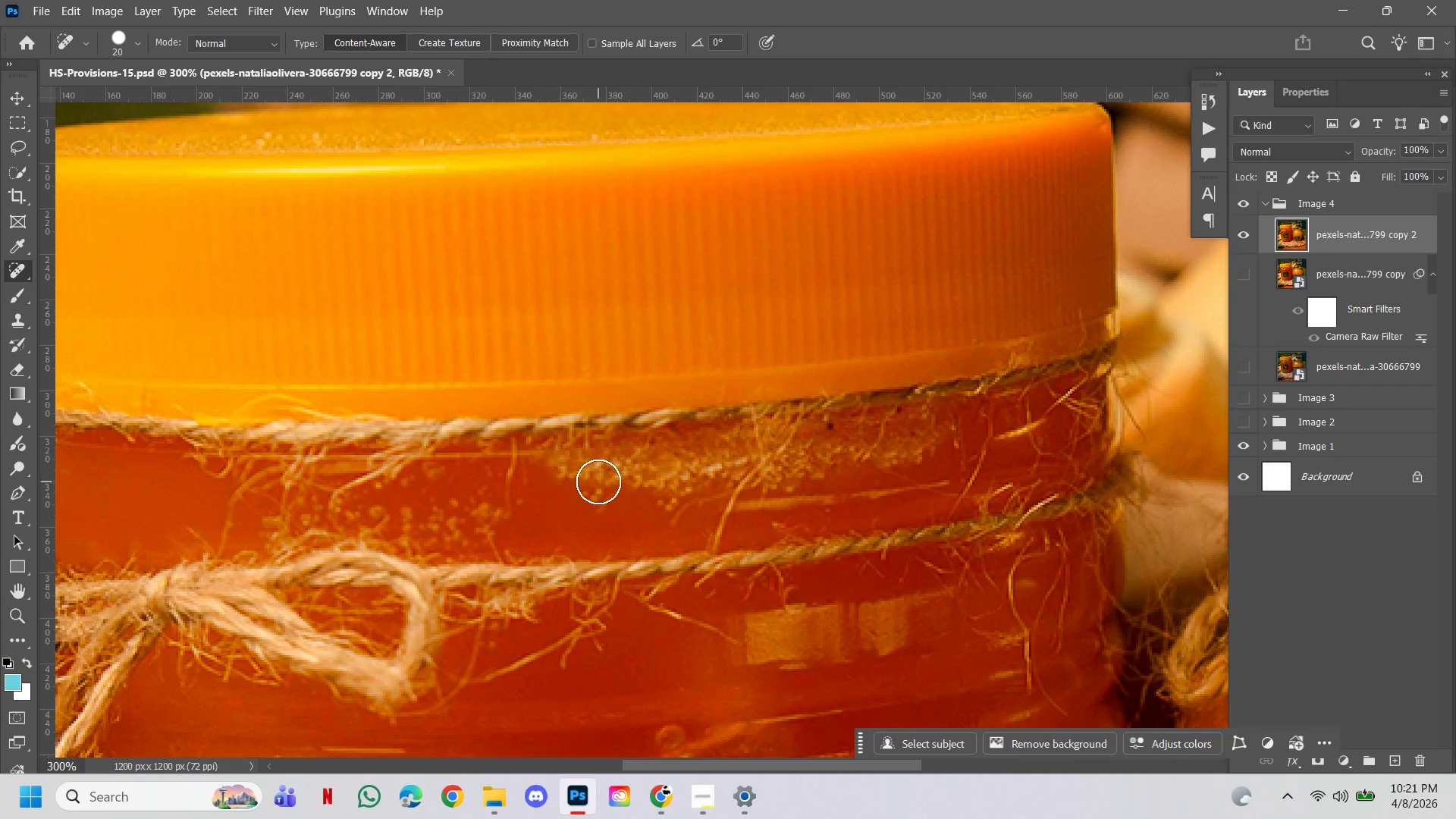 
triple_click([598, 482])
 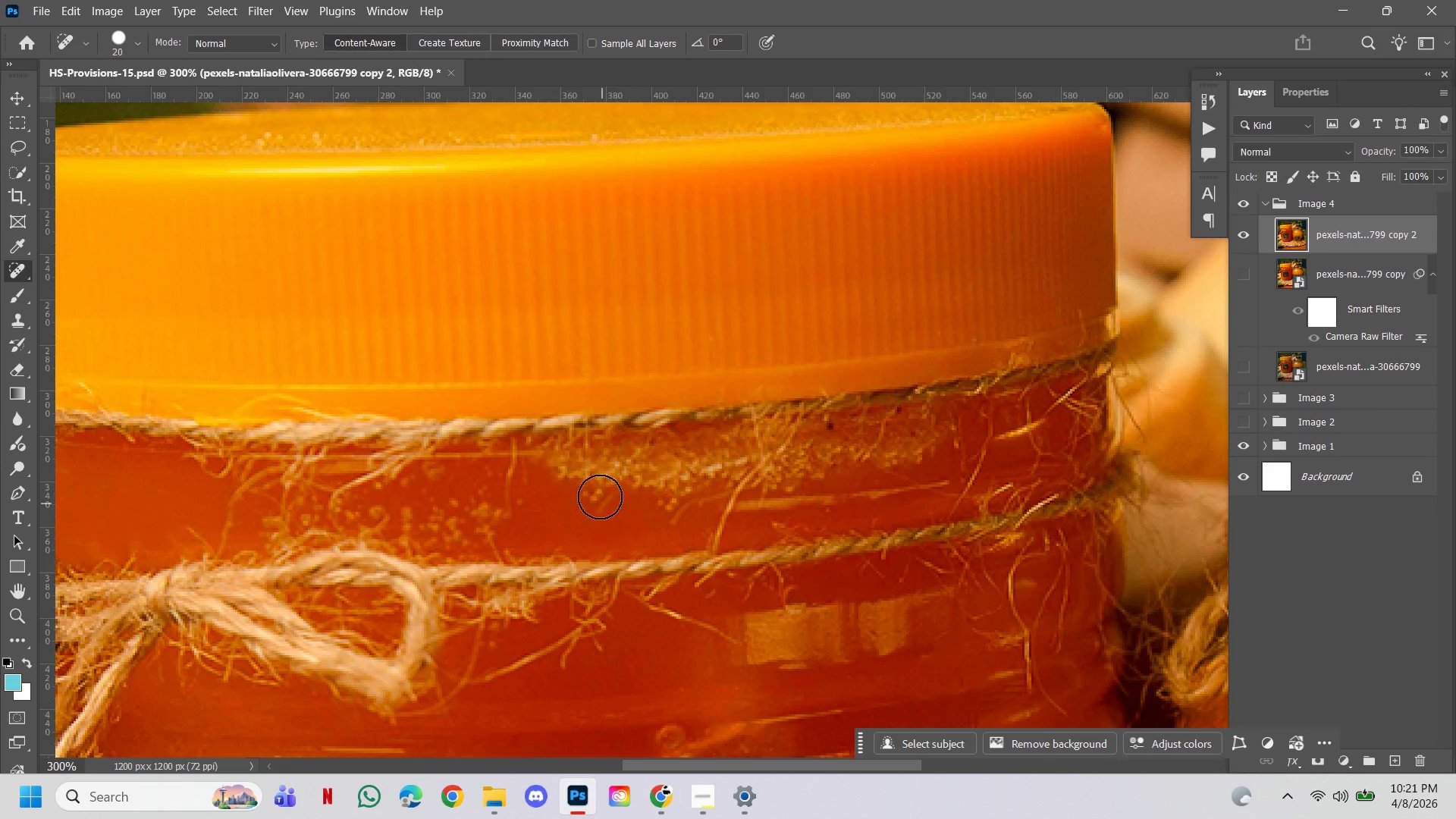 
left_click([594, 488])
 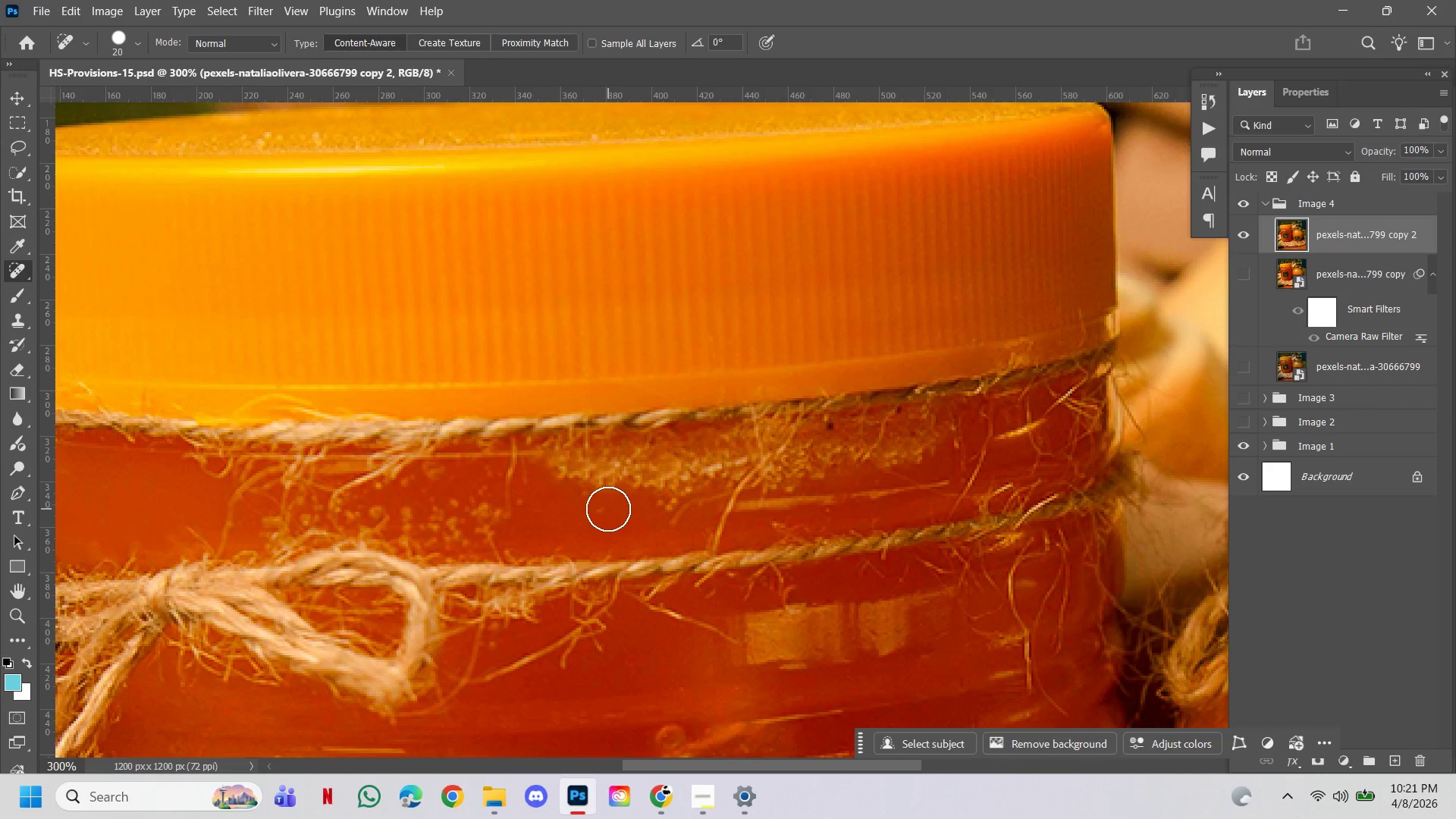 
left_click_drag(start_coordinate=[608, 509], to_coordinate=[602, 486])
 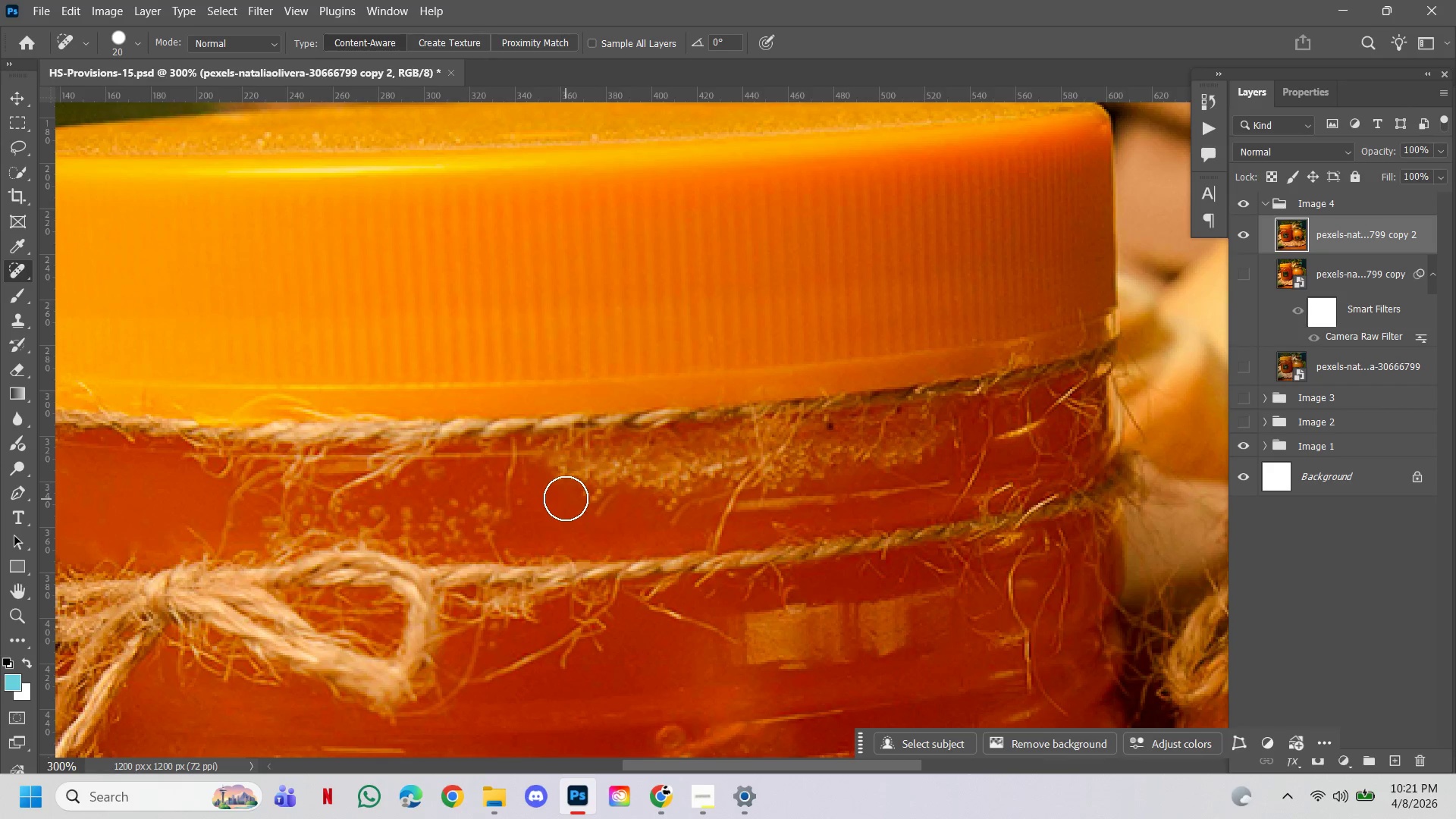 
triple_click([601, 483])
 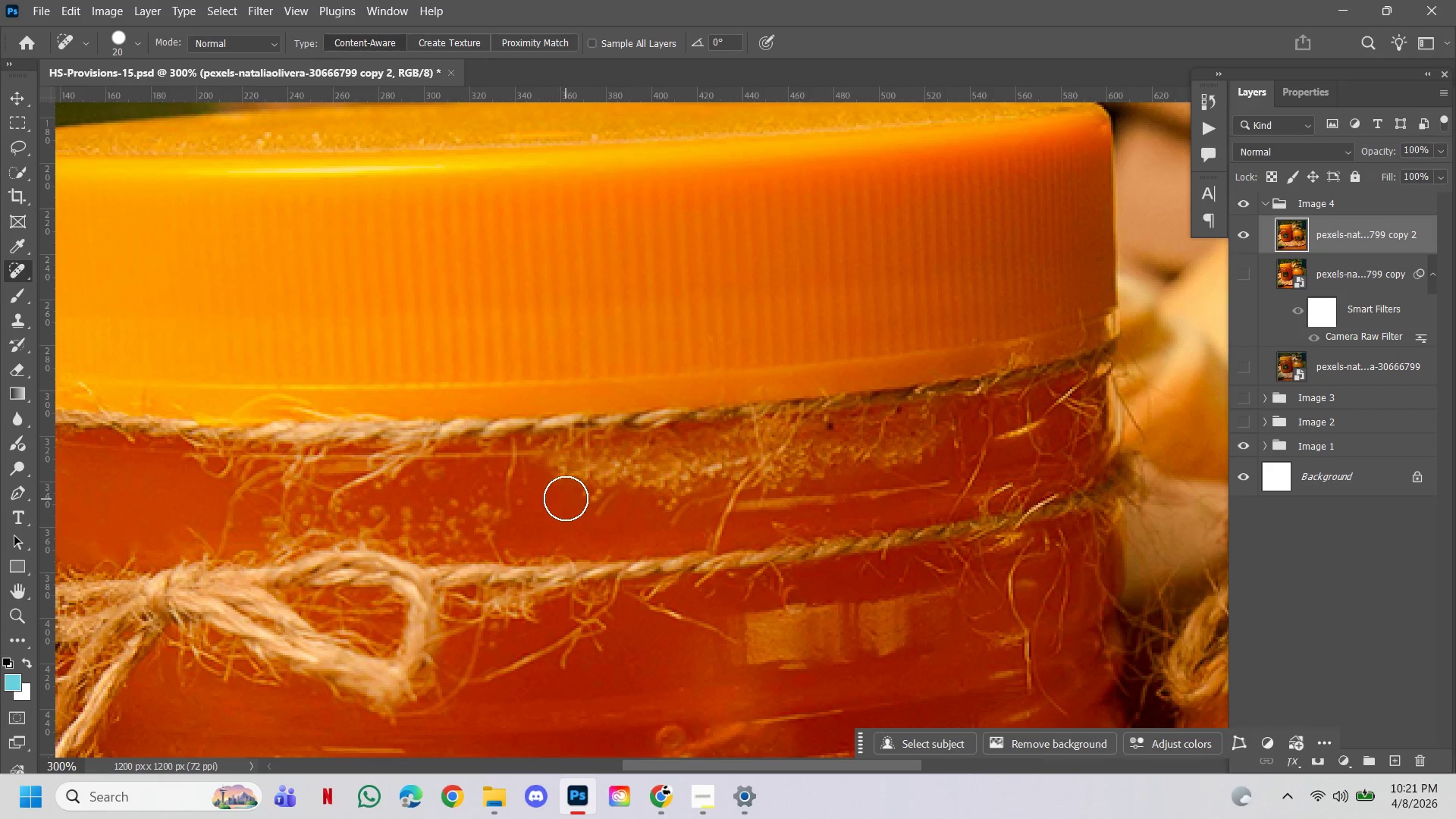 
left_click_drag(start_coordinate=[566, 498], to_coordinate=[621, 470])
 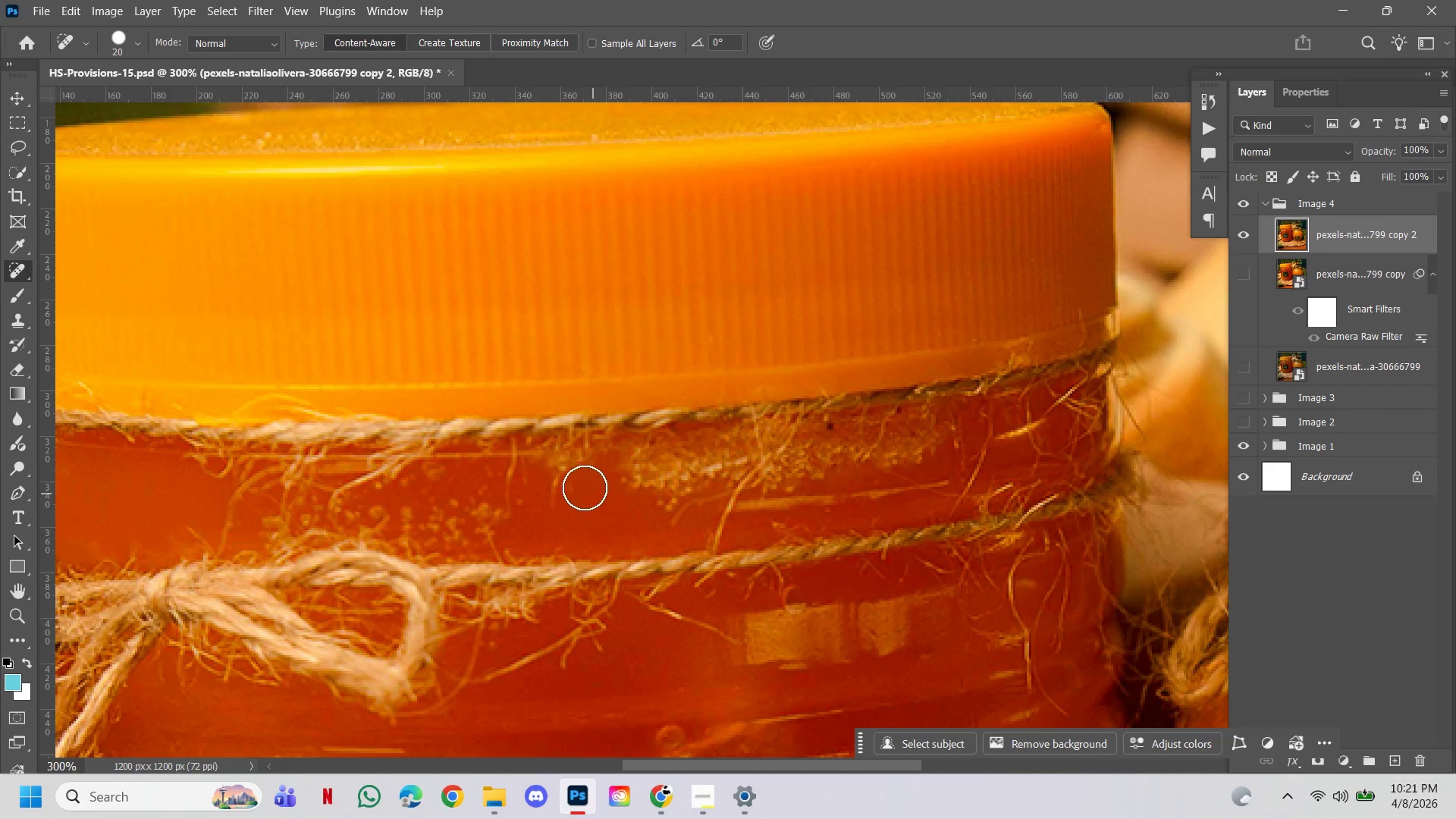 
left_click_drag(start_coordinate=[561, 469], to_coordinate=[580, 466])
 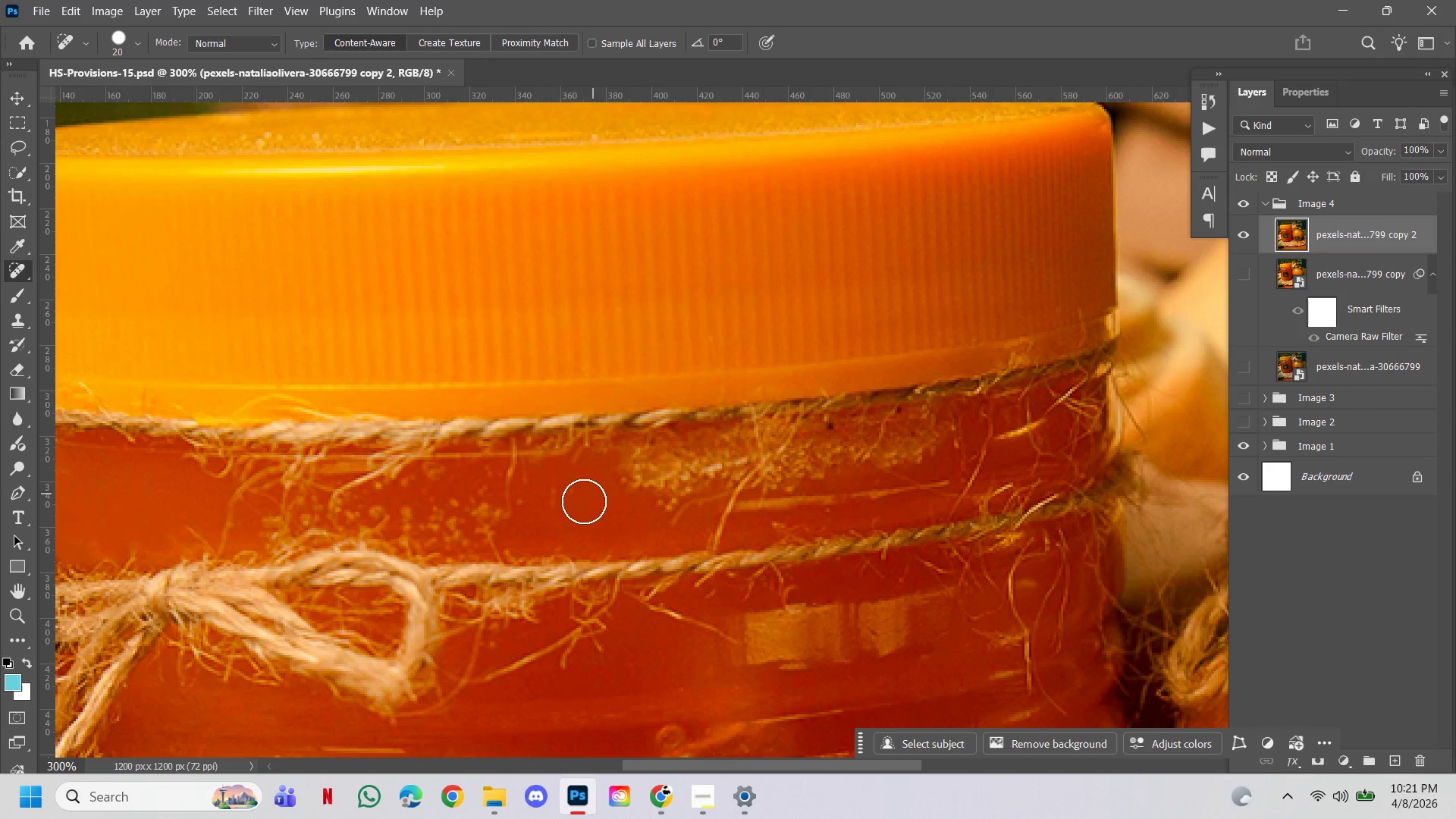 
double_click([580, 466])
 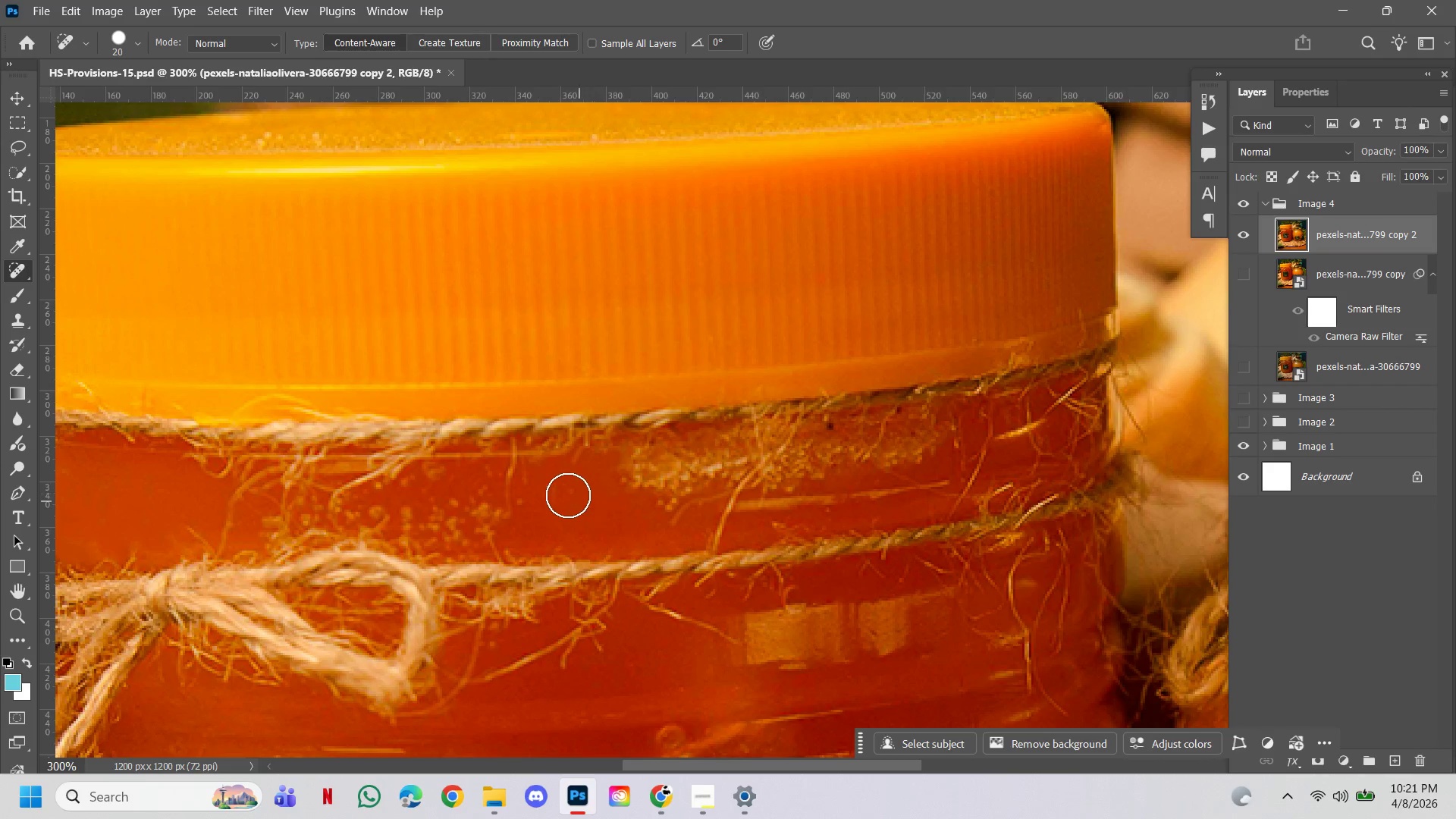 
left_click_drag(start_coordinate=[556, 488], to_coordinate=[566, 513])
 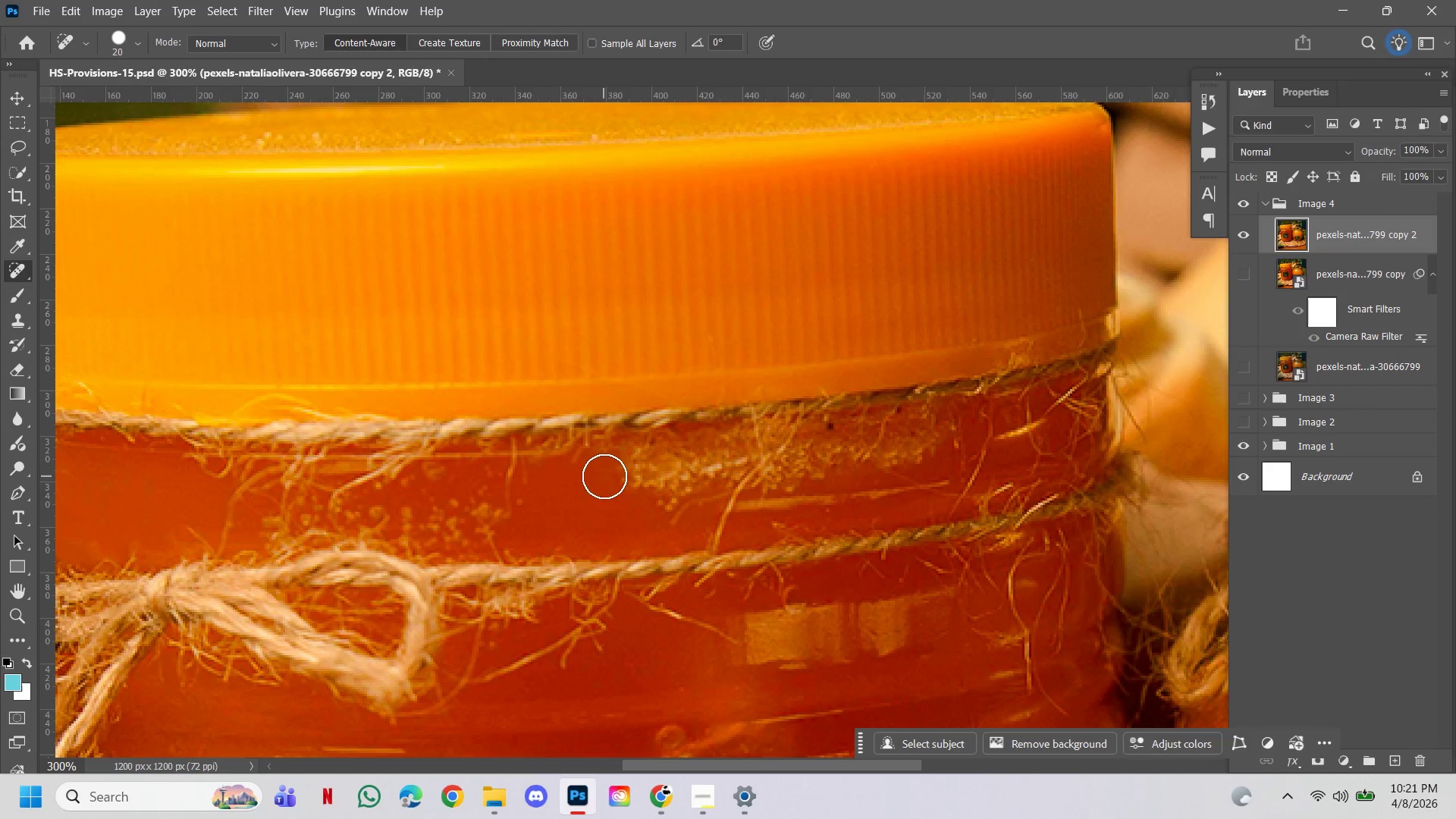 
left_click_drag(start_coordinate=[605, 475], to_coordinate=[660, 475])
 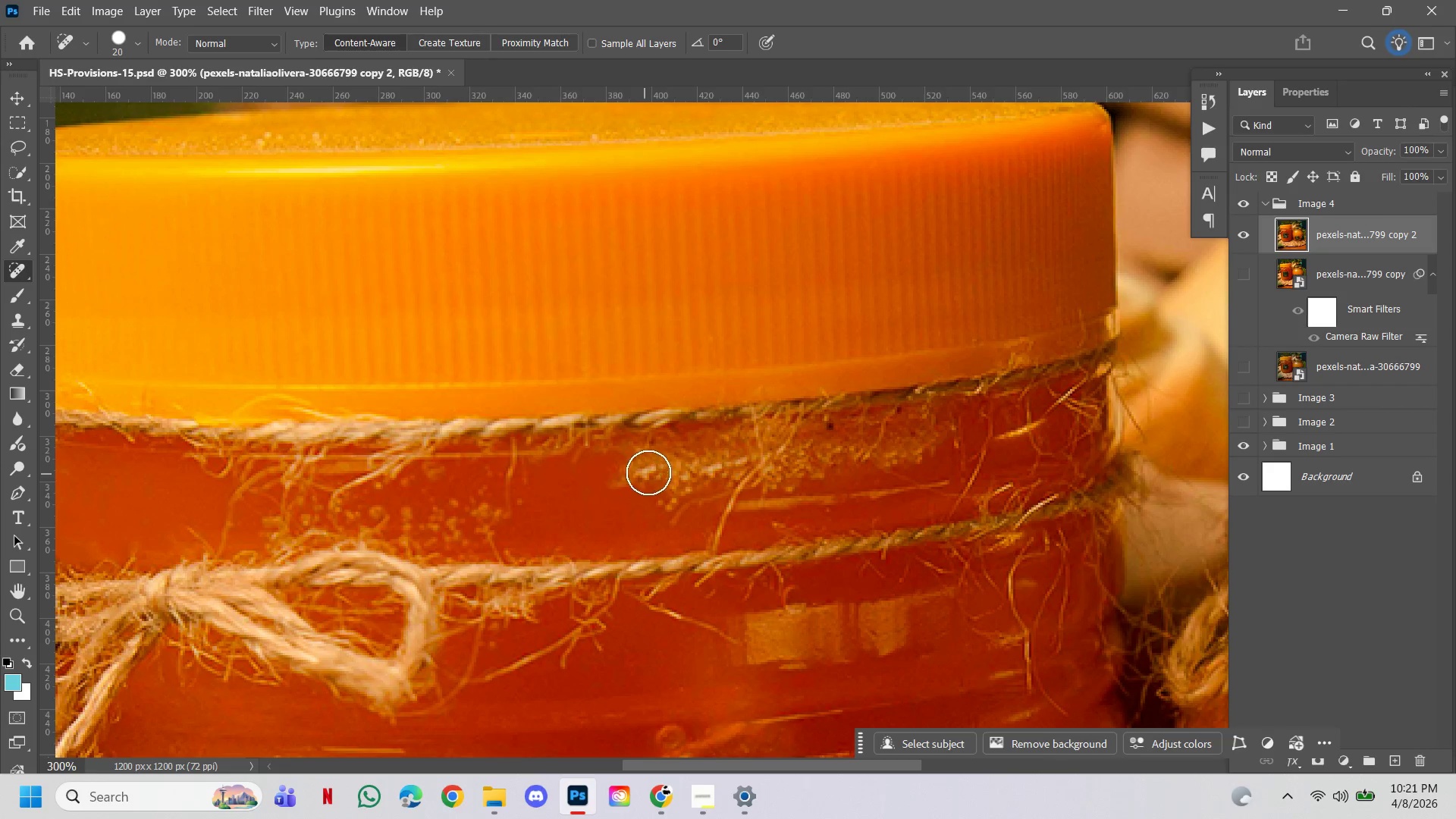 
left_click_drag(start_coordinate=[648, 472], to_coordinate=[685, 471])
 